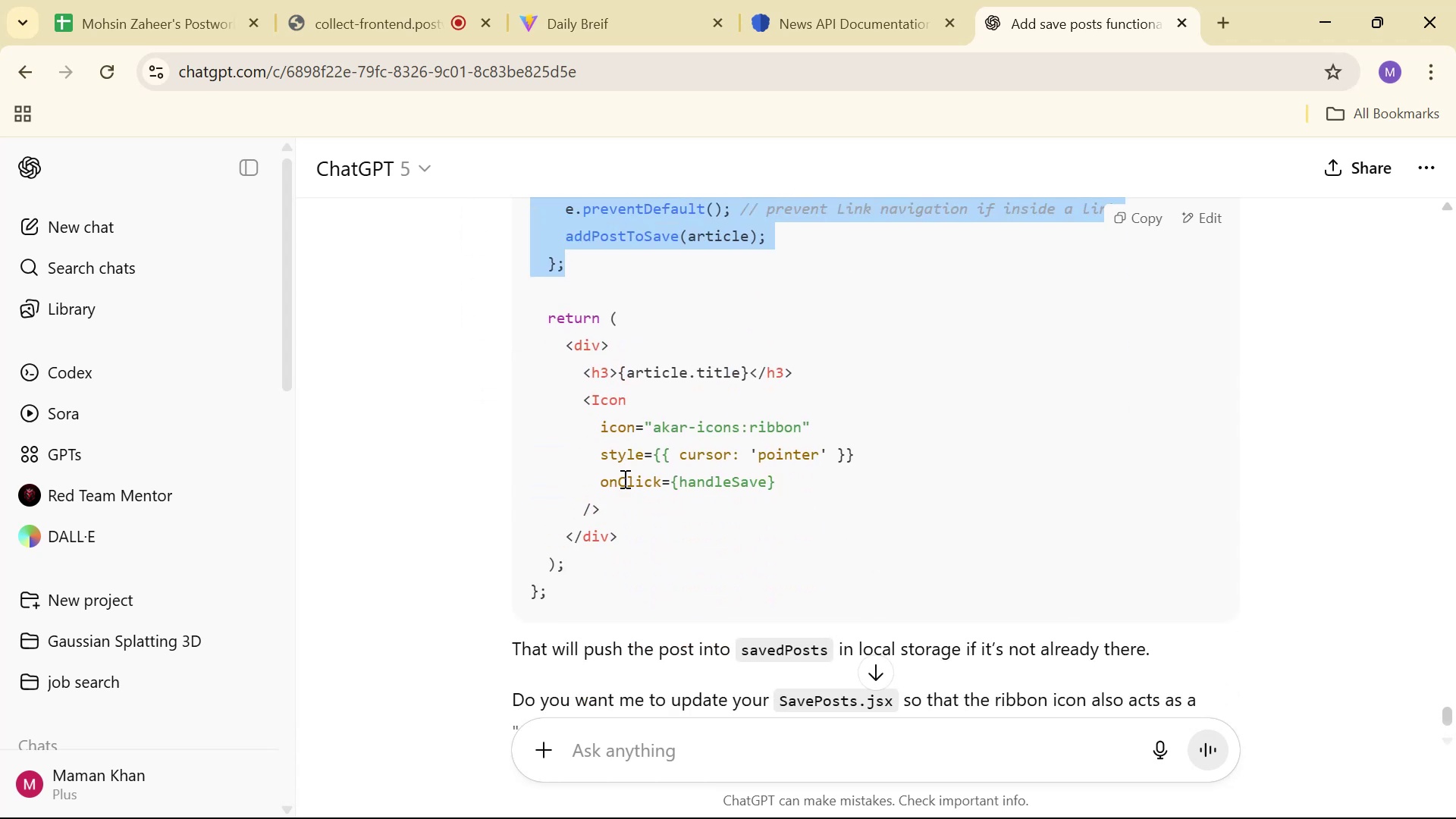 
scroll: coordinate [623, 479], scroll_direction: up, amount: 2.0
 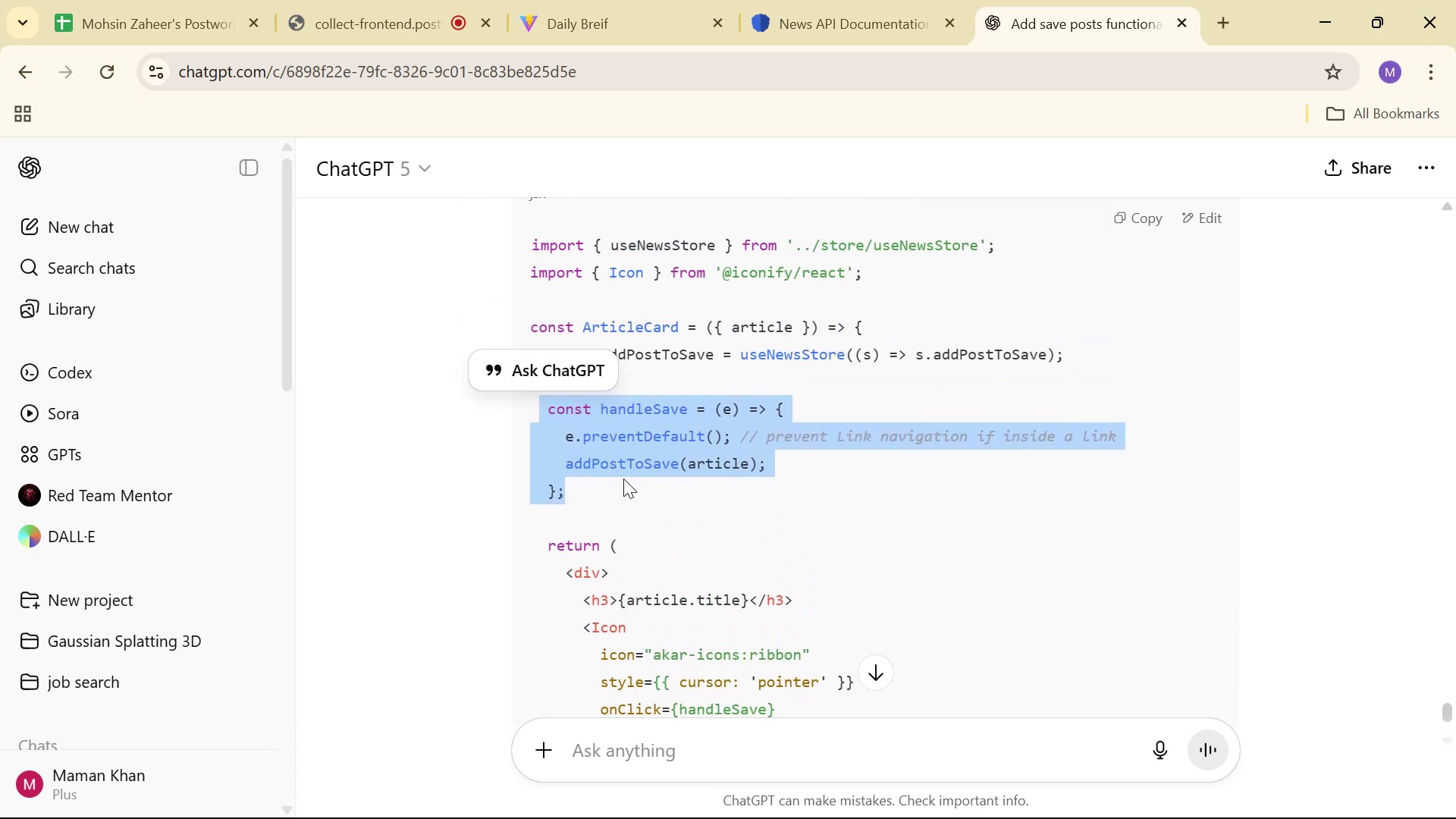 
key(Alt+AltLeft)
 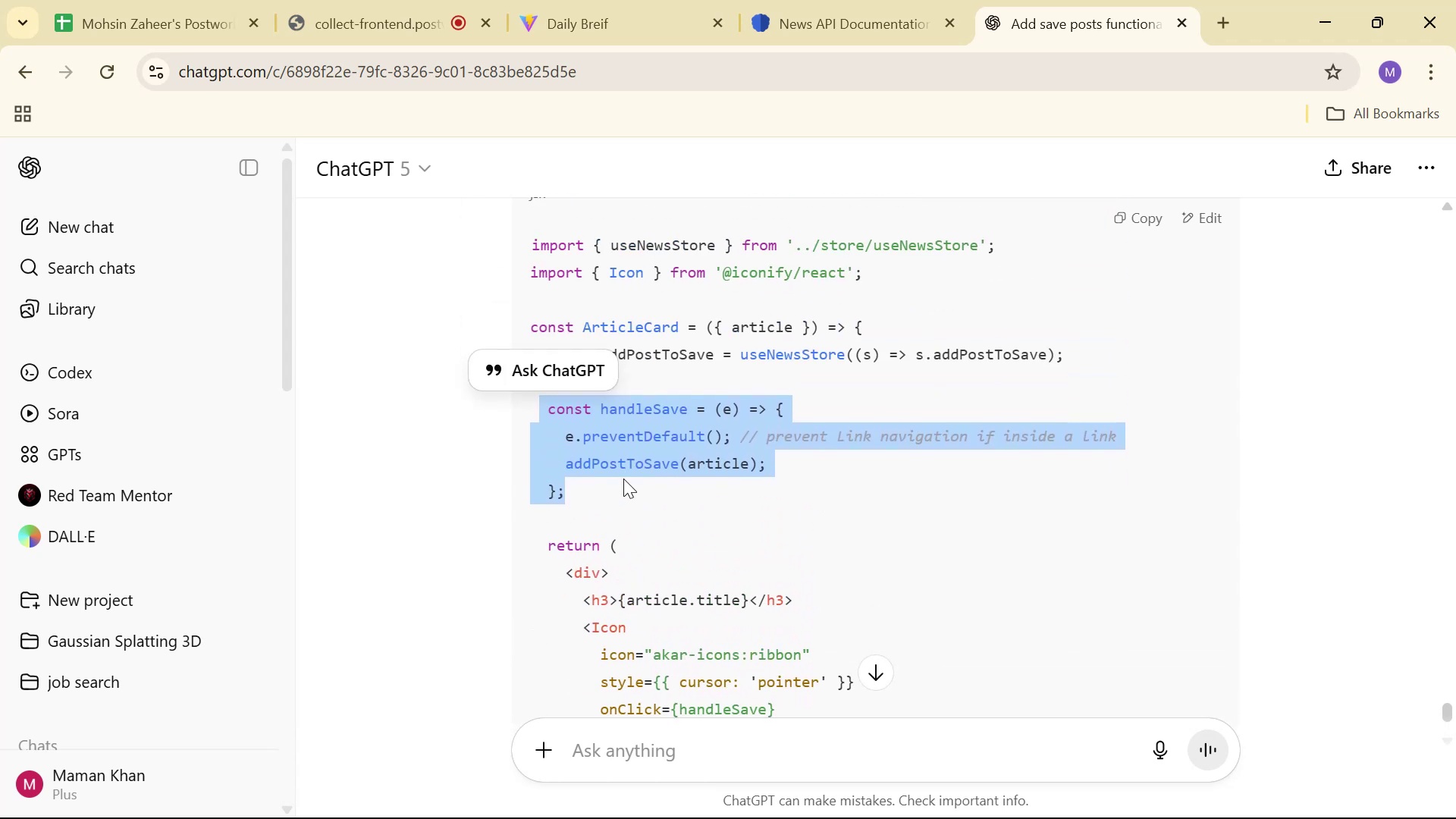 
key(Alt+Tab)
 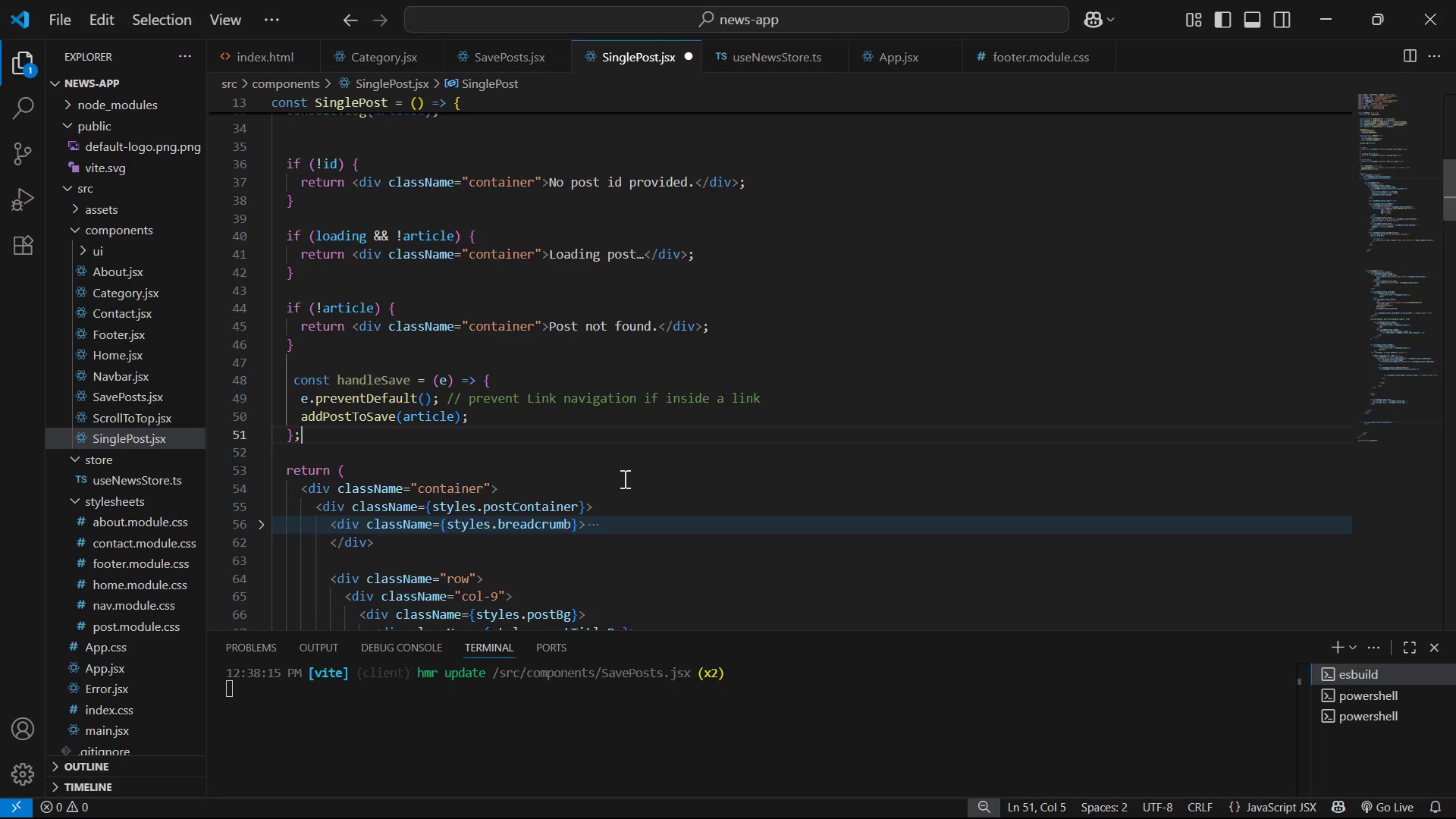 
scroll: coordinate [624, 479], scroll_direction: down, amount: 13.0
 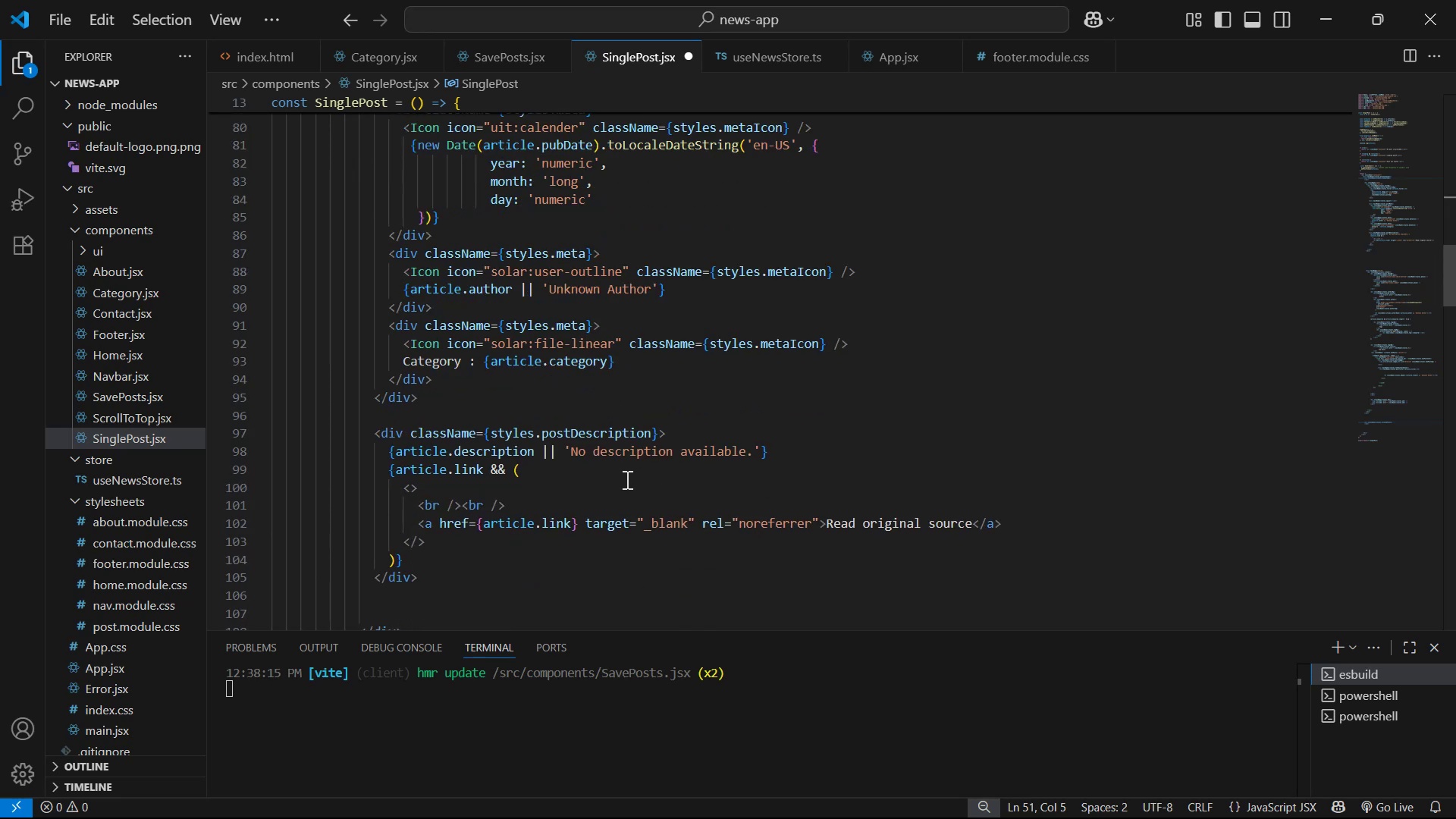 
scroll: coordinate [626, 479], scroll_direction: up, amount: 10.0
 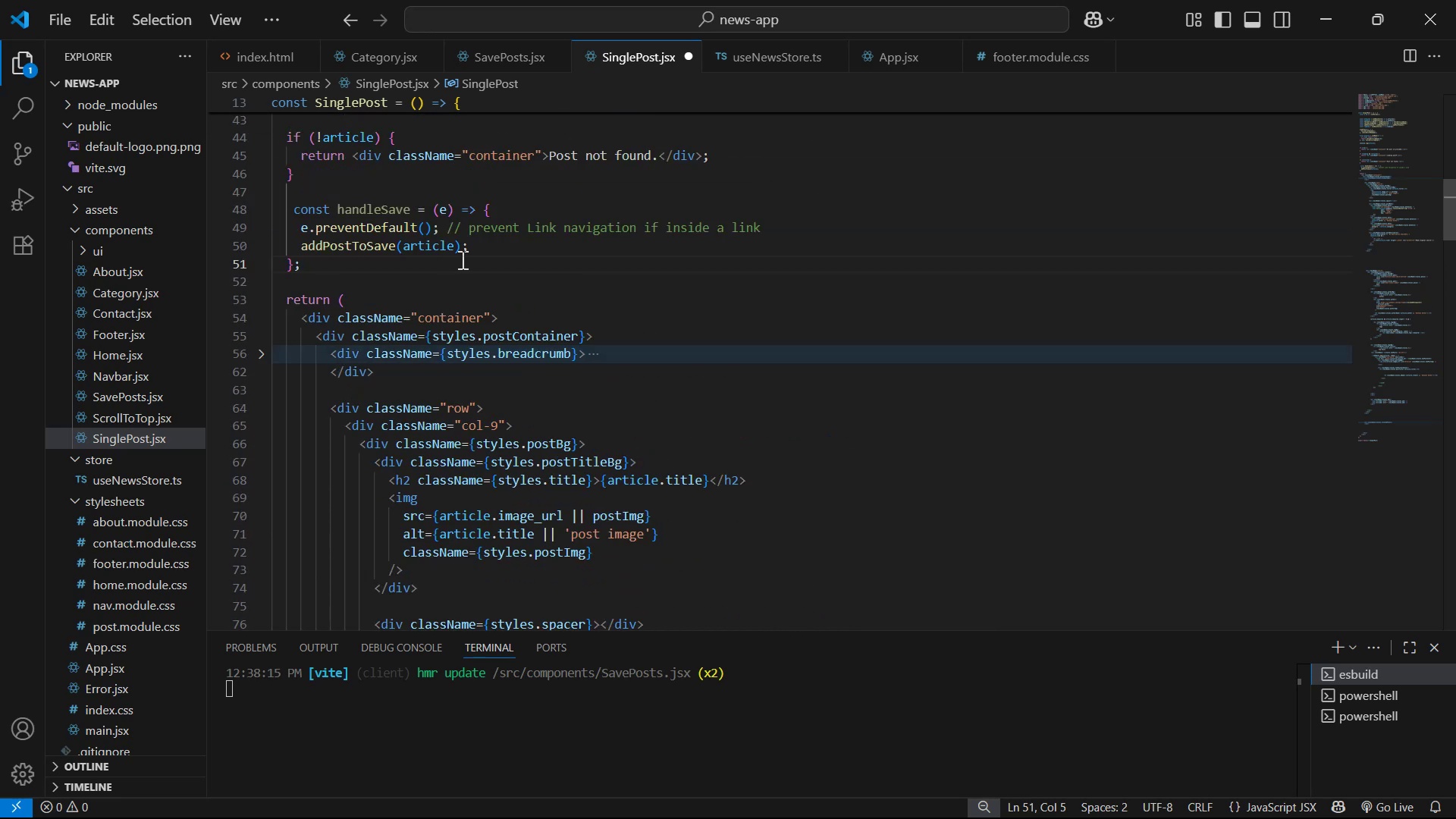 
left_click([447, 253])
 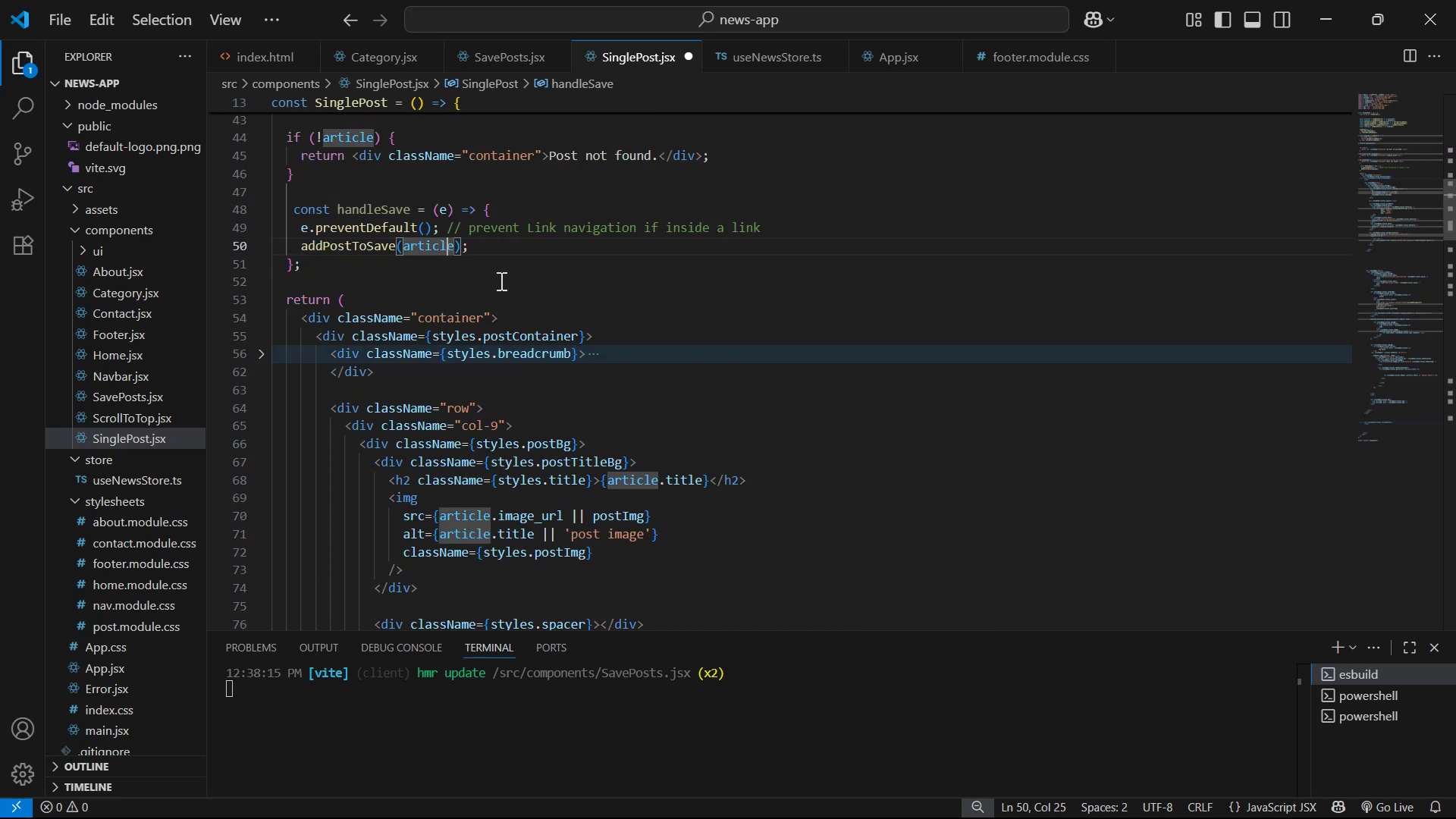 
scroll: coordinate [748, 316], scroll_direction: up, amount: 4.0
 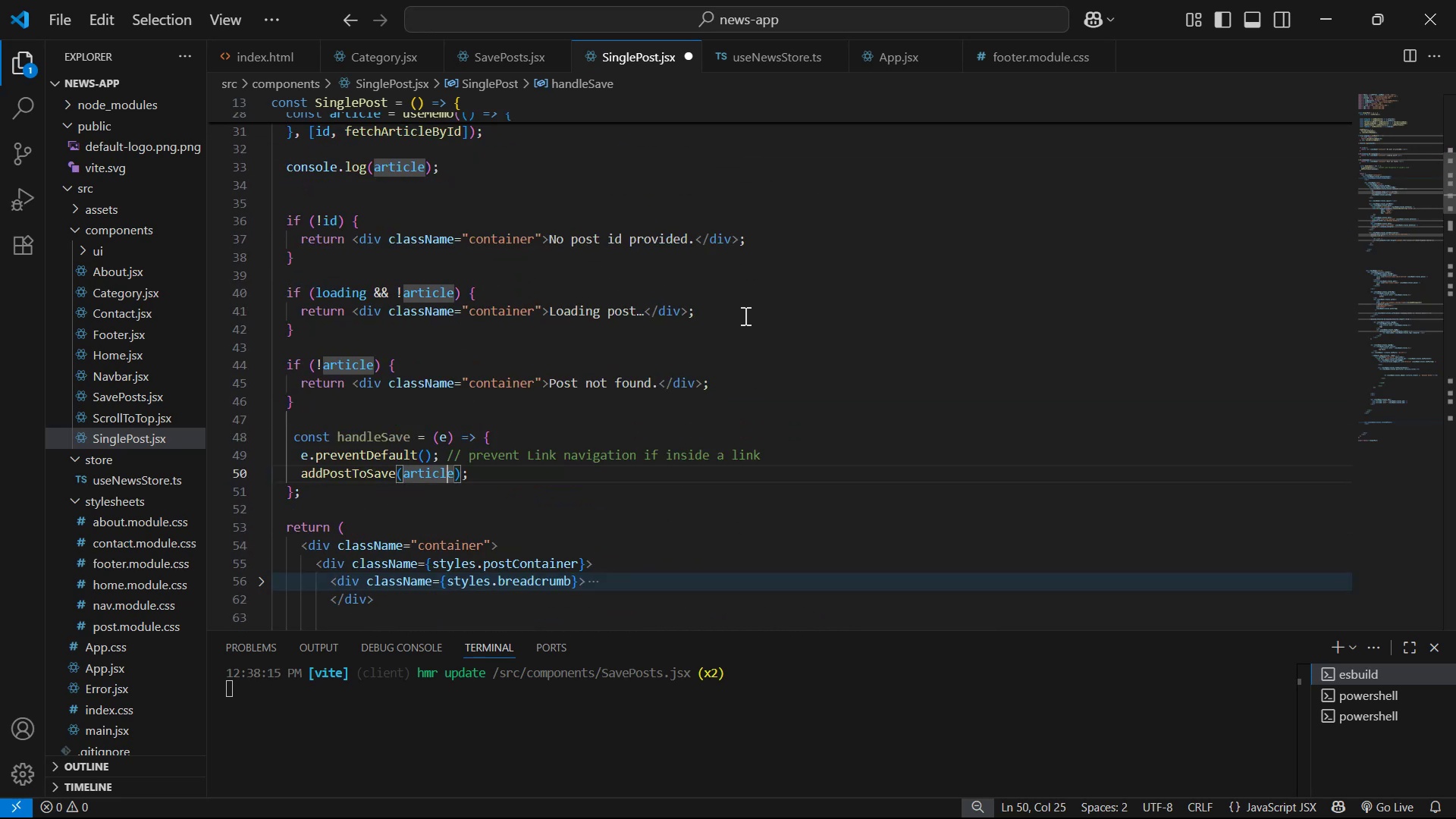 
scroll: coordinate [730, 321], scroll_direction: down, amount: 18.0
 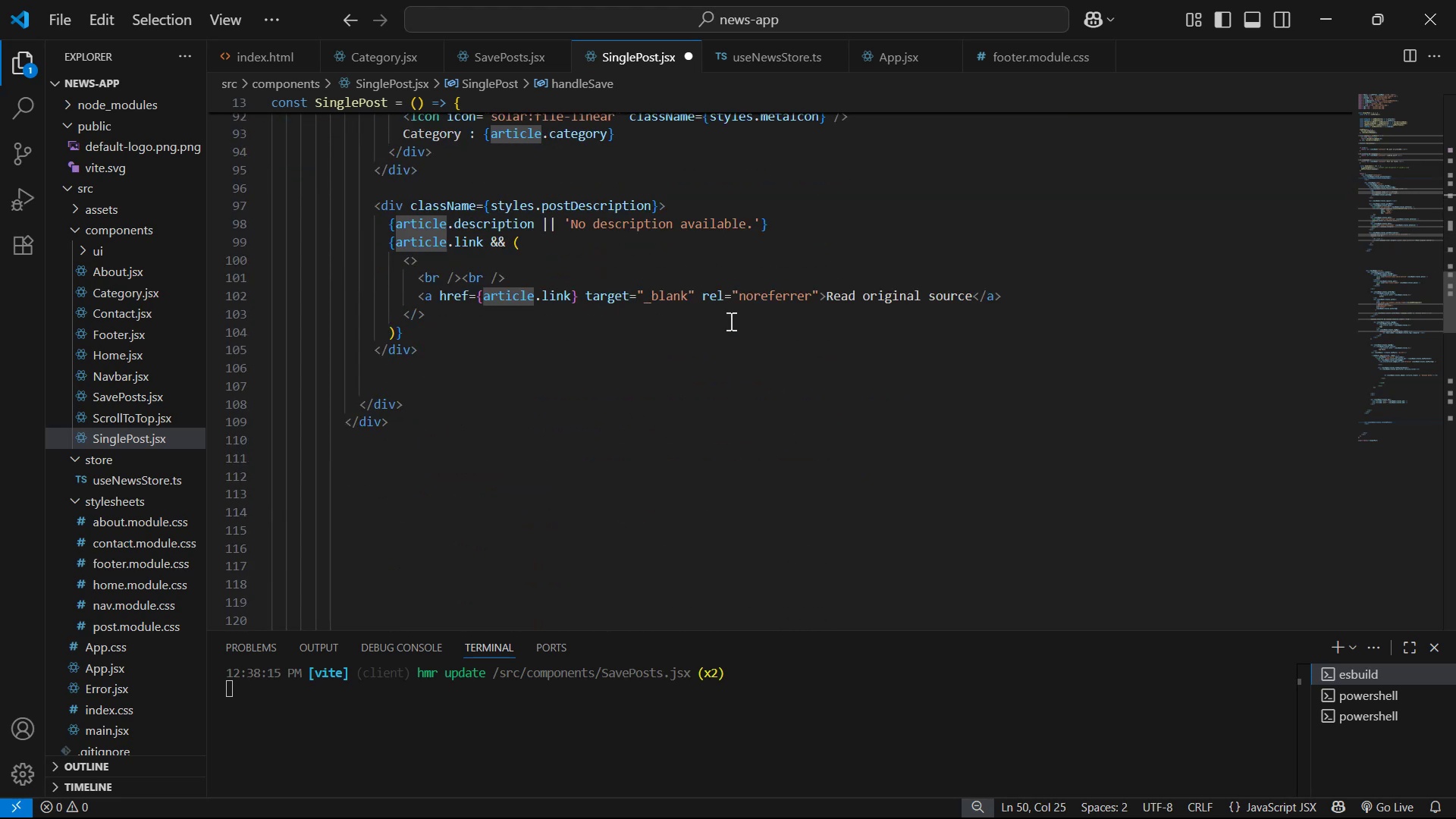 
key(Alt+AltLeft)
 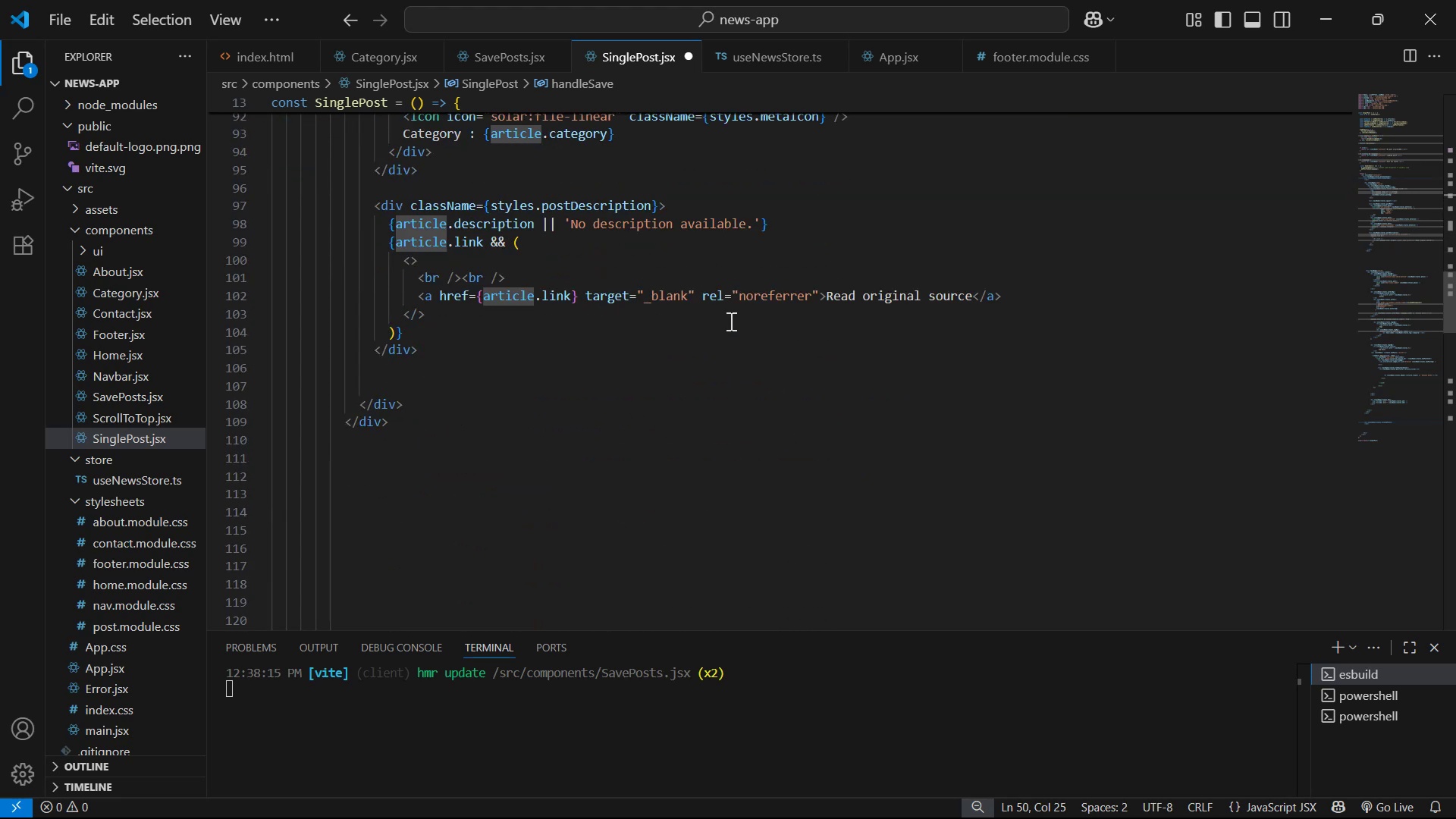 
key(Alt+Tab)
 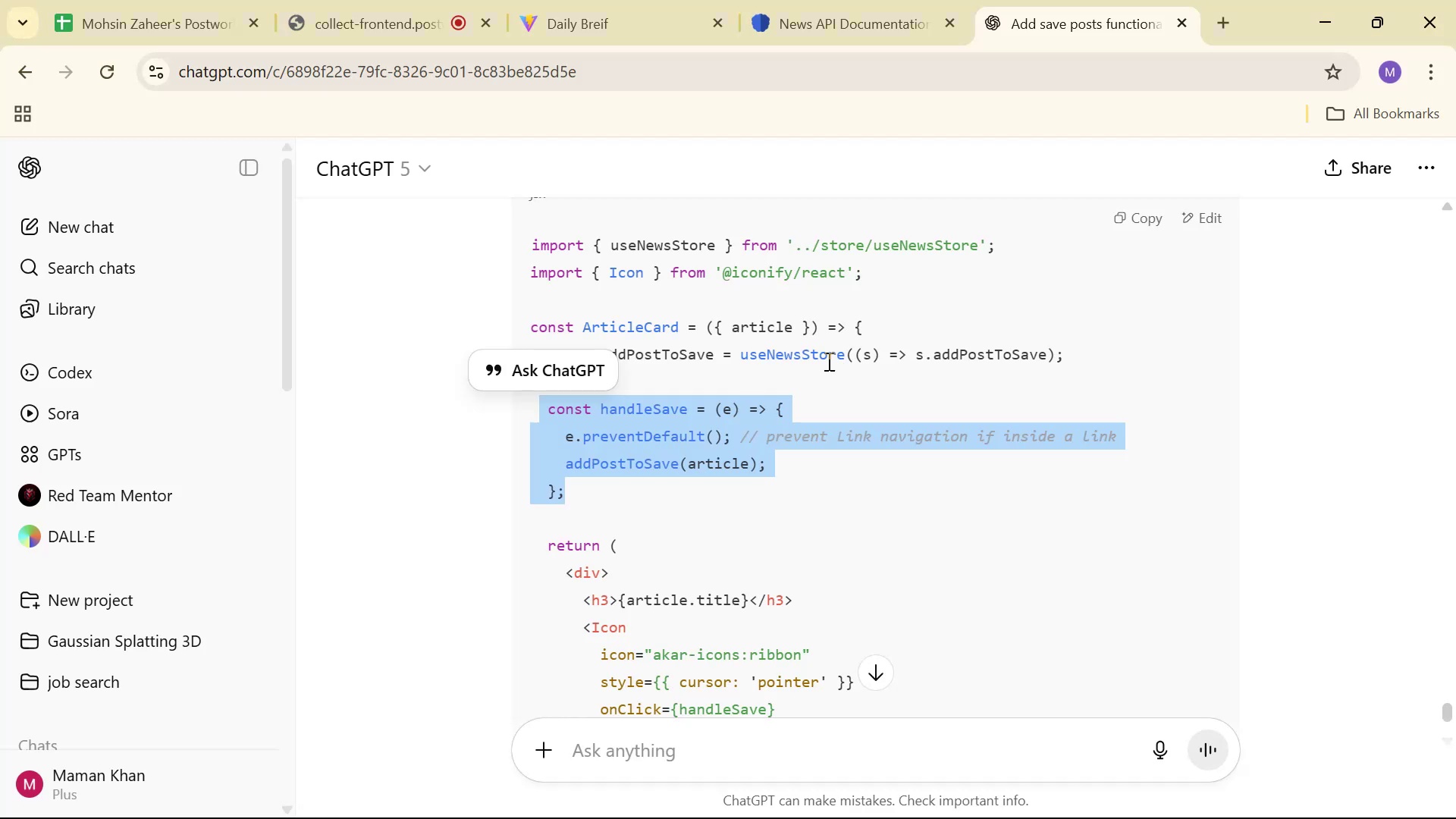 
scroll: coordinate [781, 465], scroll_direction: down, amount: 3.0
 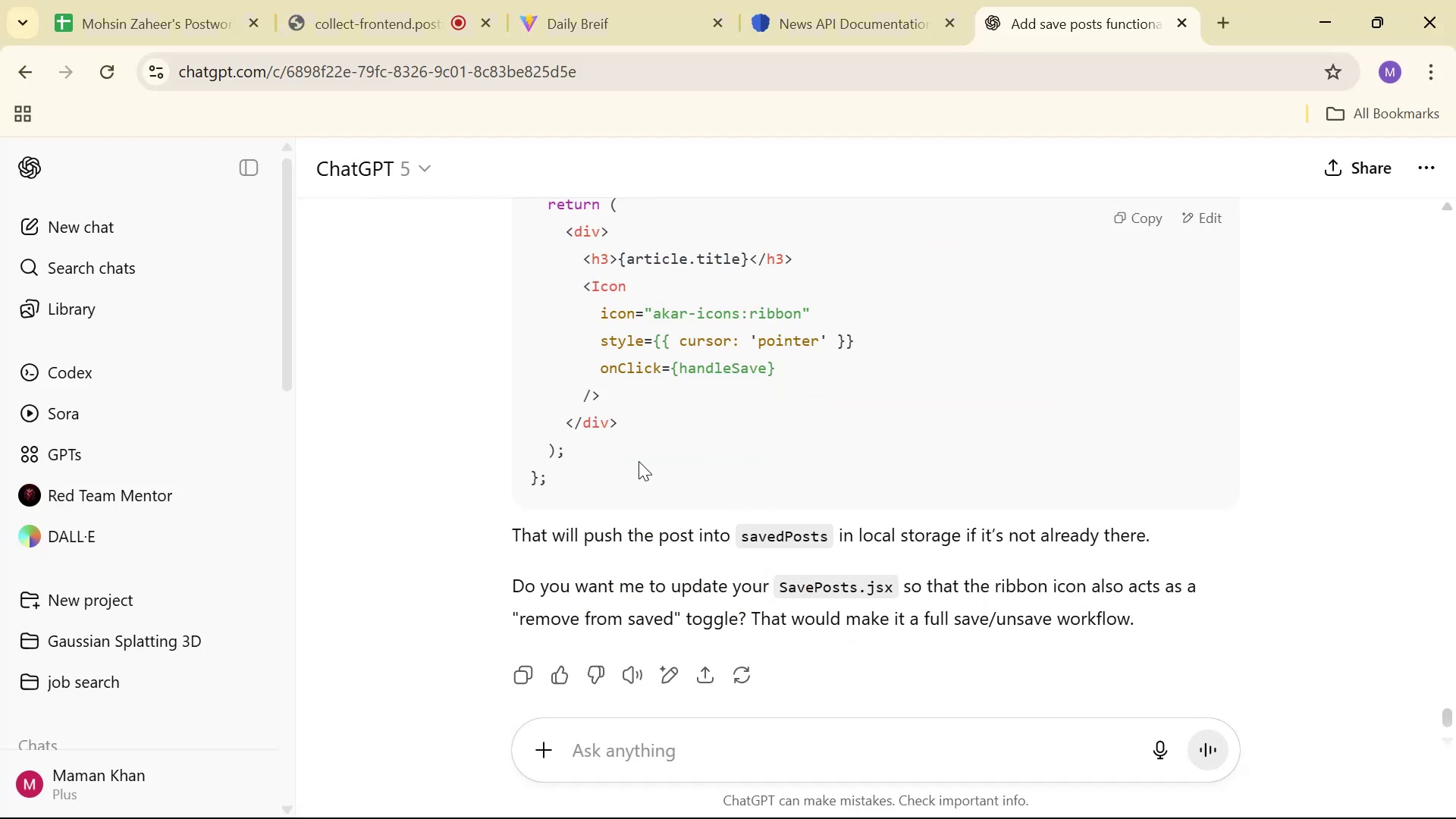 
key(Alt+AltLeft)
 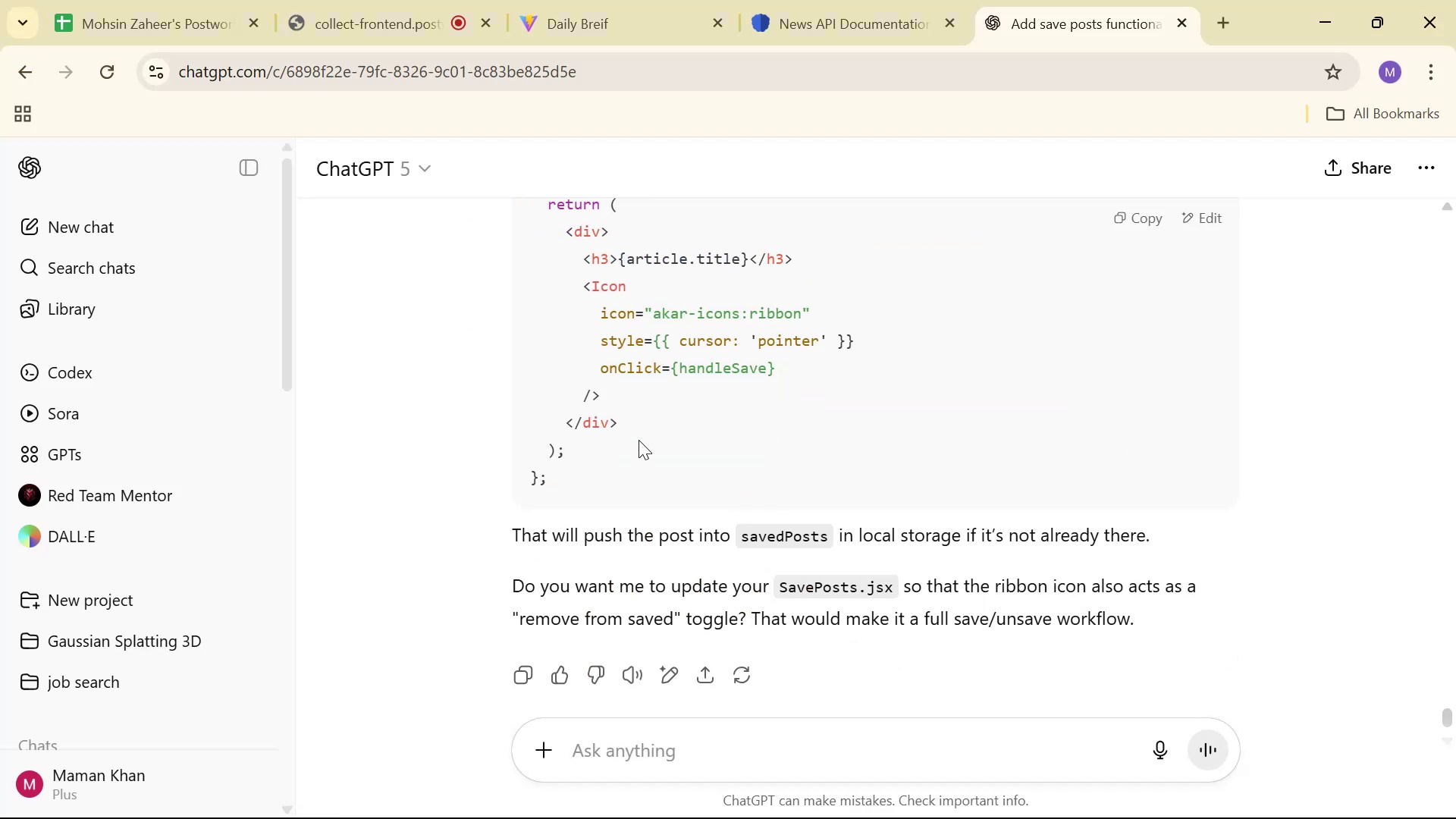 
key(Alt+Tab)
 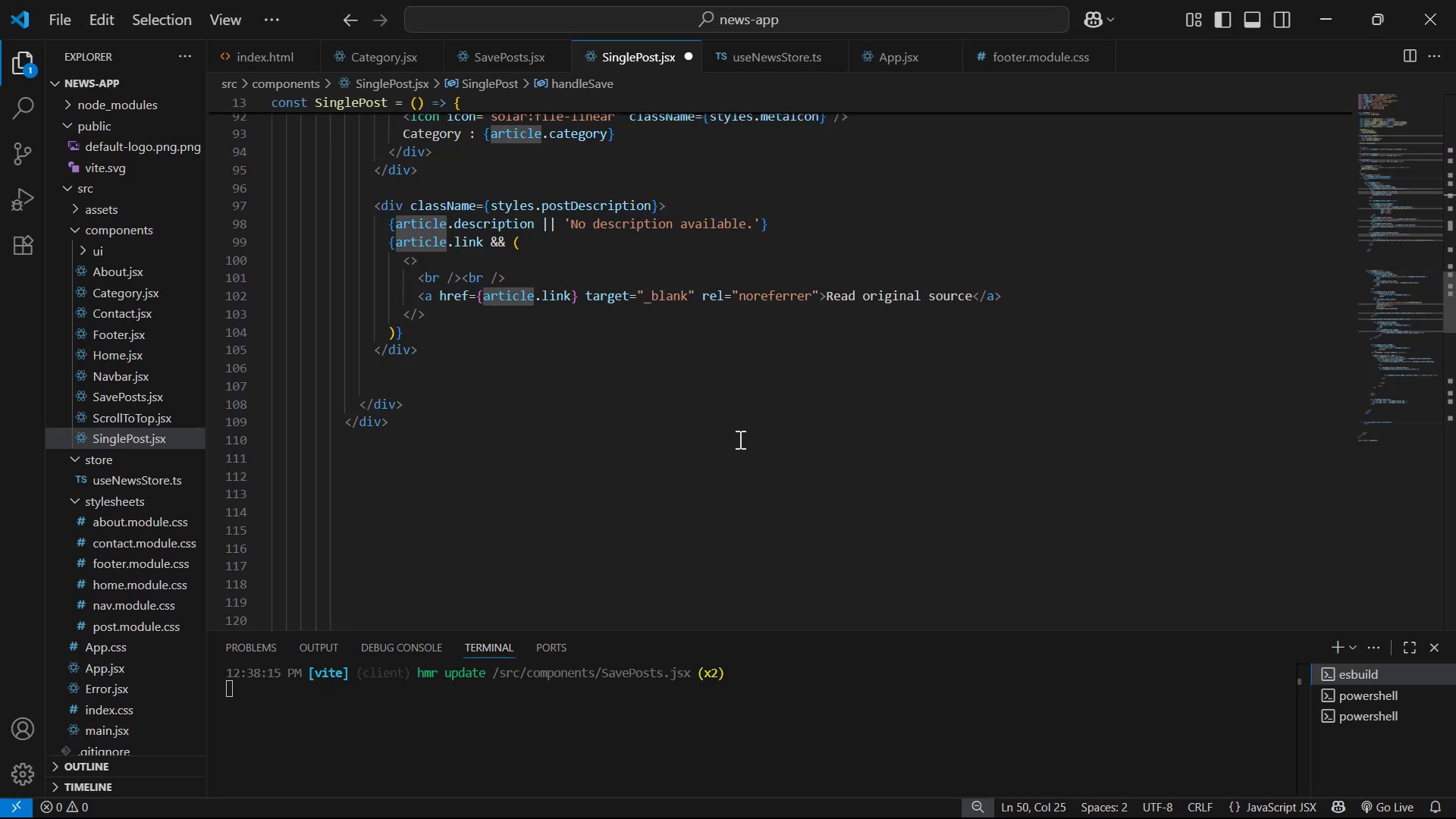 
scroll: coordinate [739, 438], scroll_direction: up, amount: 2.0
 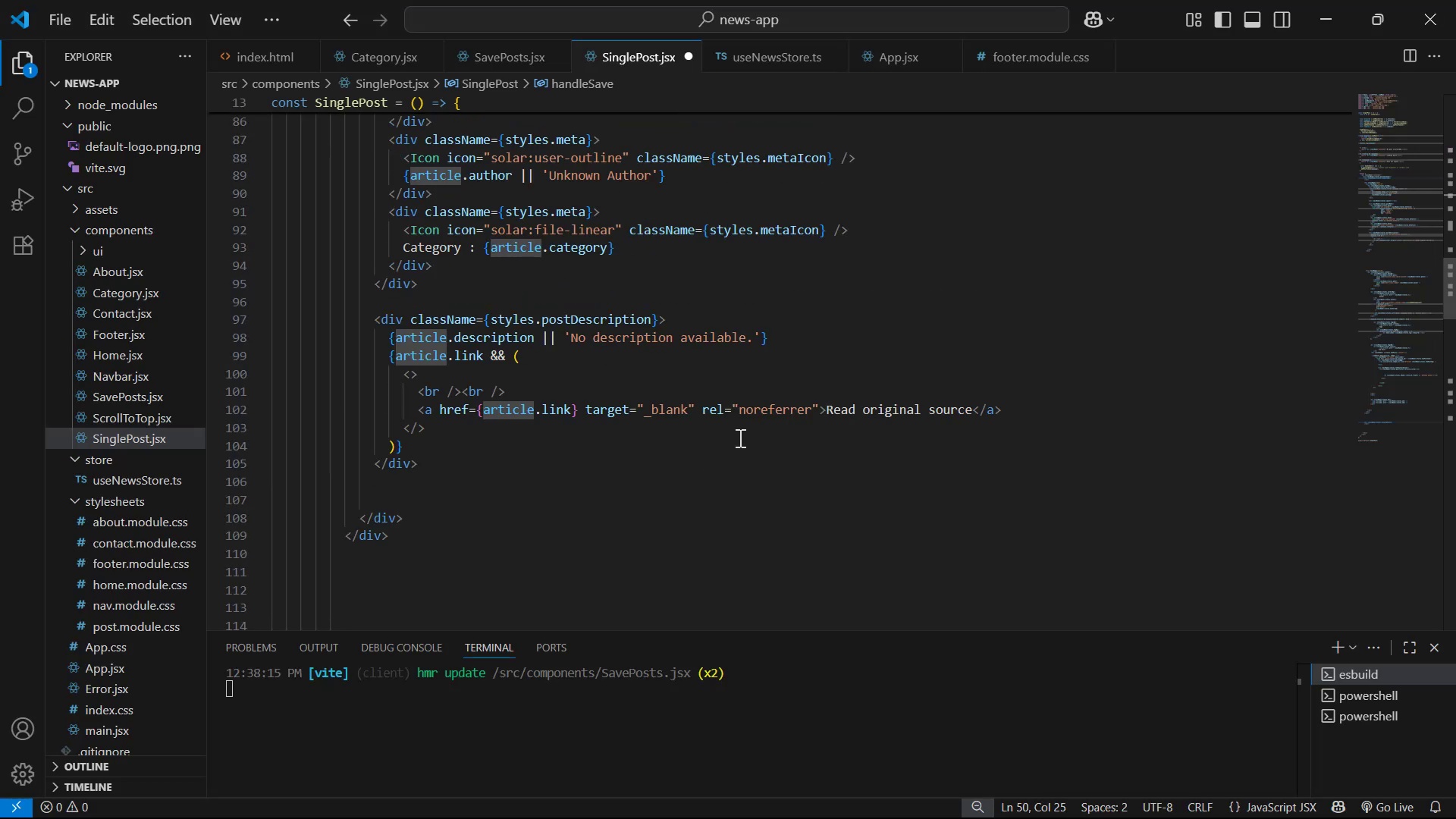 
scroll: coordinate [626, 416], scroll_direction: down, amount: 8.0
 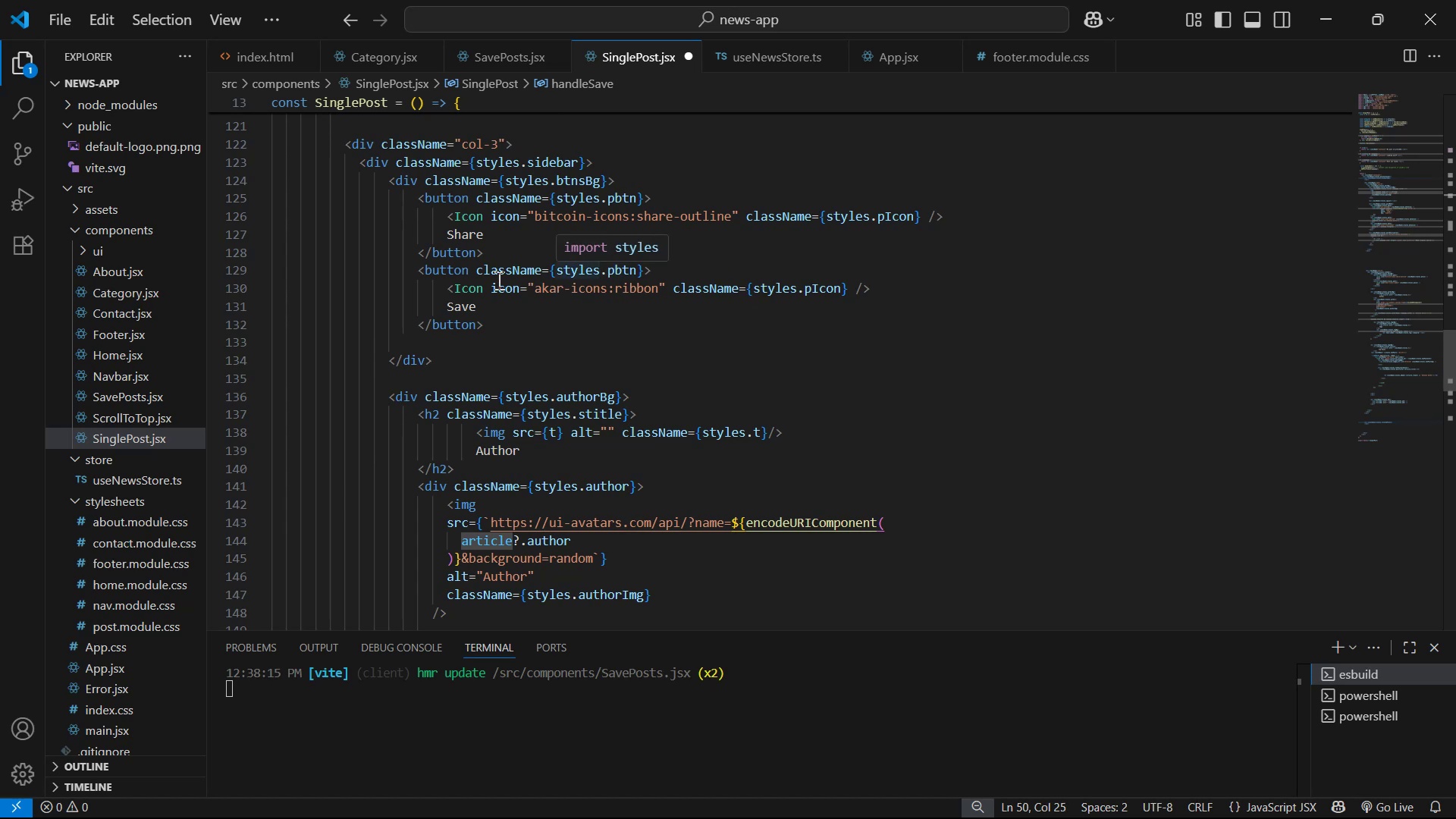 
left_click([645, 271])
 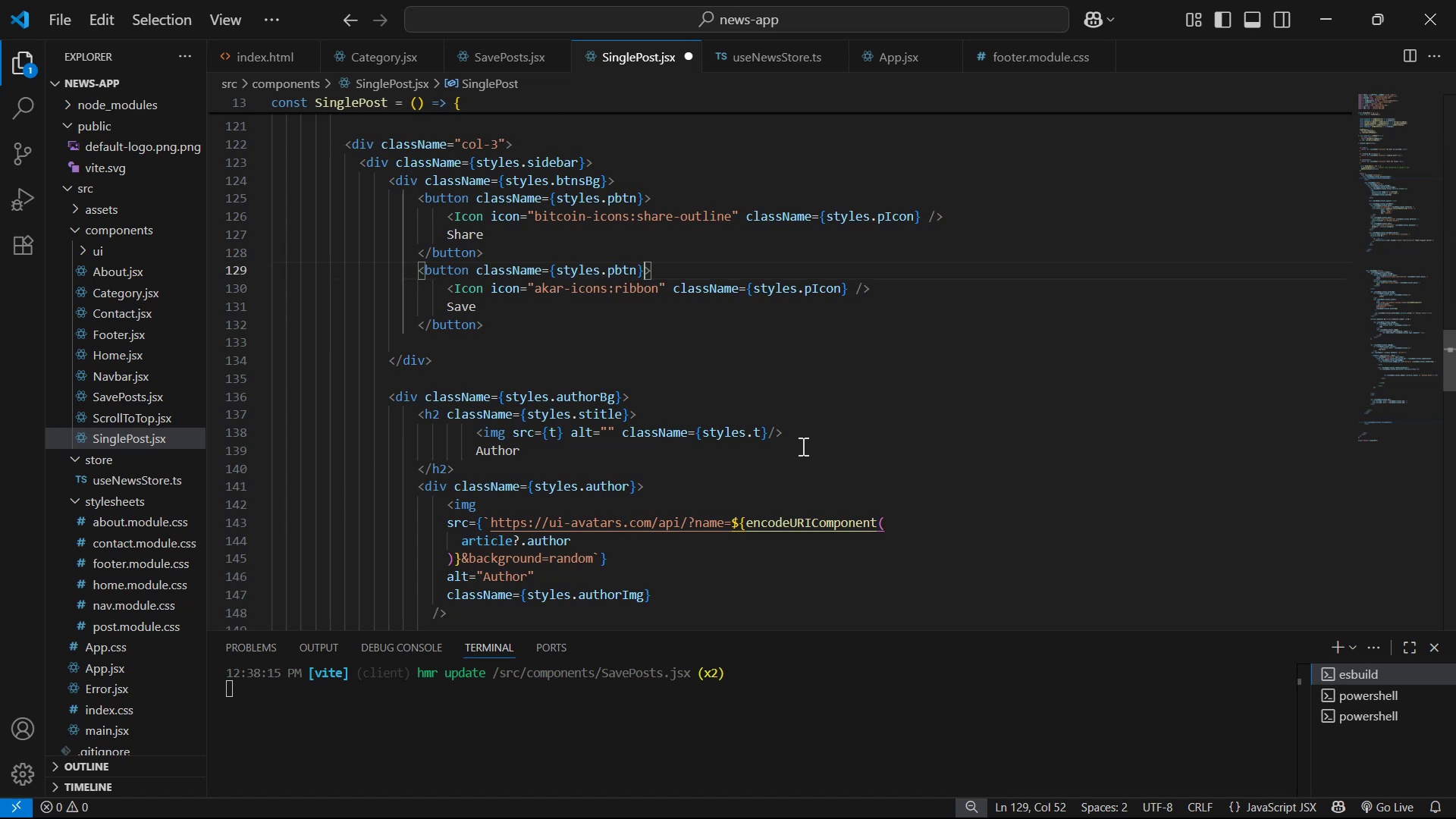 
key(Space)
 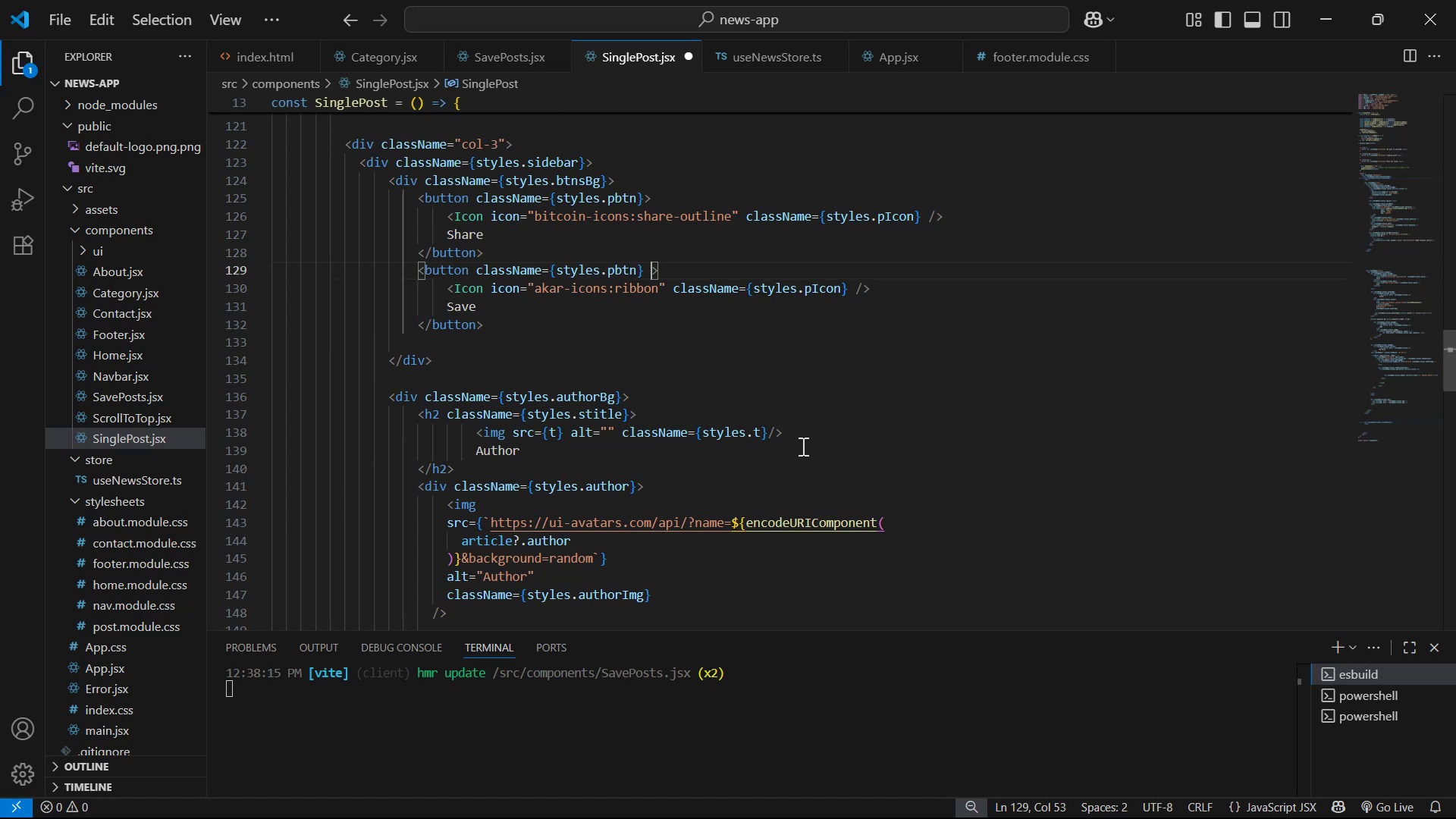 
key(ArrowLeft)
 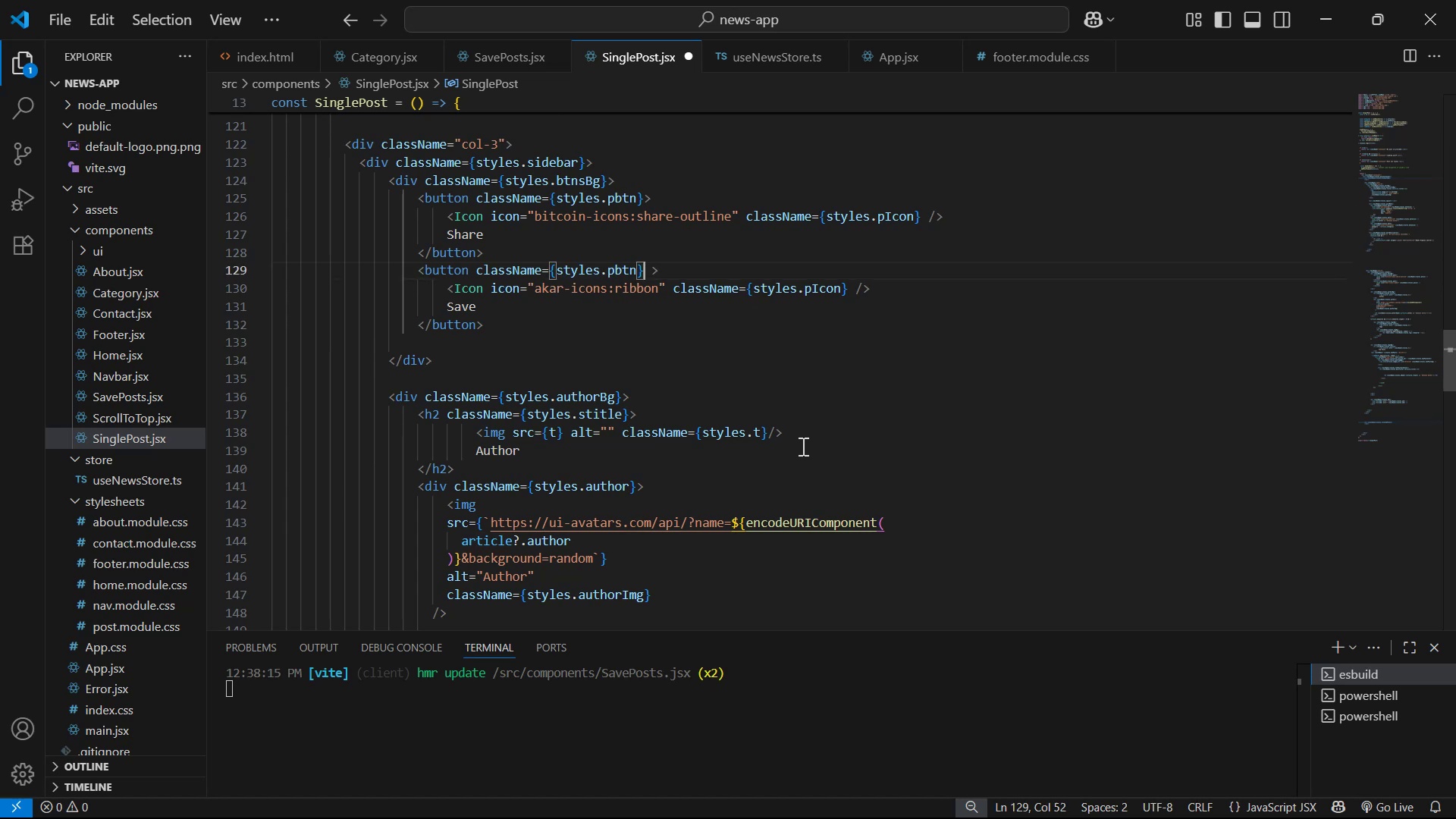 
type( oc)
key(Backspace)
type(C)
key(Backspace)
type(nc)
key(Backspace)
type(Cl)
 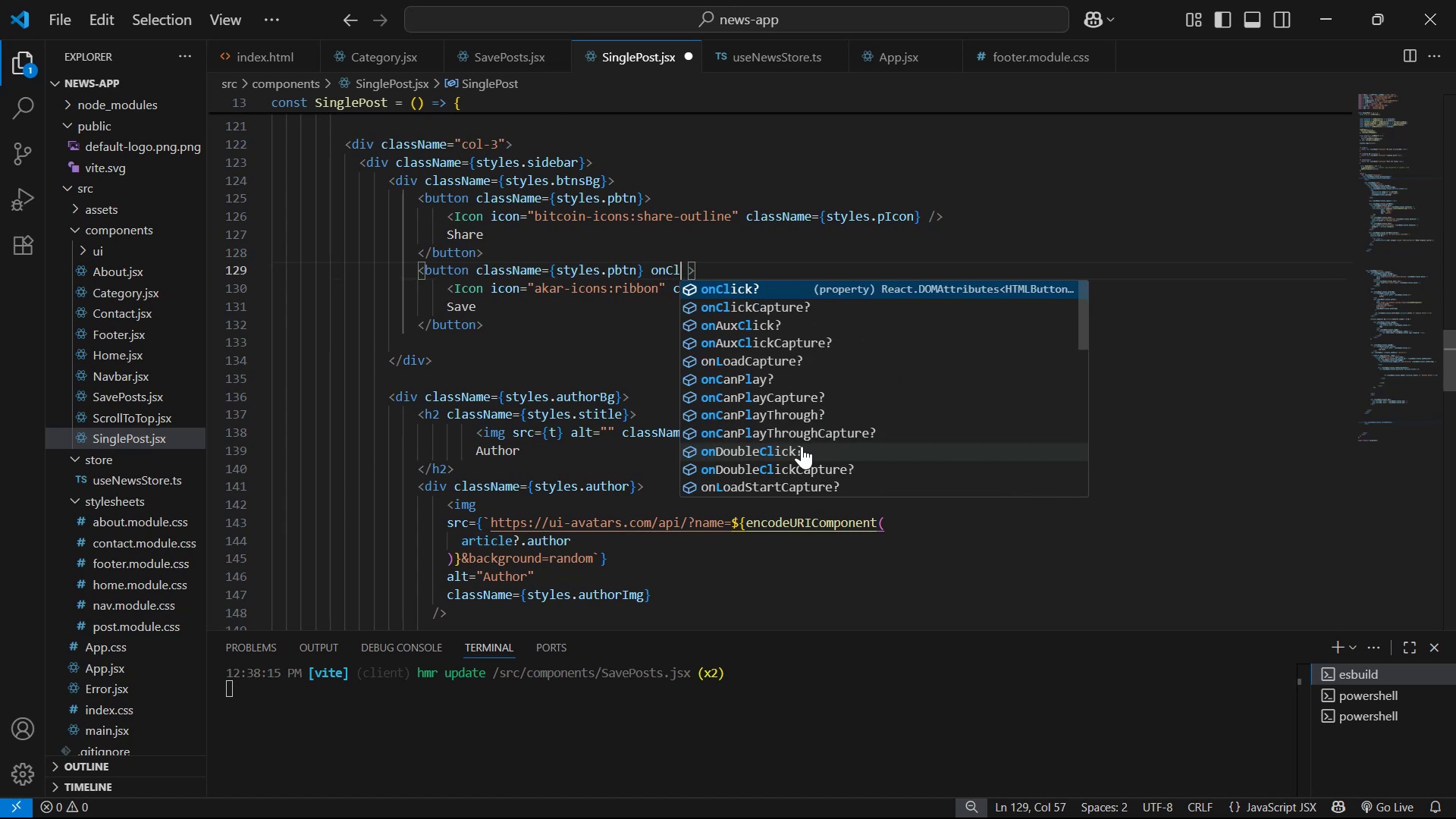 
key(Enter)
 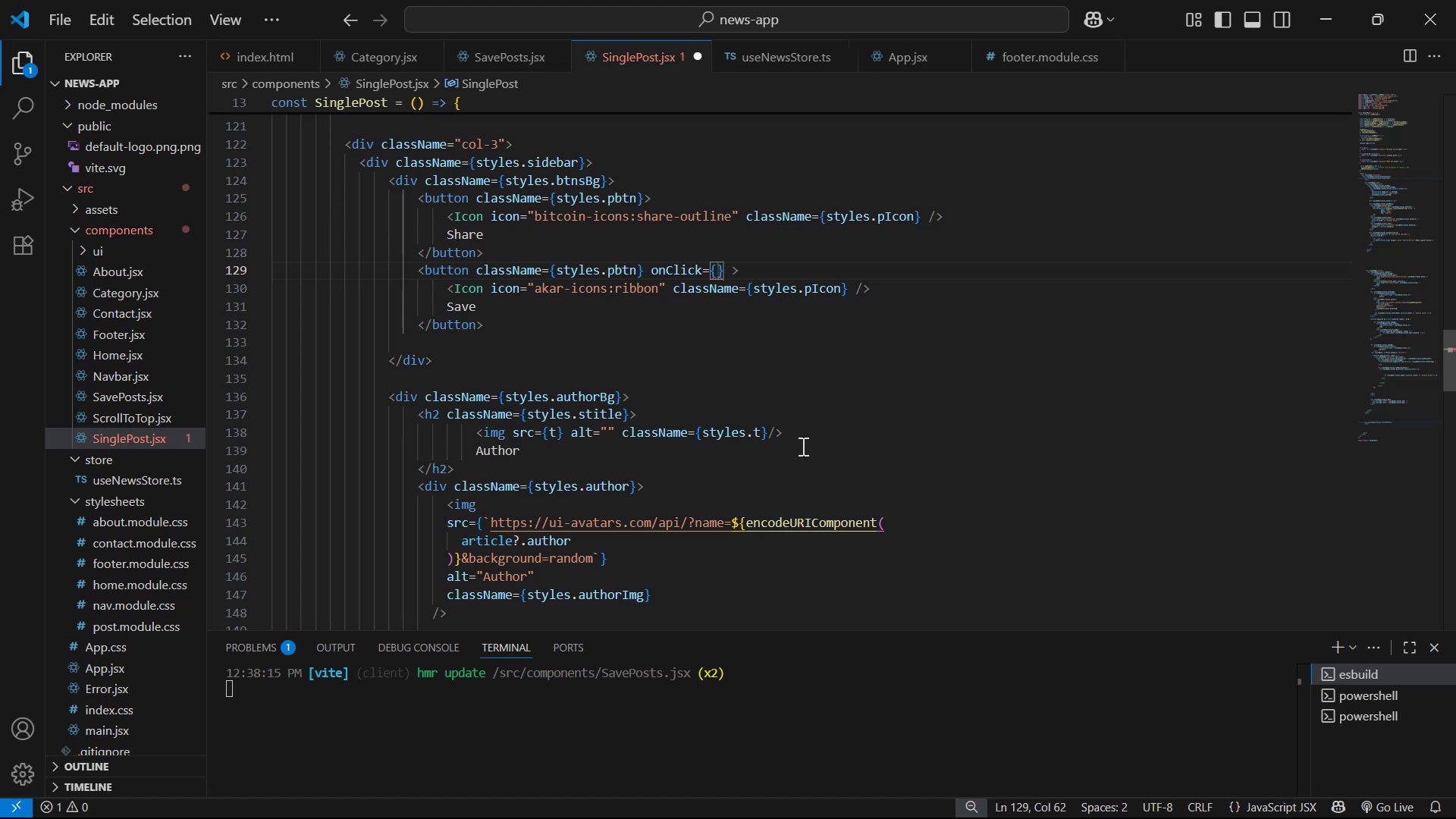 
type(han)
 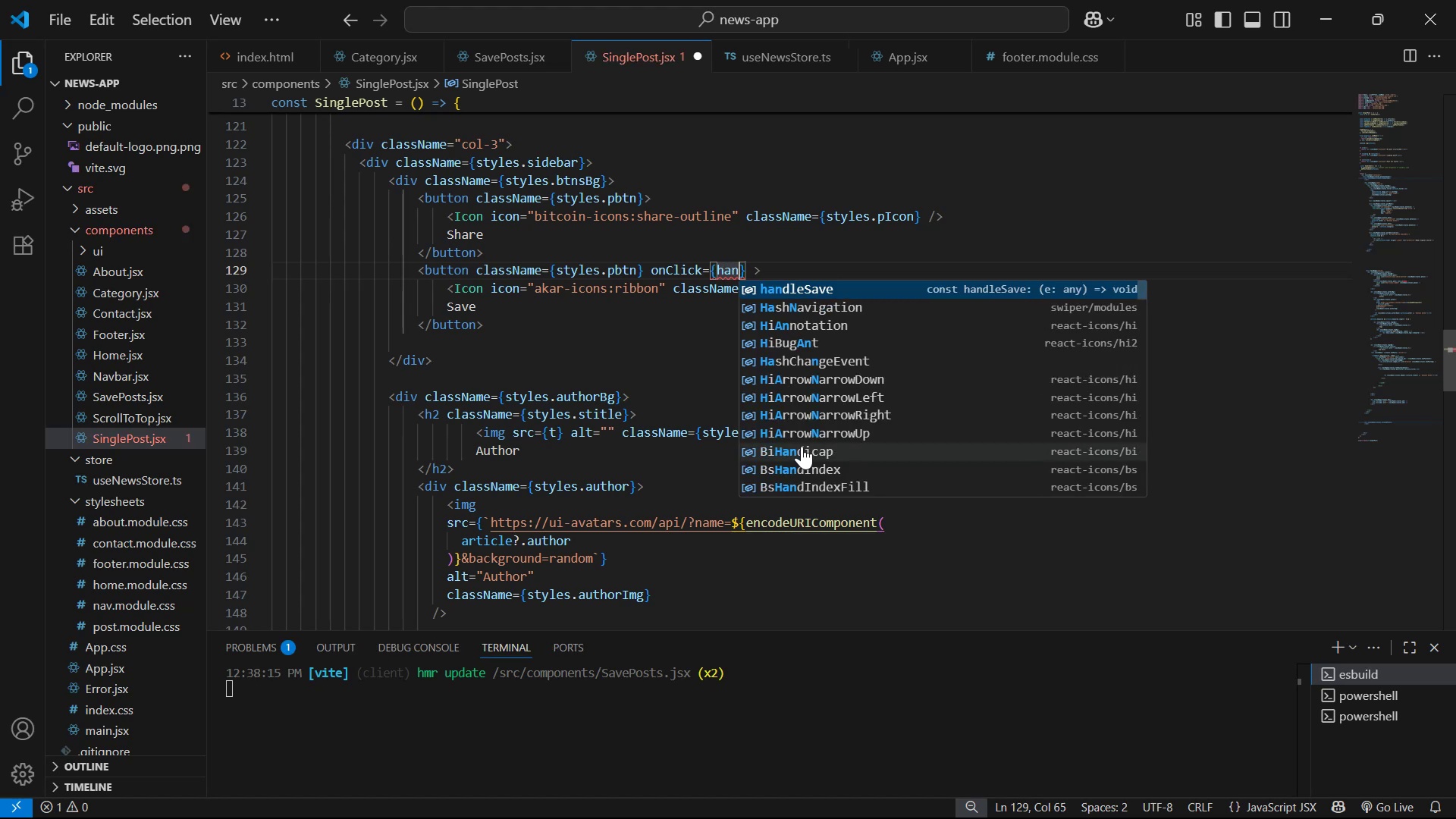 
key(Enter)
 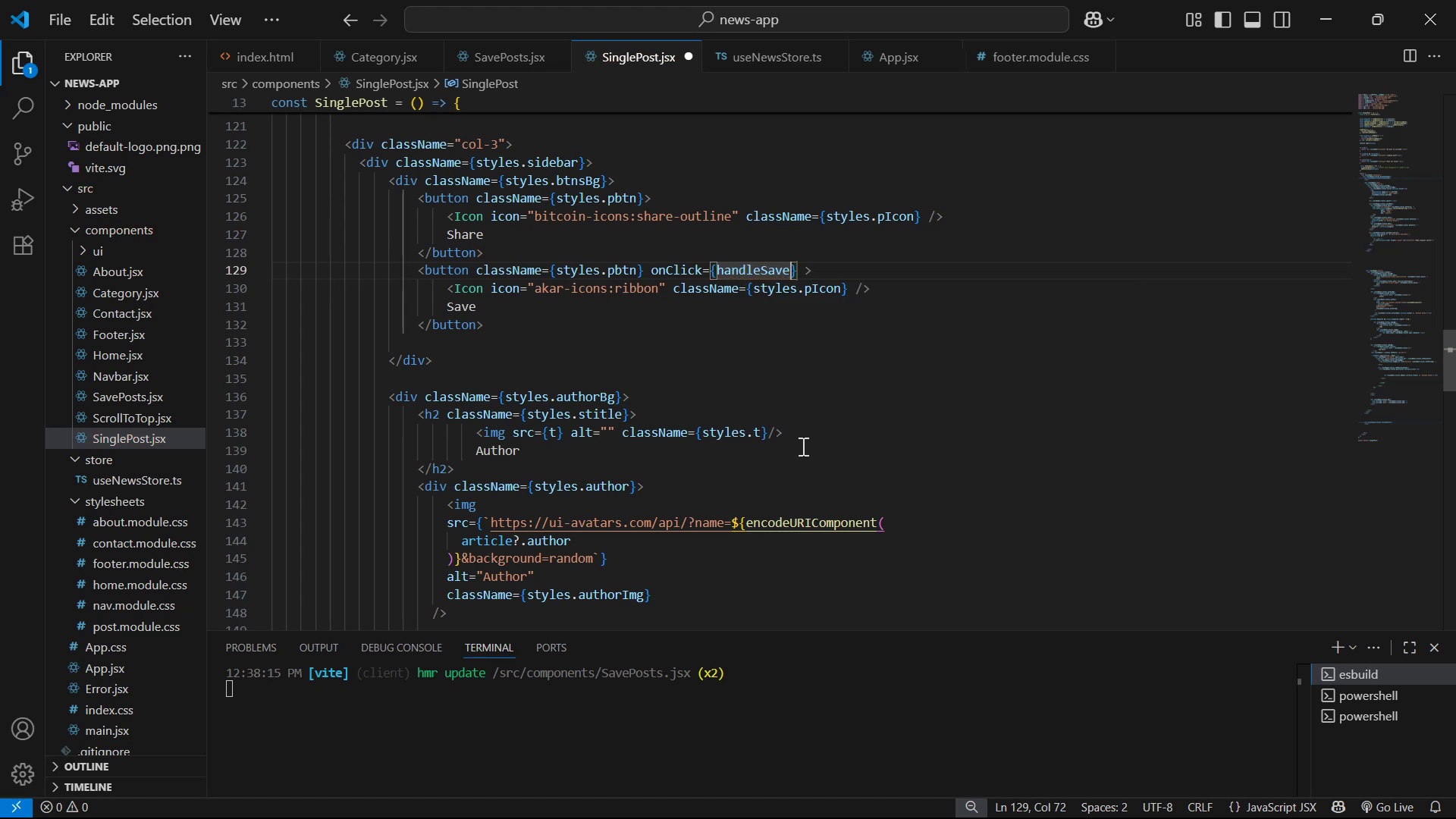 
key(Control+S)
 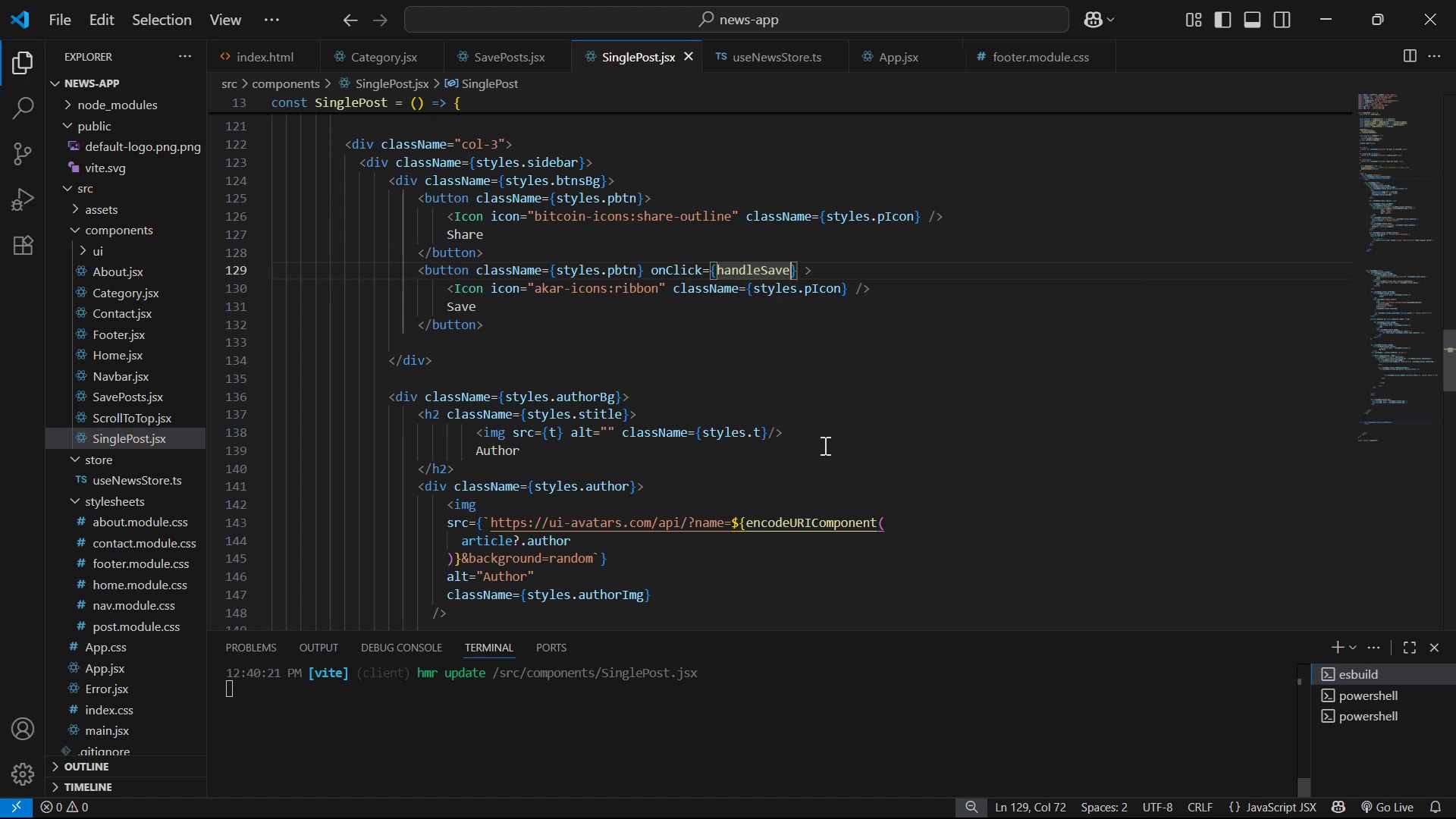 
key(Alt+Tab)
 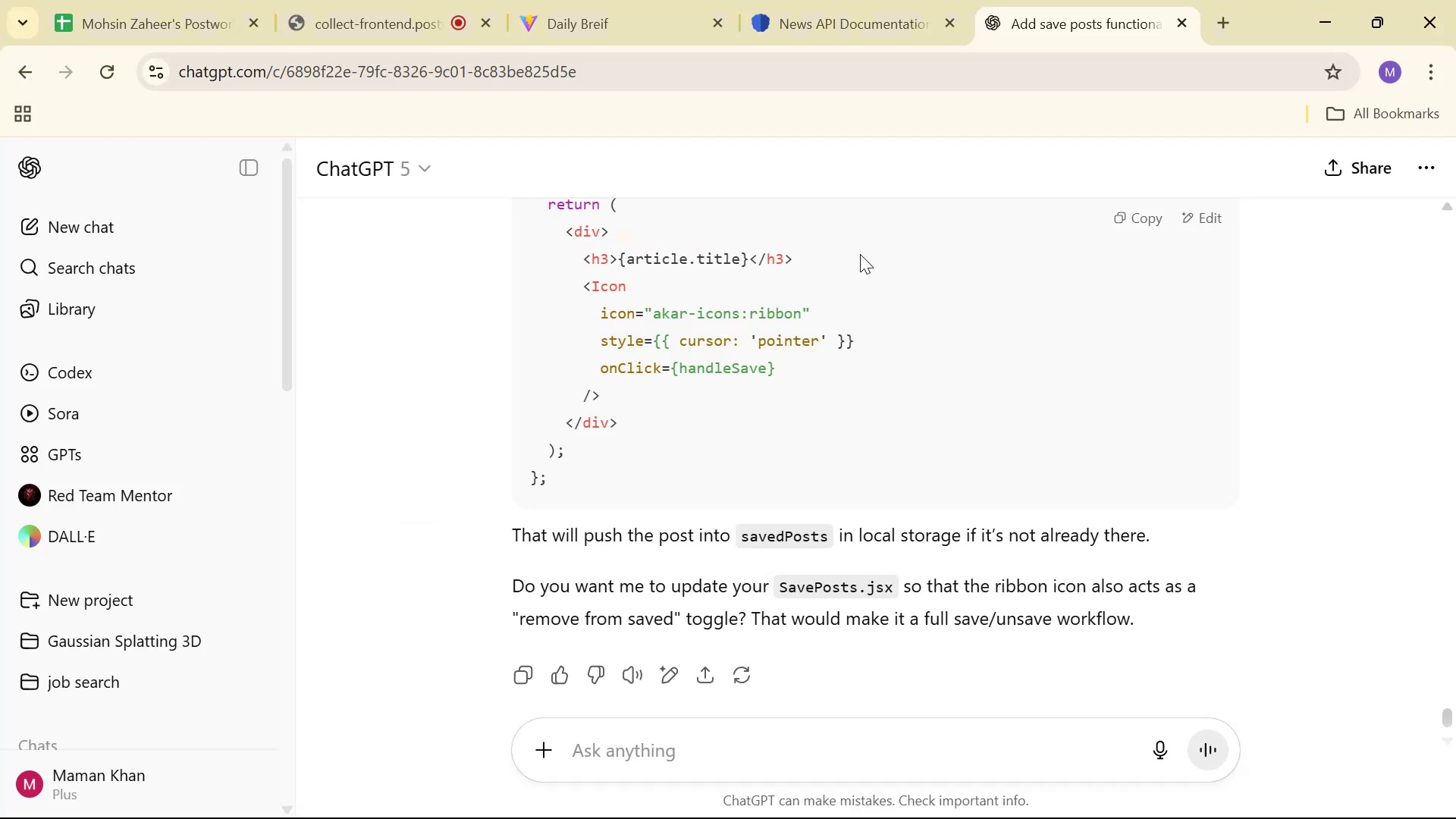 
left_click([579, 0])
 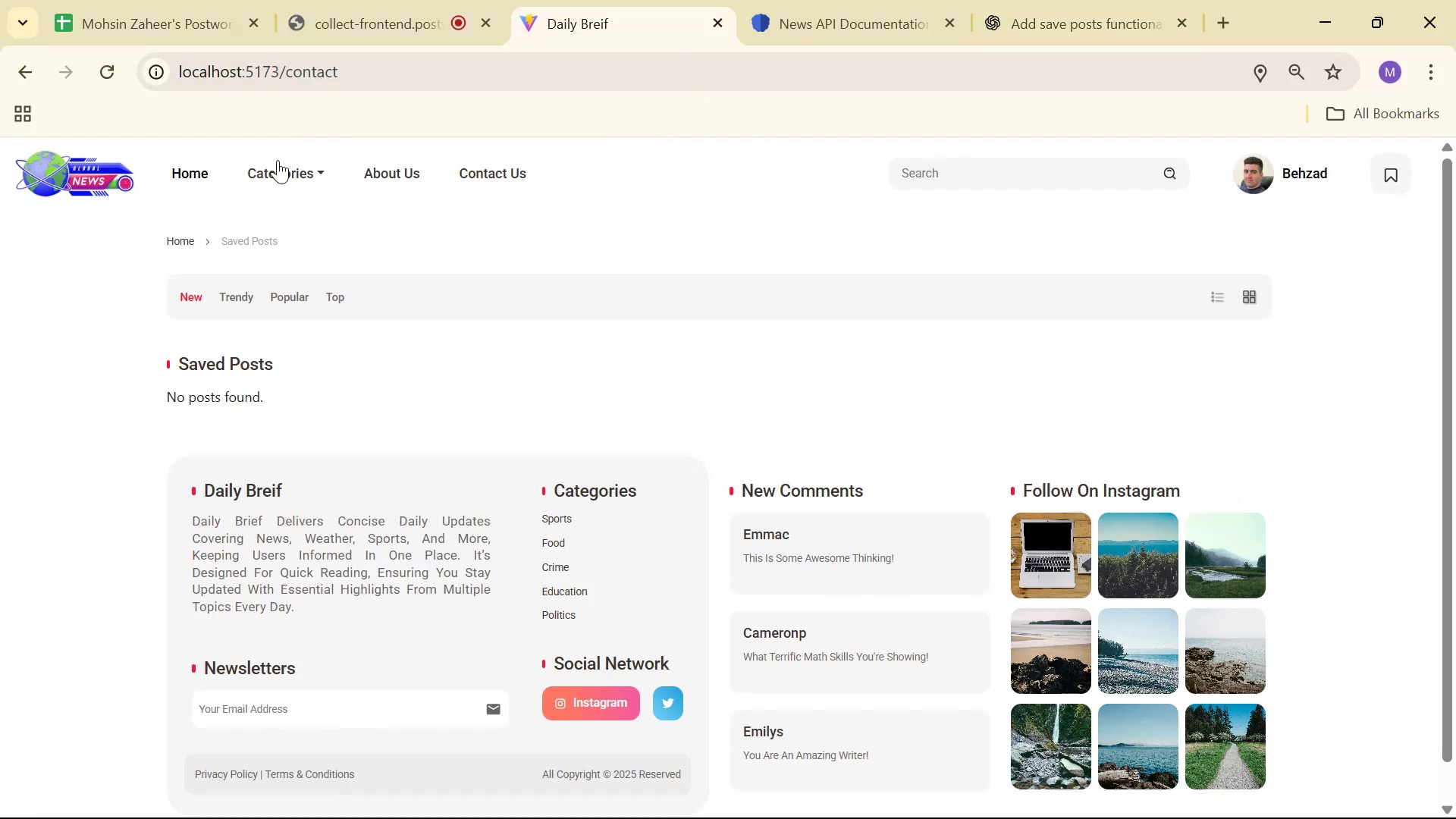 
left_click([189, 166])
 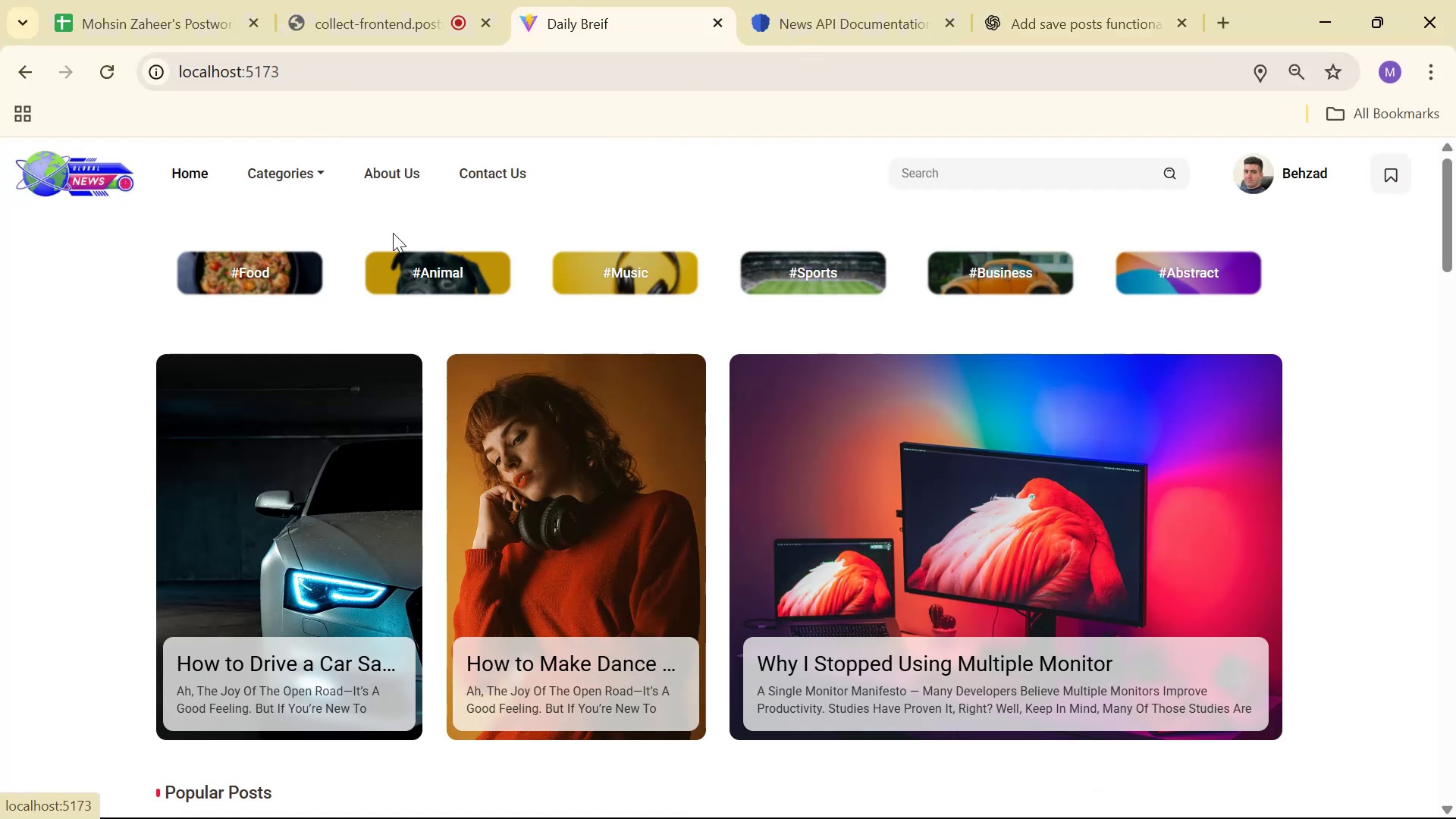 
scroll: coordinate [1271, 532], scroll_direction: down, amount: 7.0
 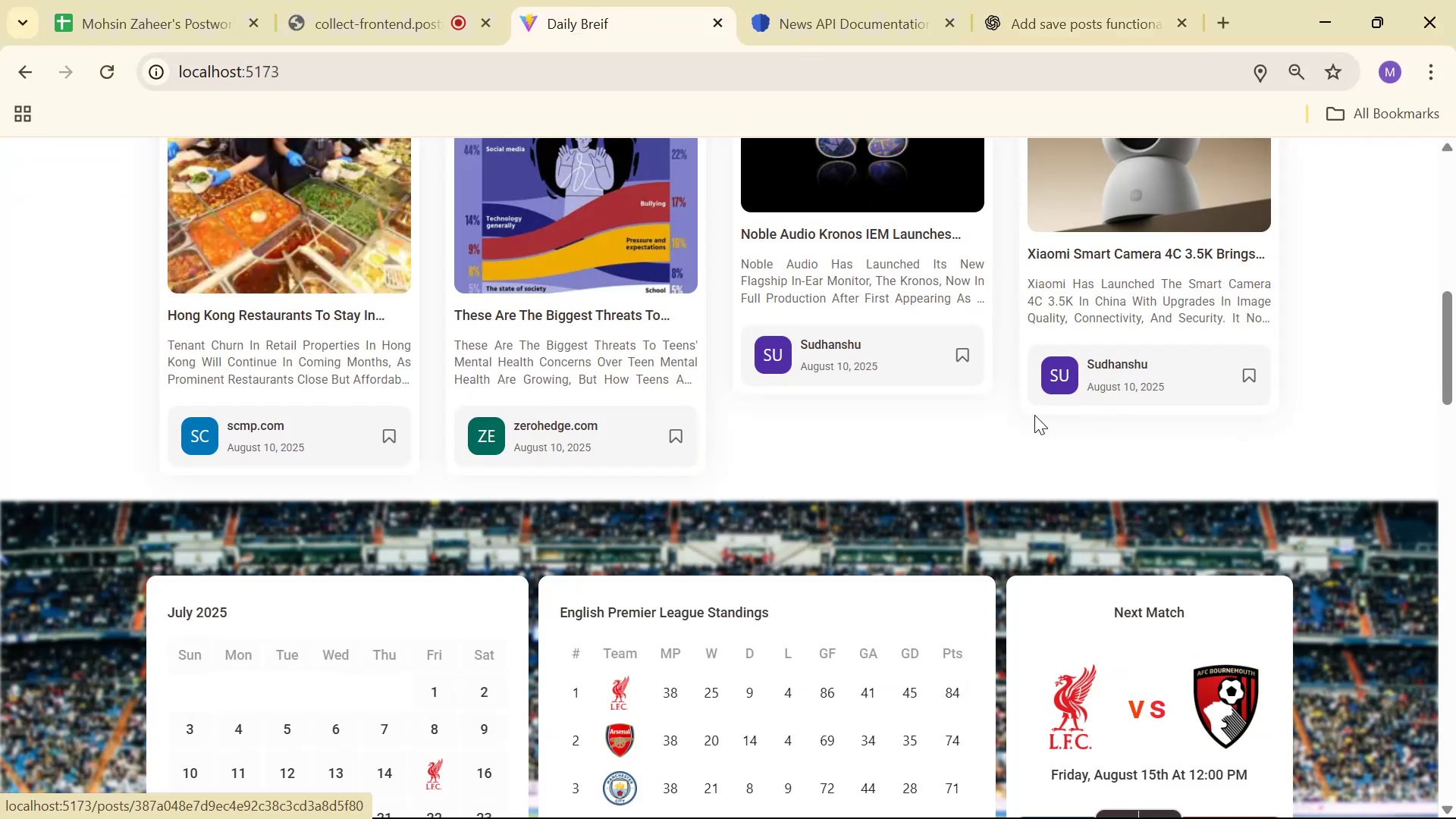 
left_click([1083, 359])
 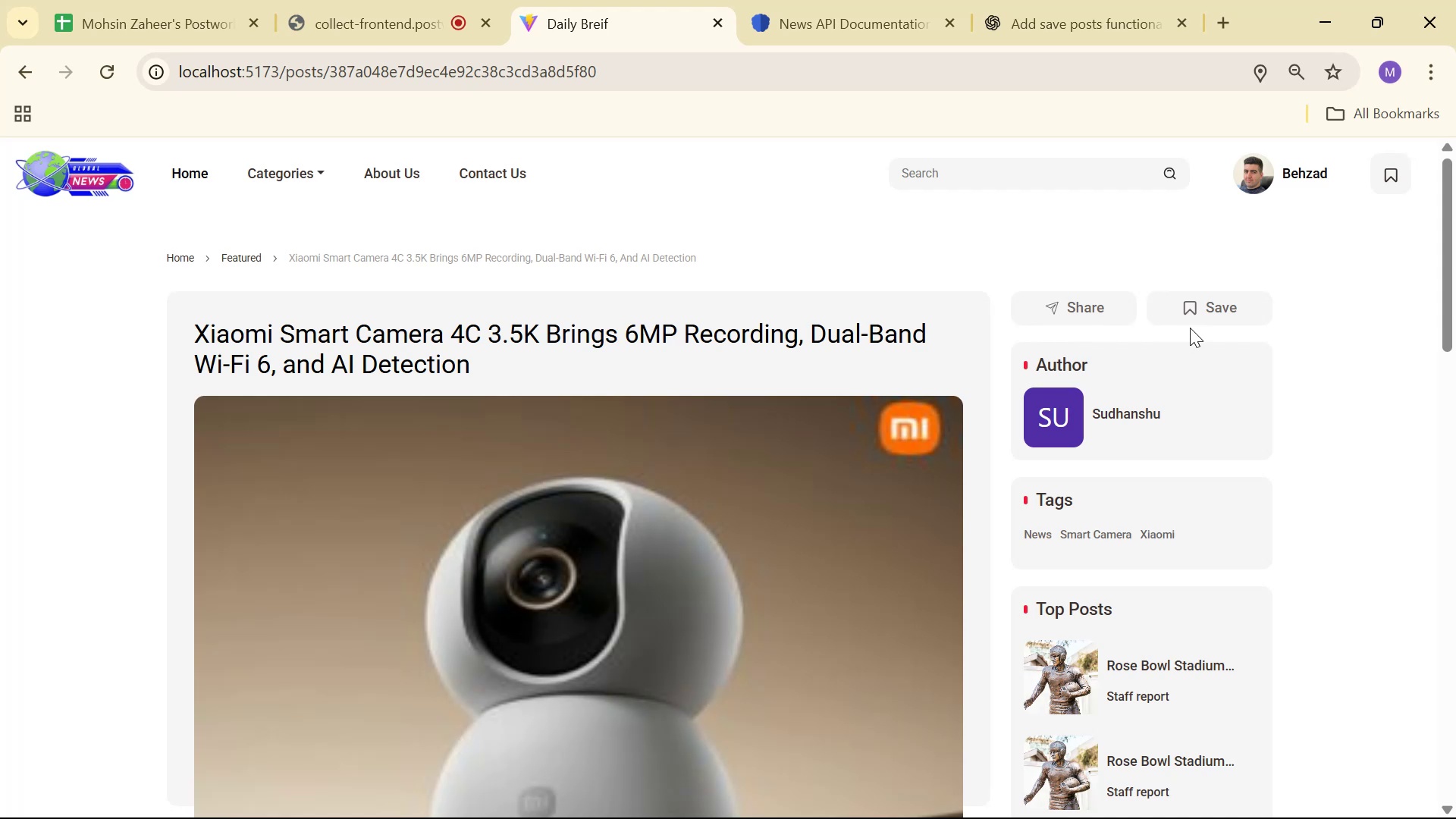 
double_click([1195, 312])
 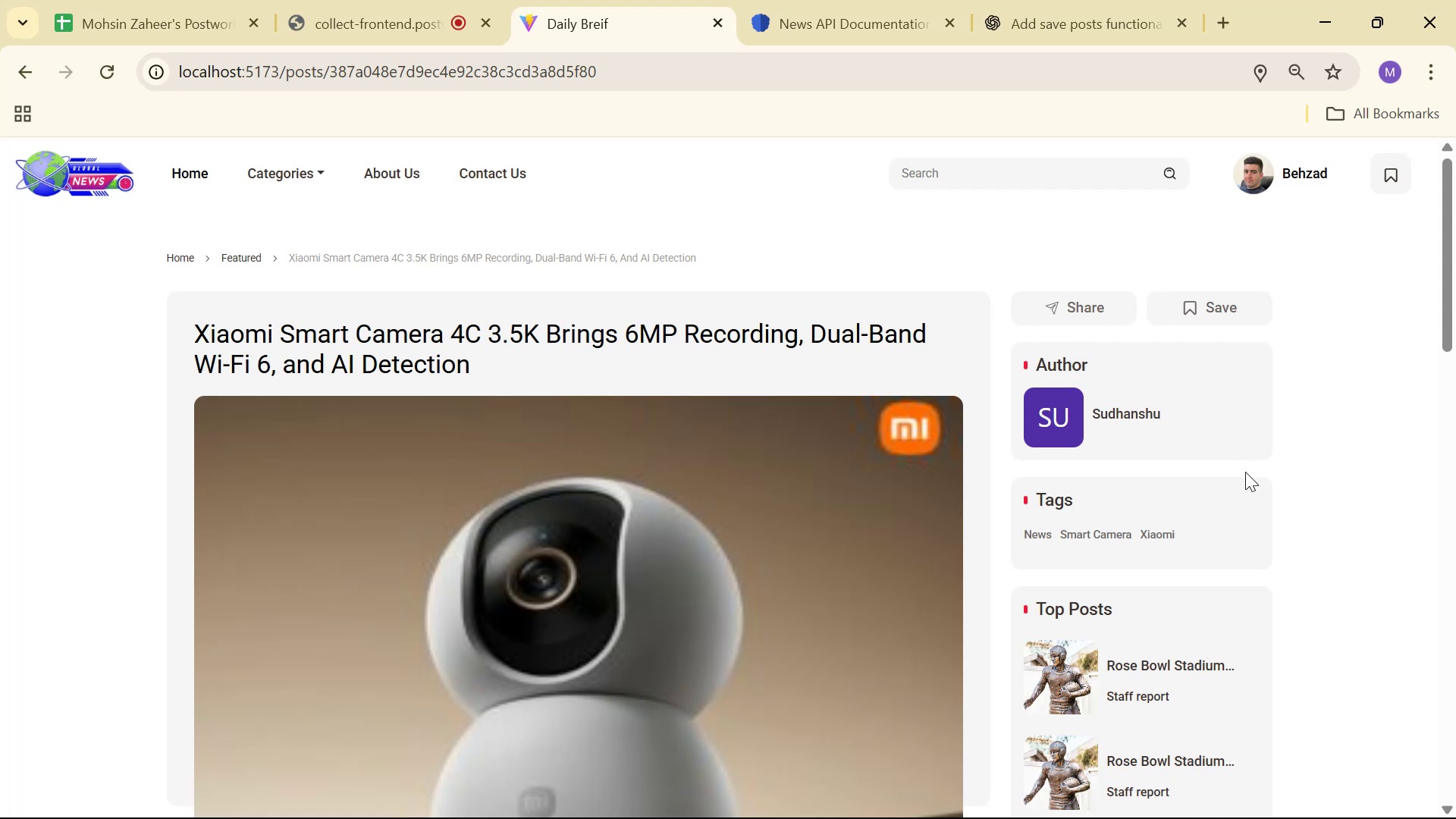 
left_click([1382, 173])
 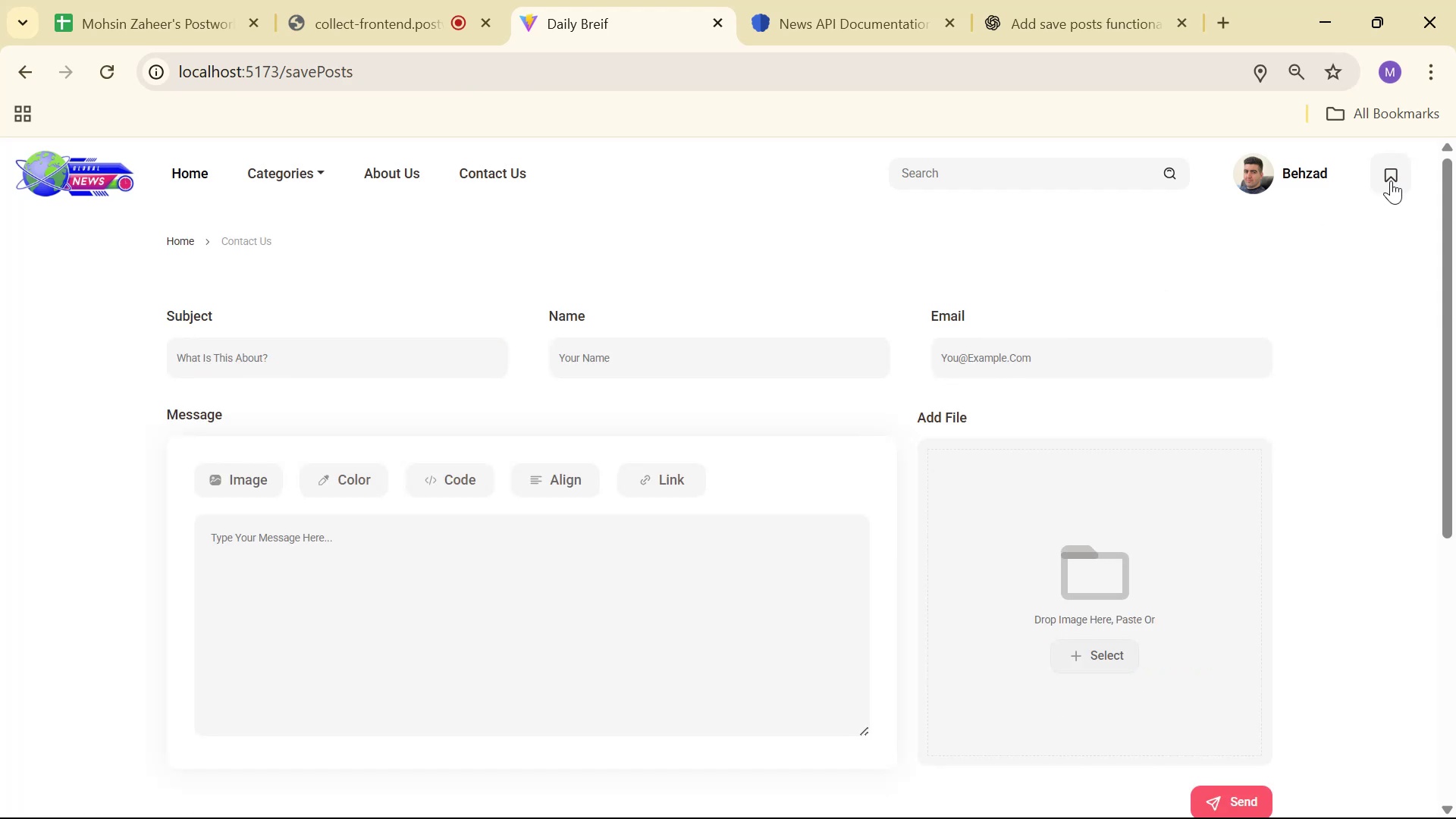 
double_click([1404, 171])
 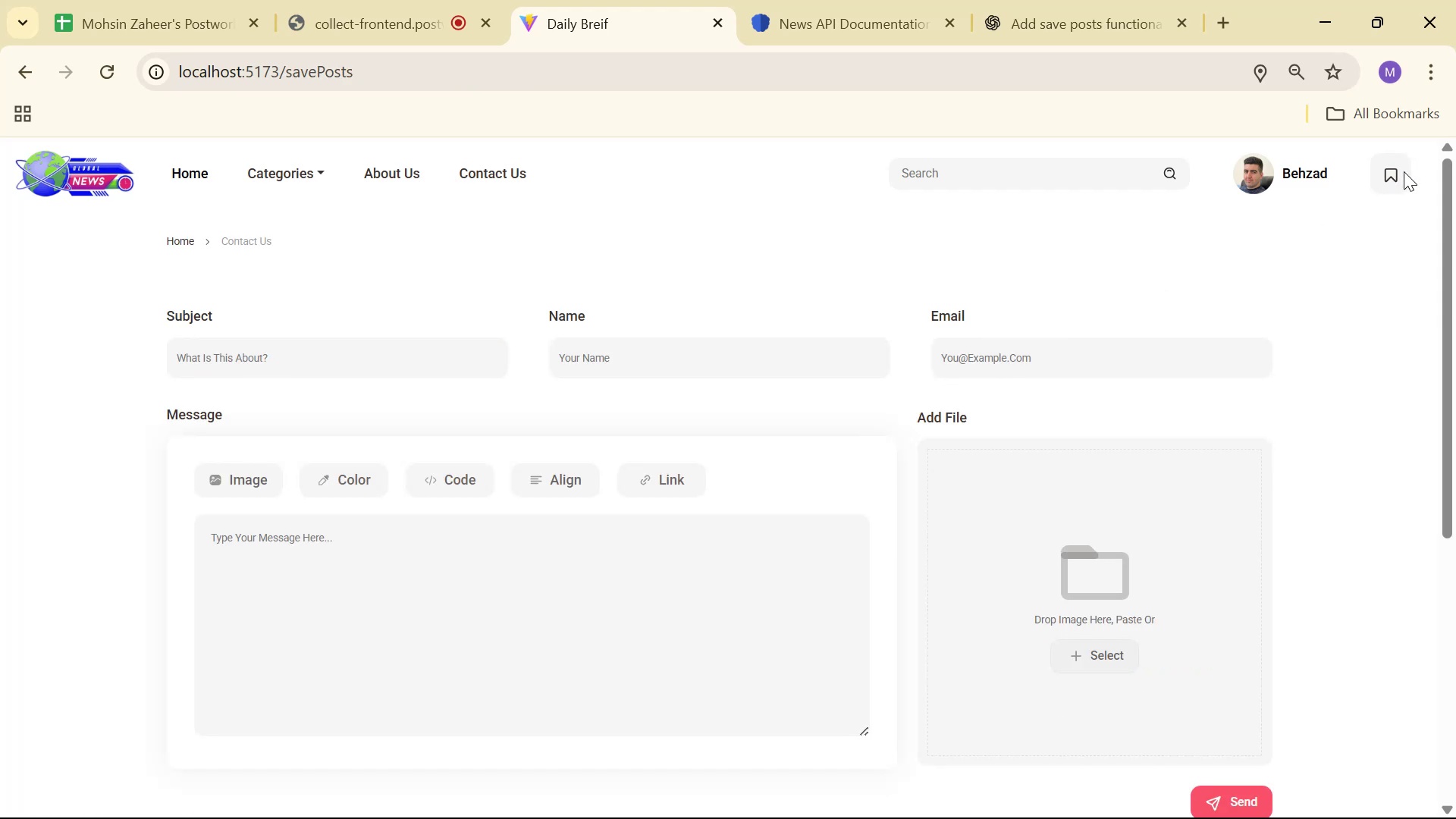 
triple_click([1404, 171])
 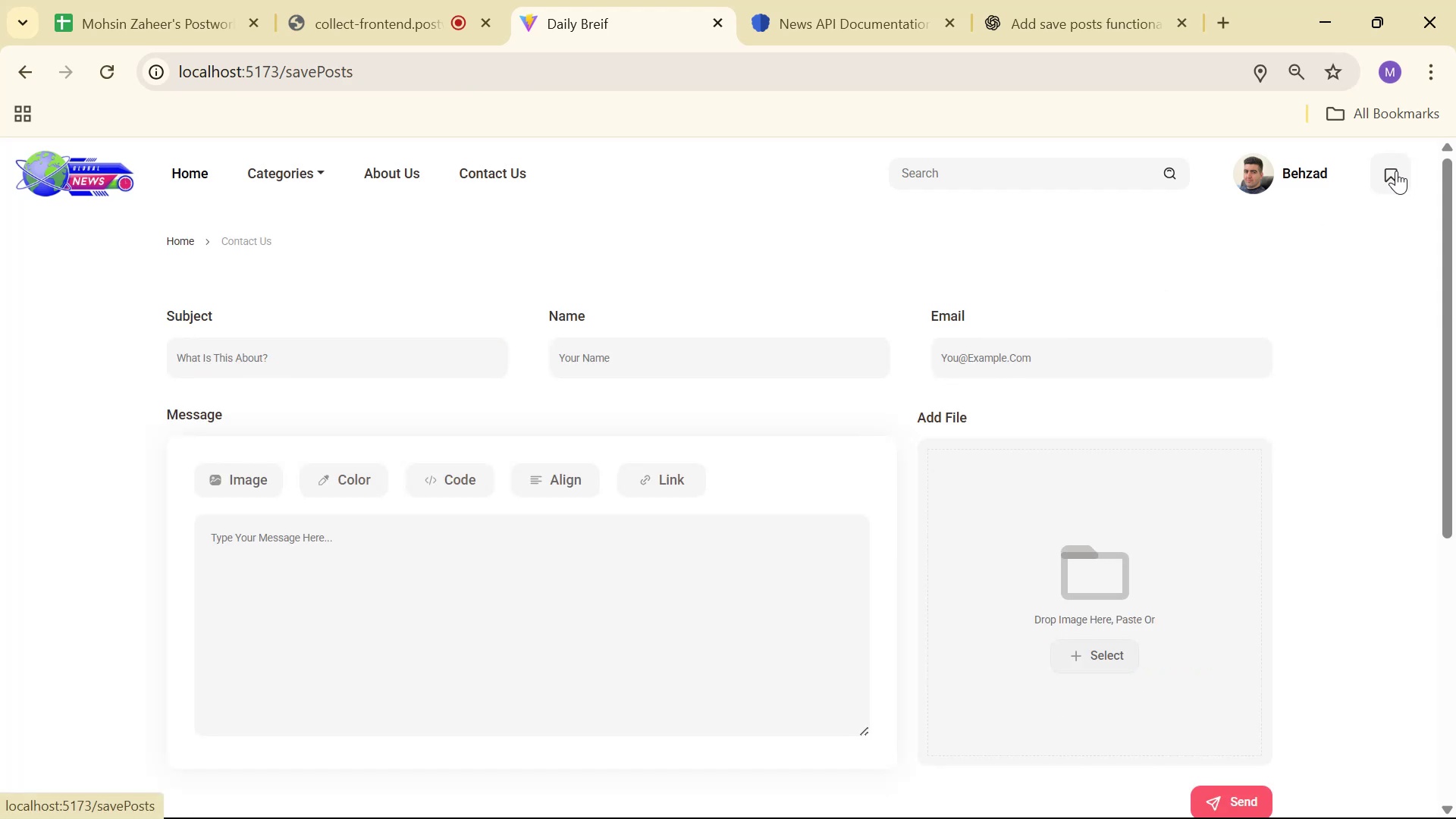 
double_click([1396, 171])
 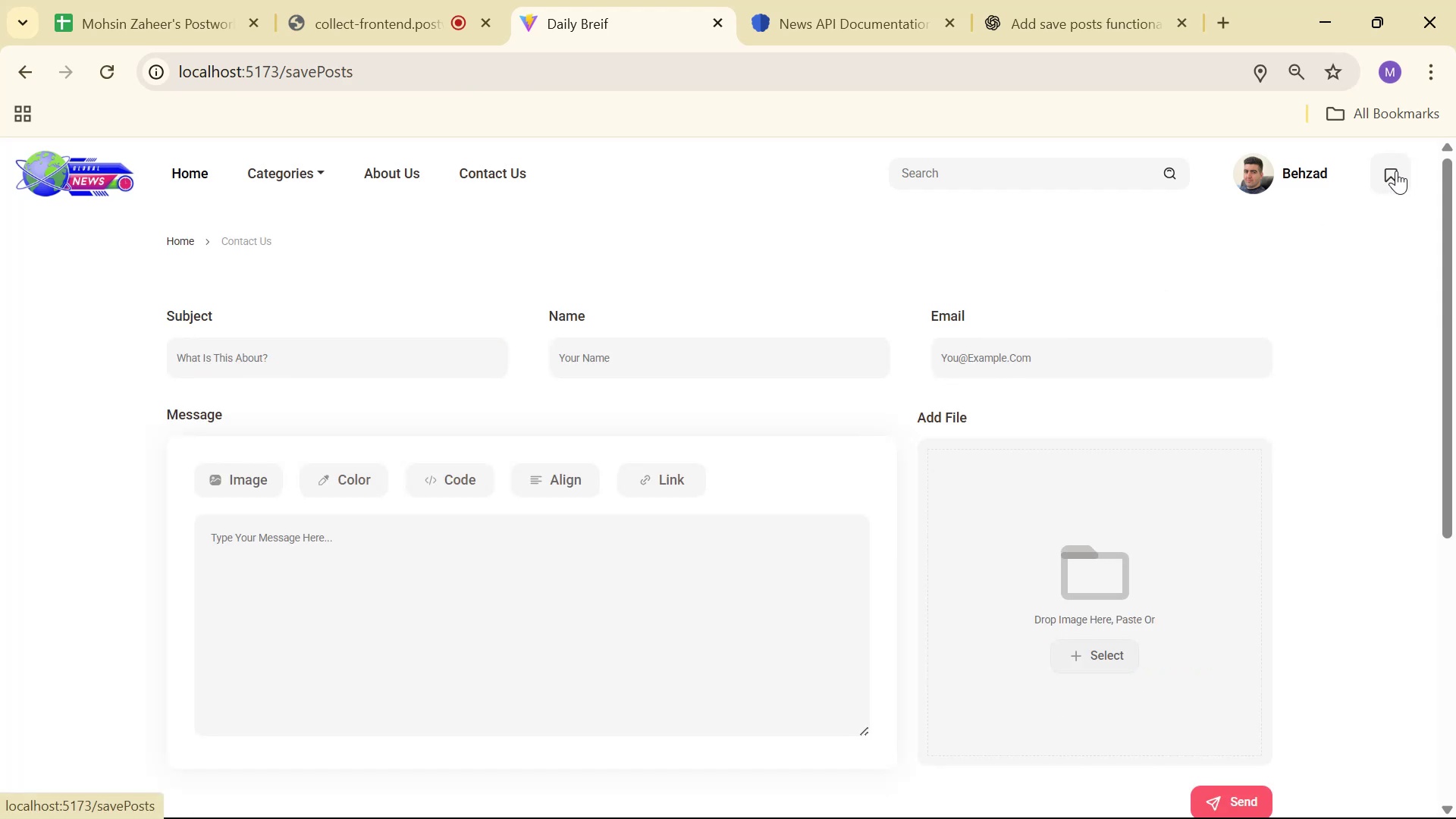 
key(Alt+Tab)
 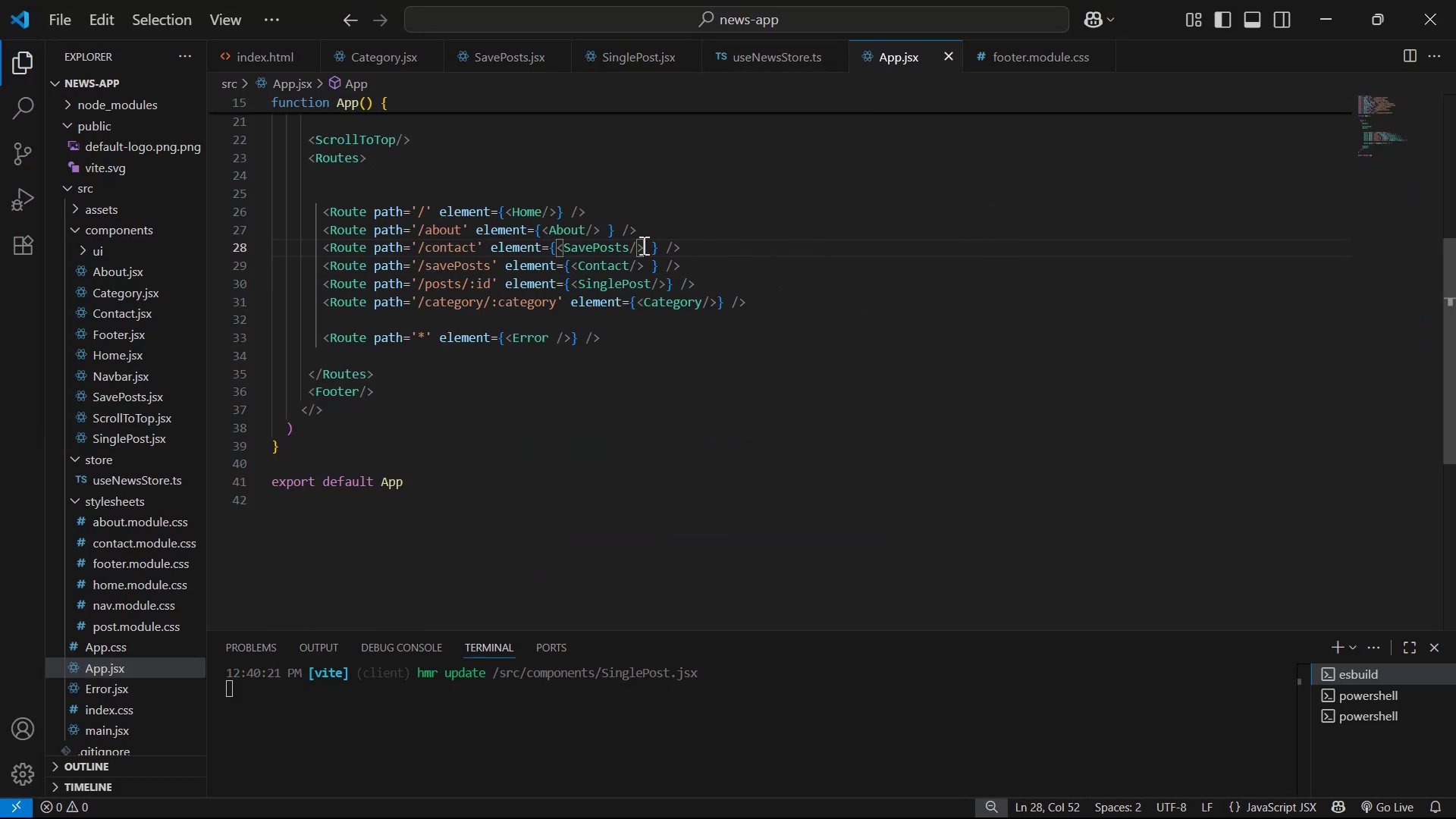 
wait(7.61)
 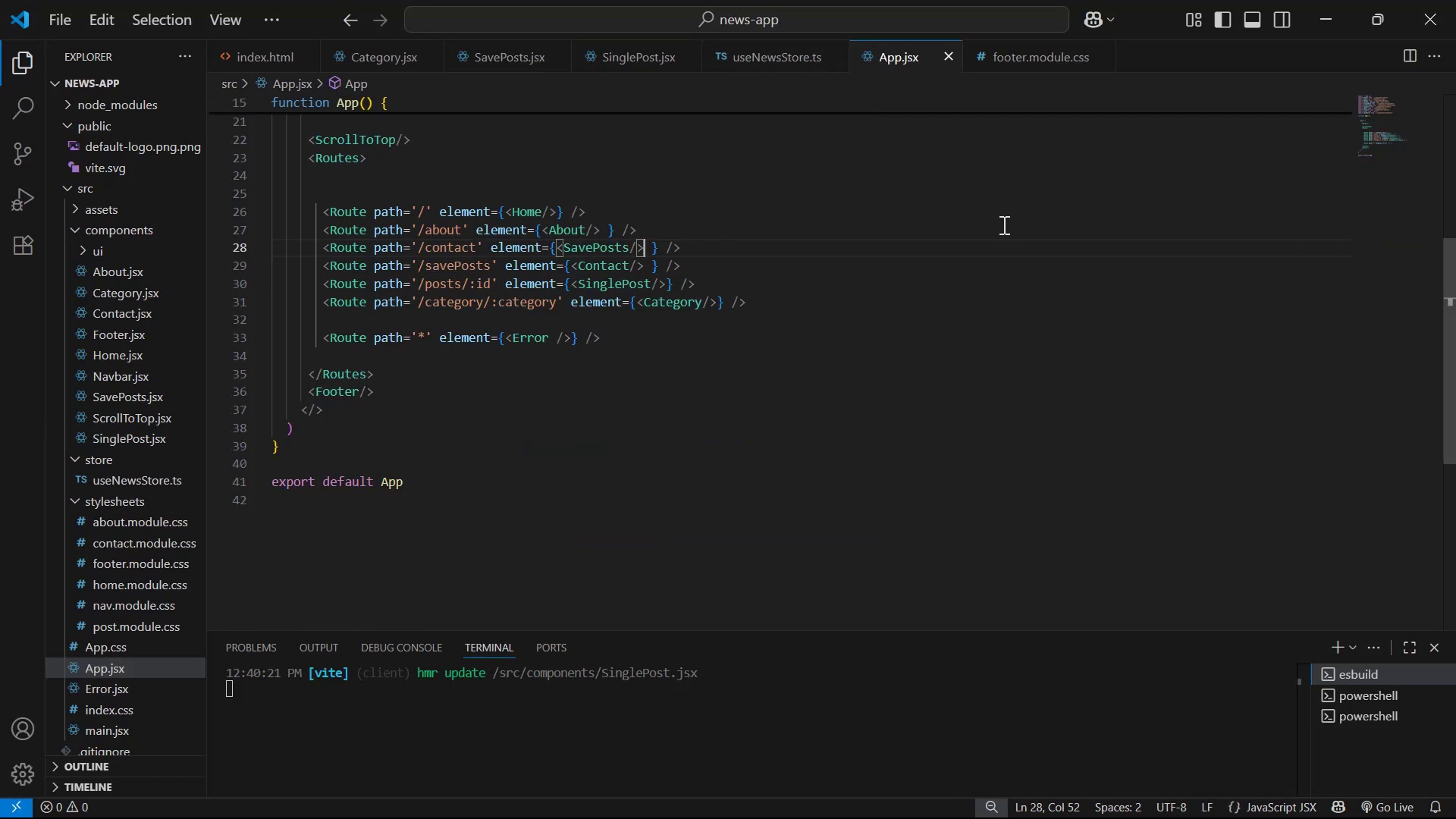 
left_click_drag(start_coordinate=[642, 245], to_coordinate=[557, 249])
 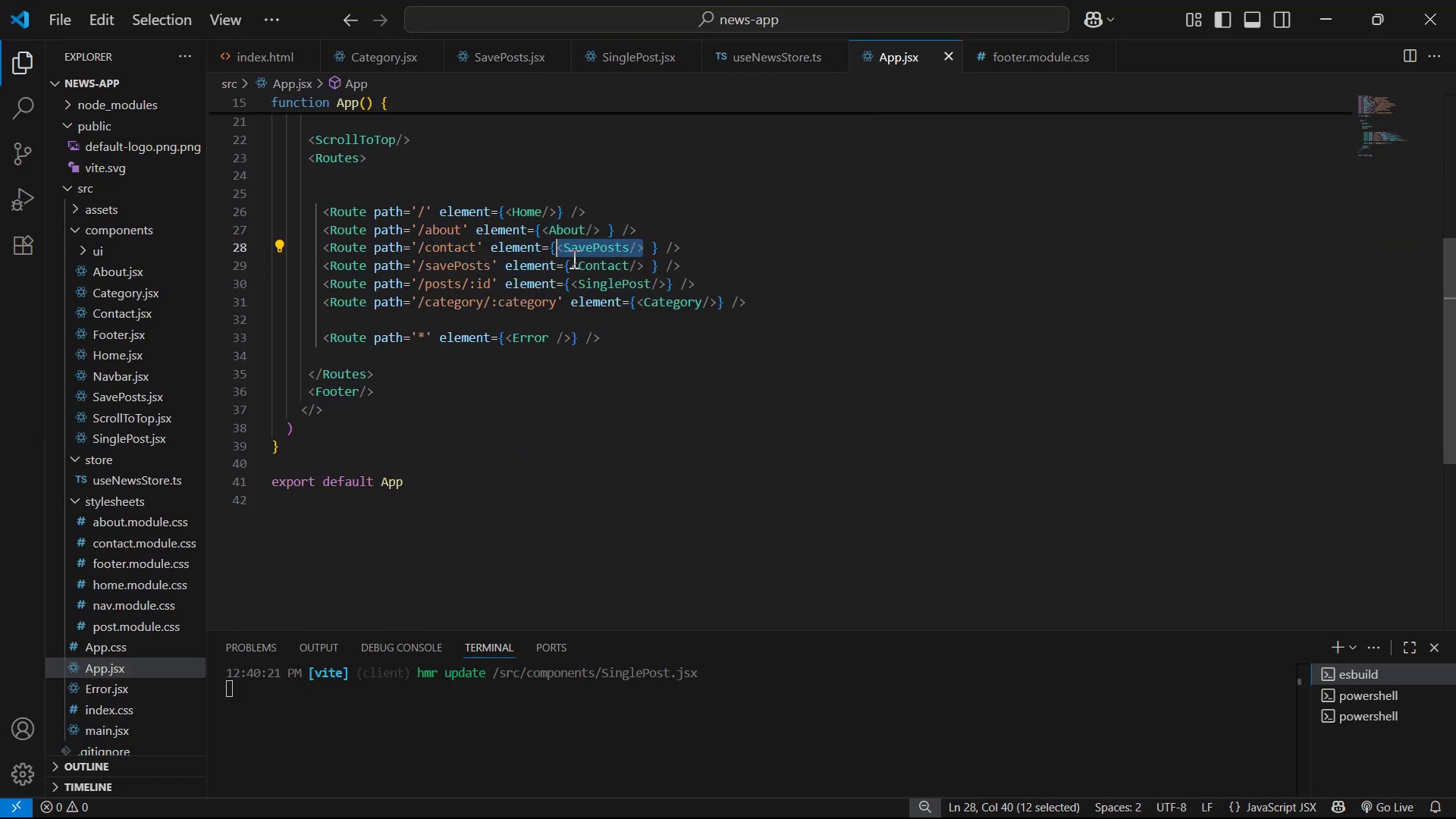 
key(Control+C)
 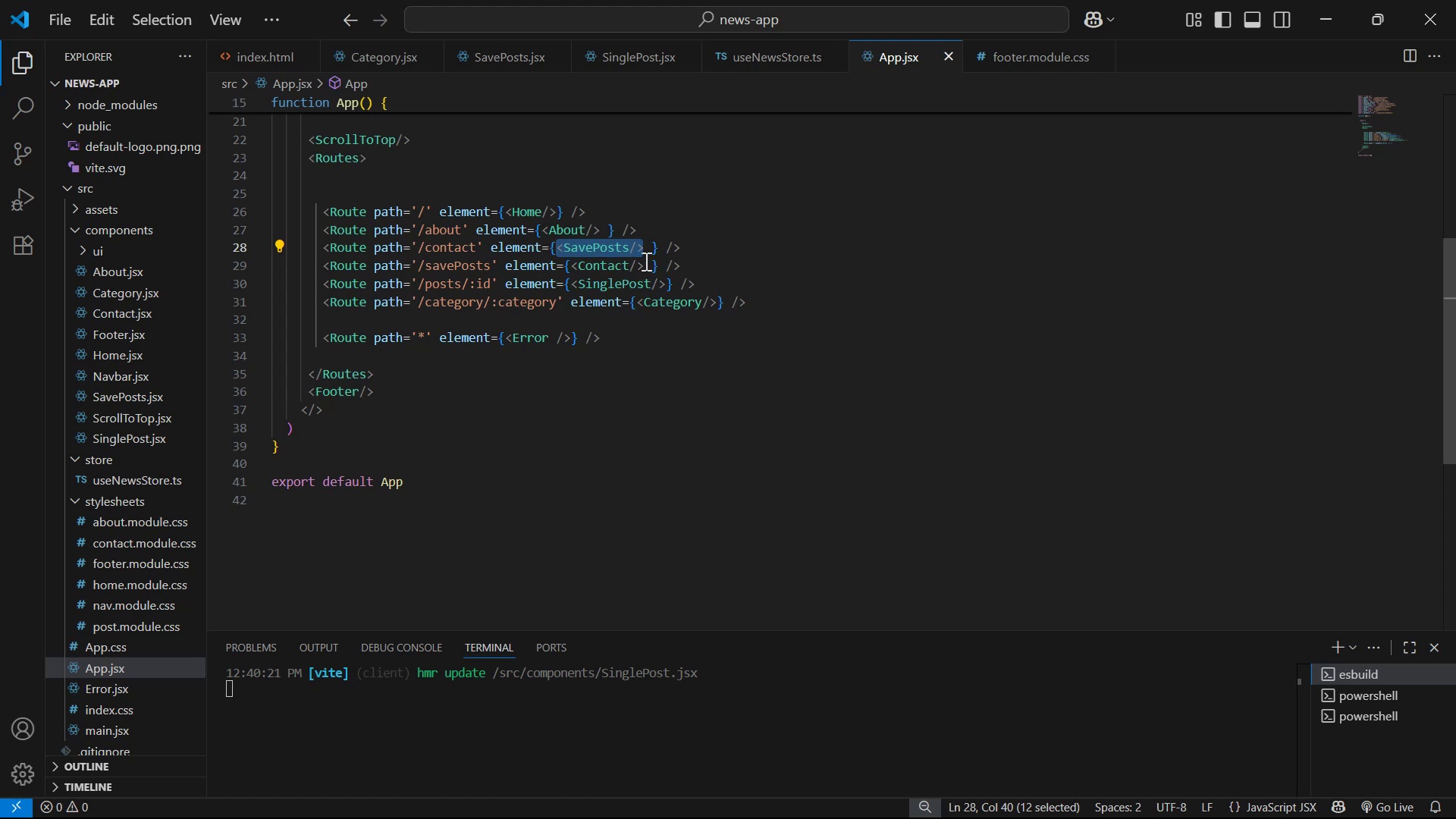 
left_click([645, 261])
 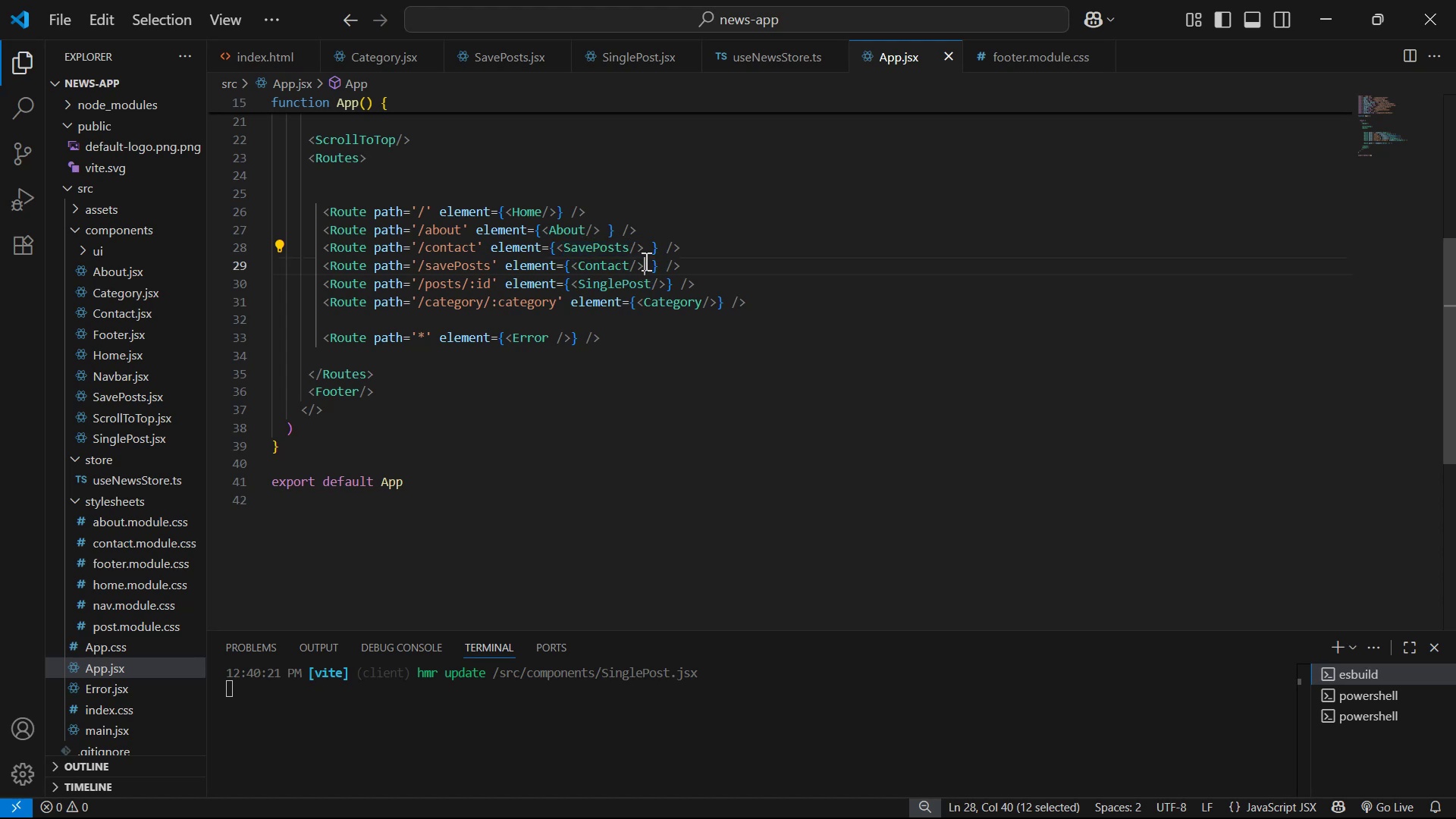 
key(Control+V)
 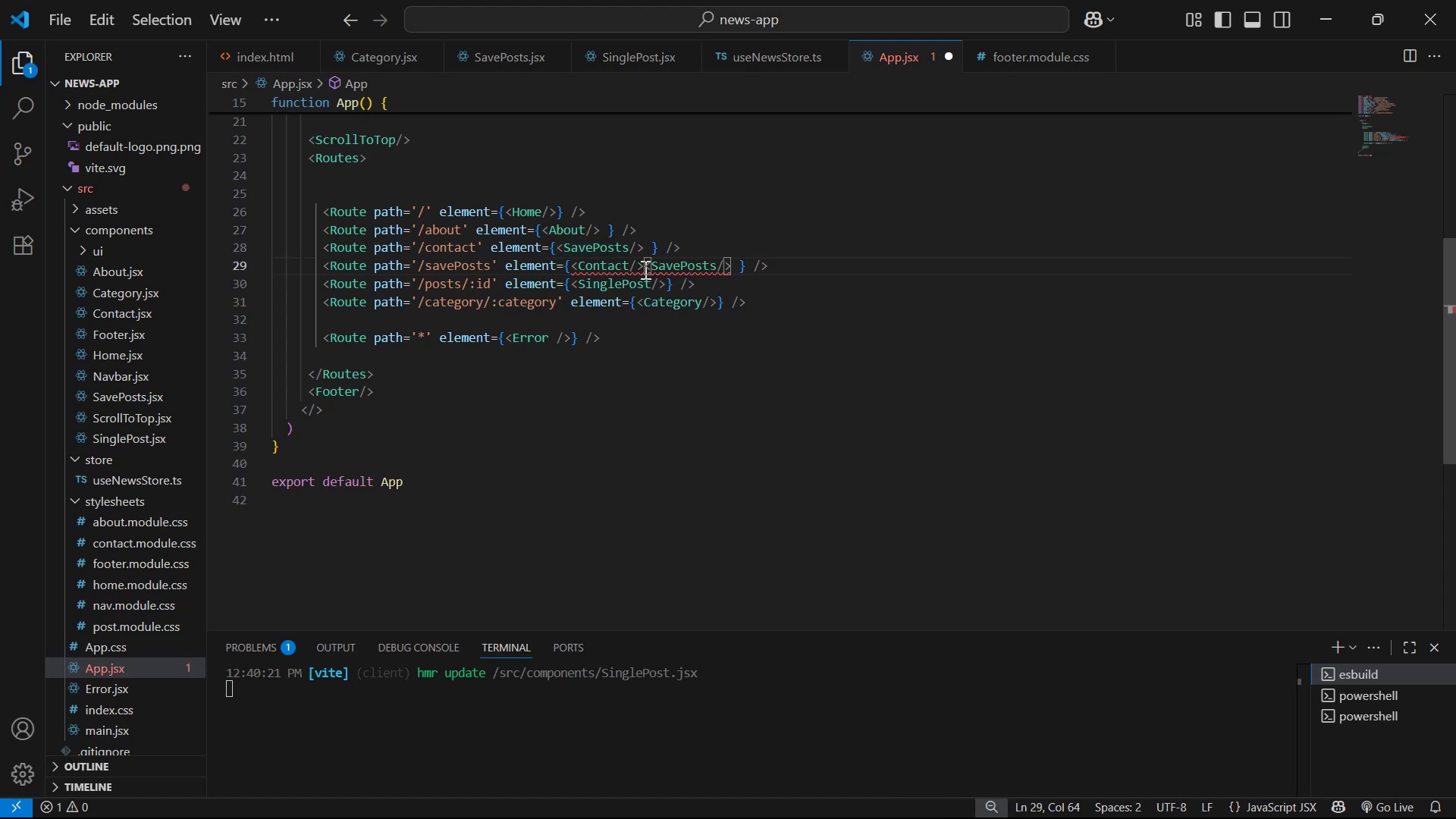 
left_click_drag(start_coordinate=[644, 269], to_coordinate=[570, 265])
 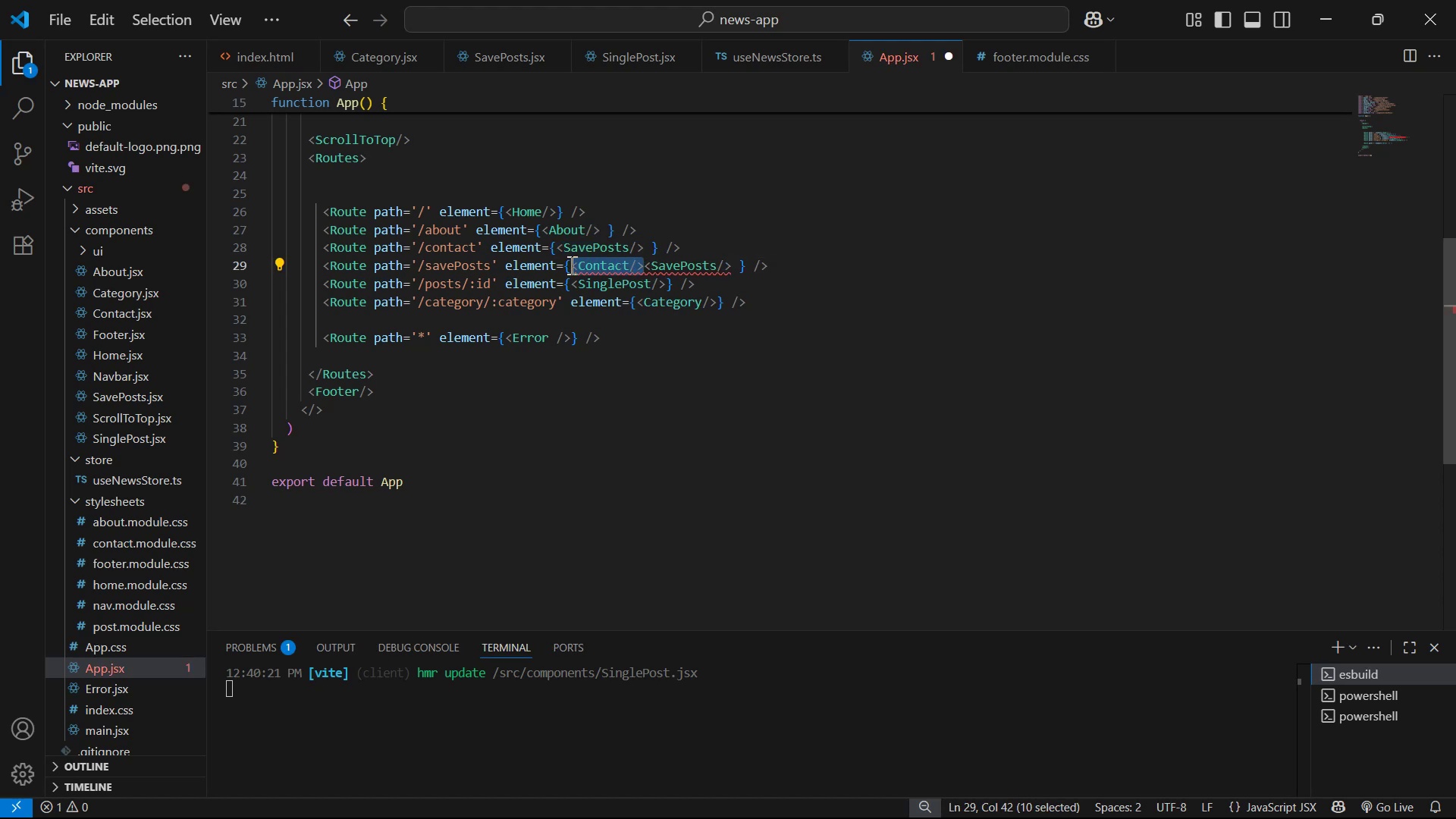 
key(Control+X)
 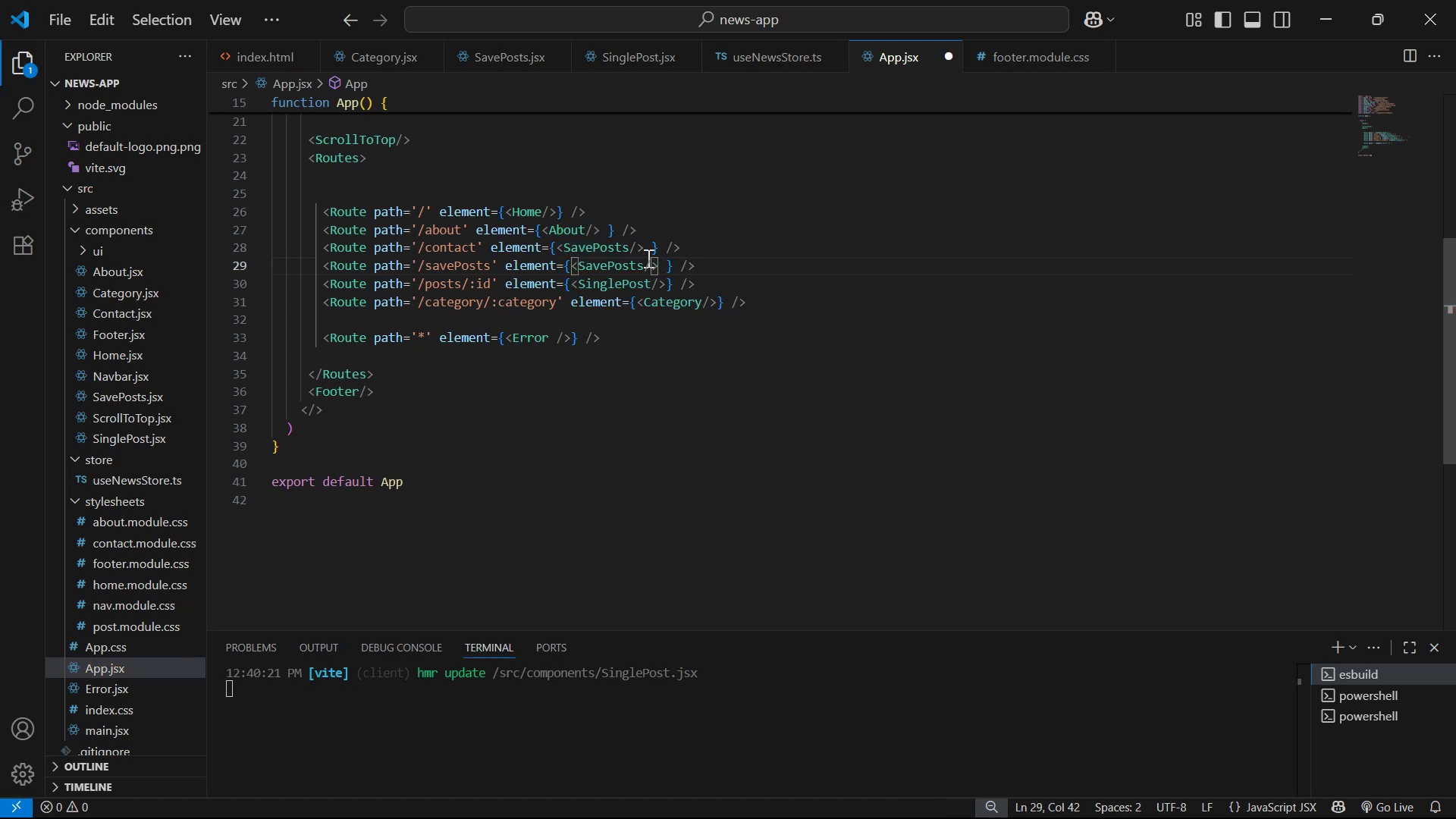 
left_click_drag(start_coordinate=[644, 246], to_coordinate=[560, 255])
 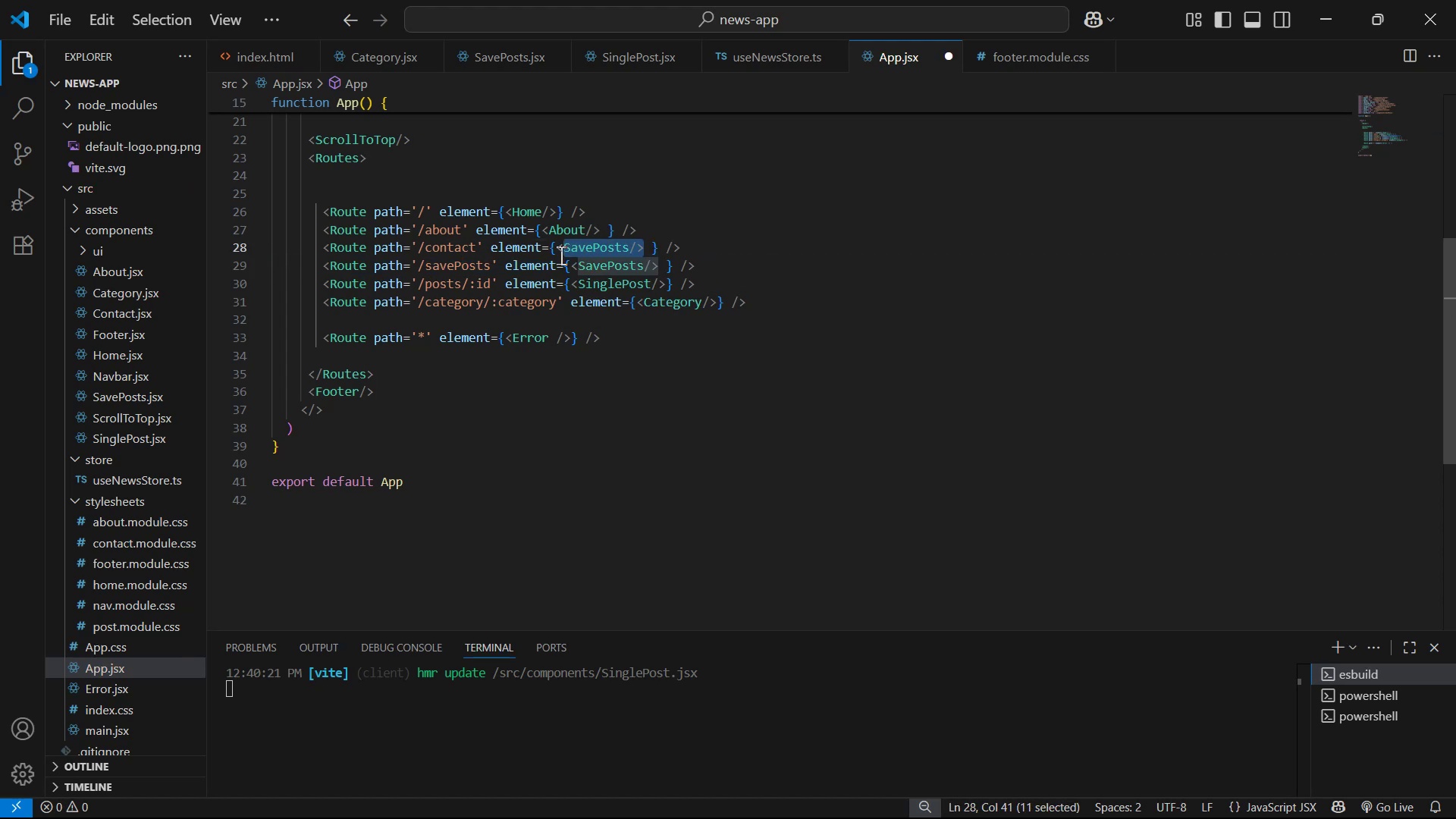 
left_click_drag(start_coordinate=[560, 255], to_coordinate=[546, 240])
 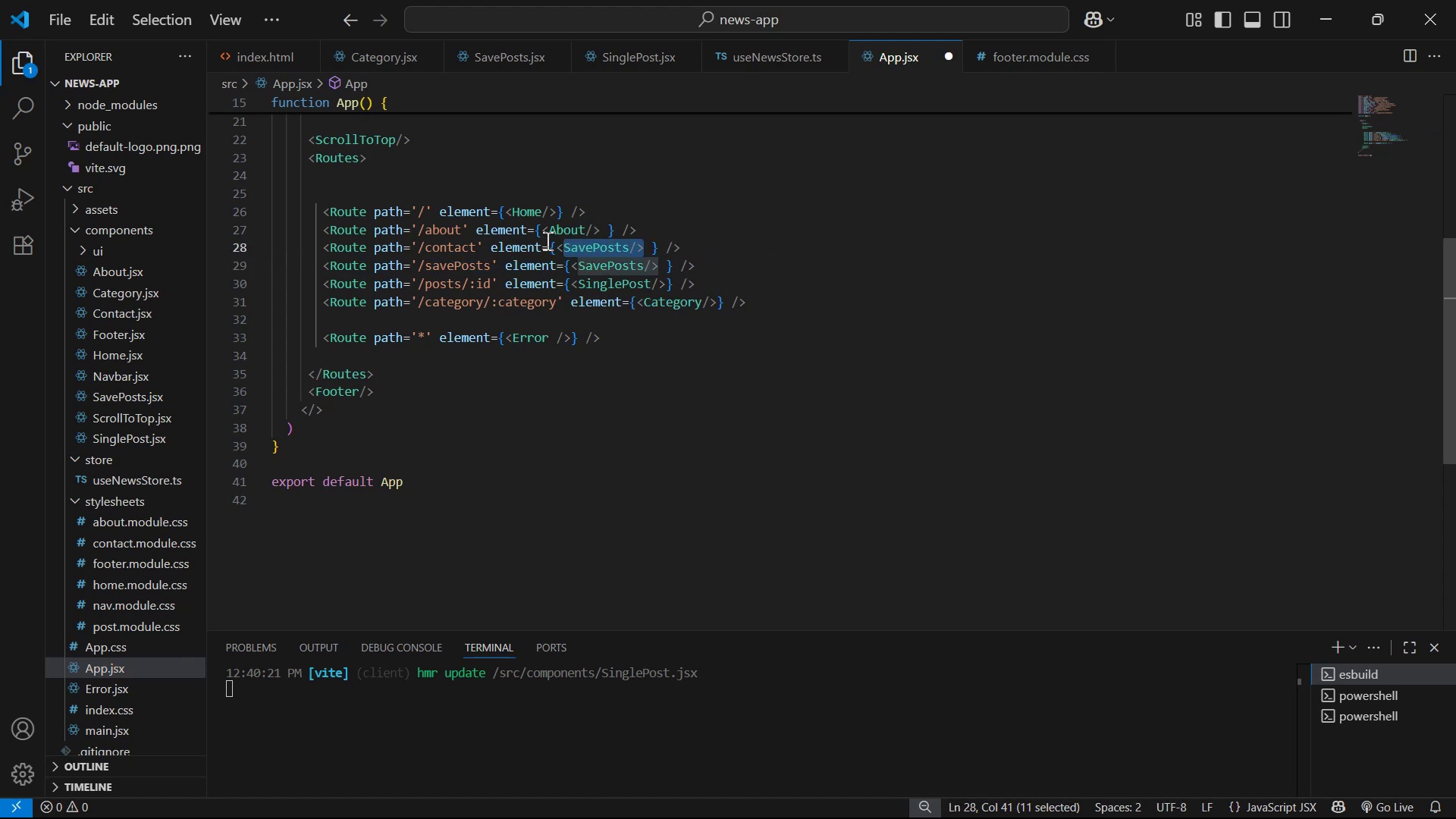 
left_click([546, 240])
 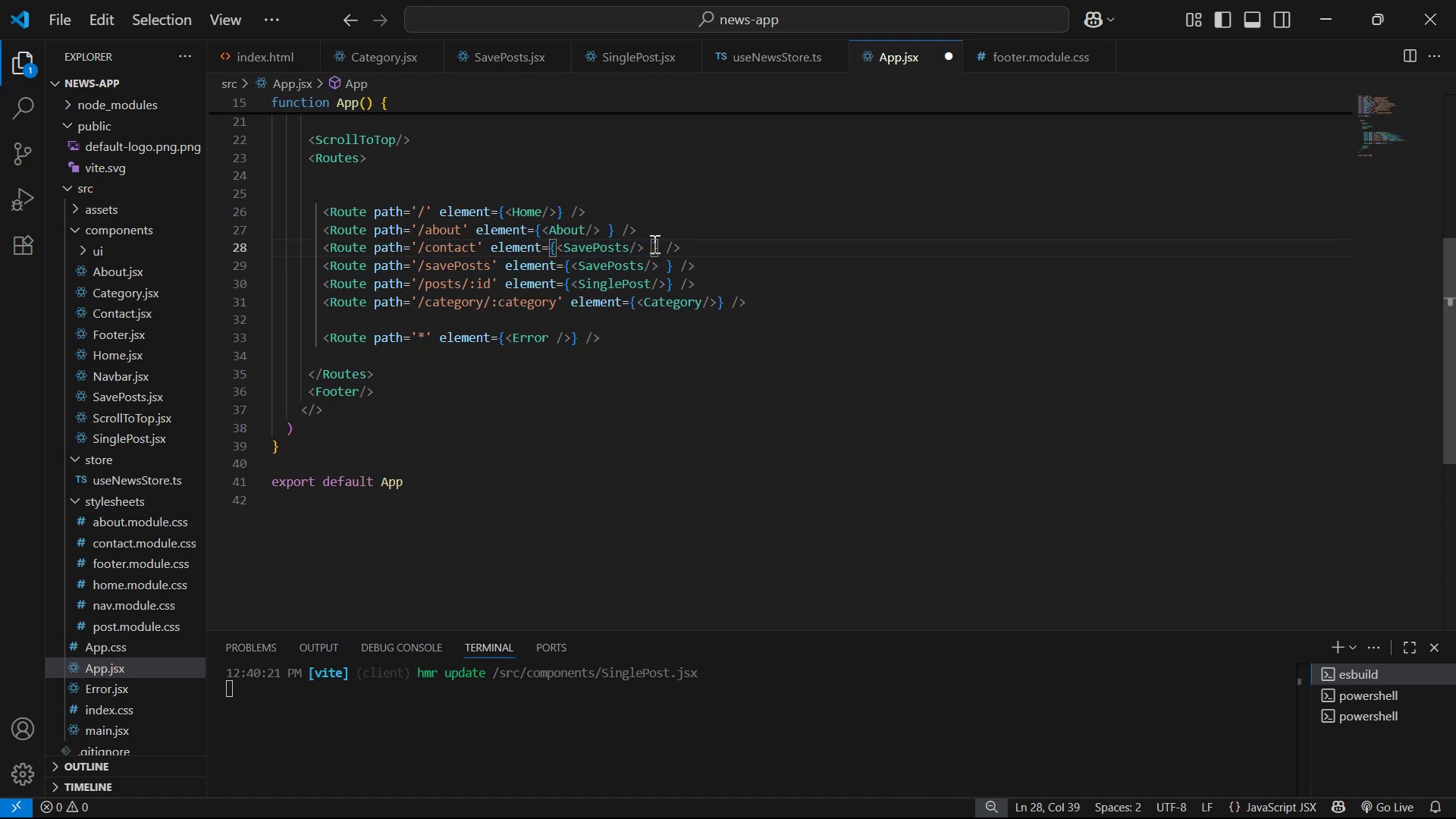 
left_click_drag(start_coordinate=[643, 246], to_coordinate=[557, 243])
 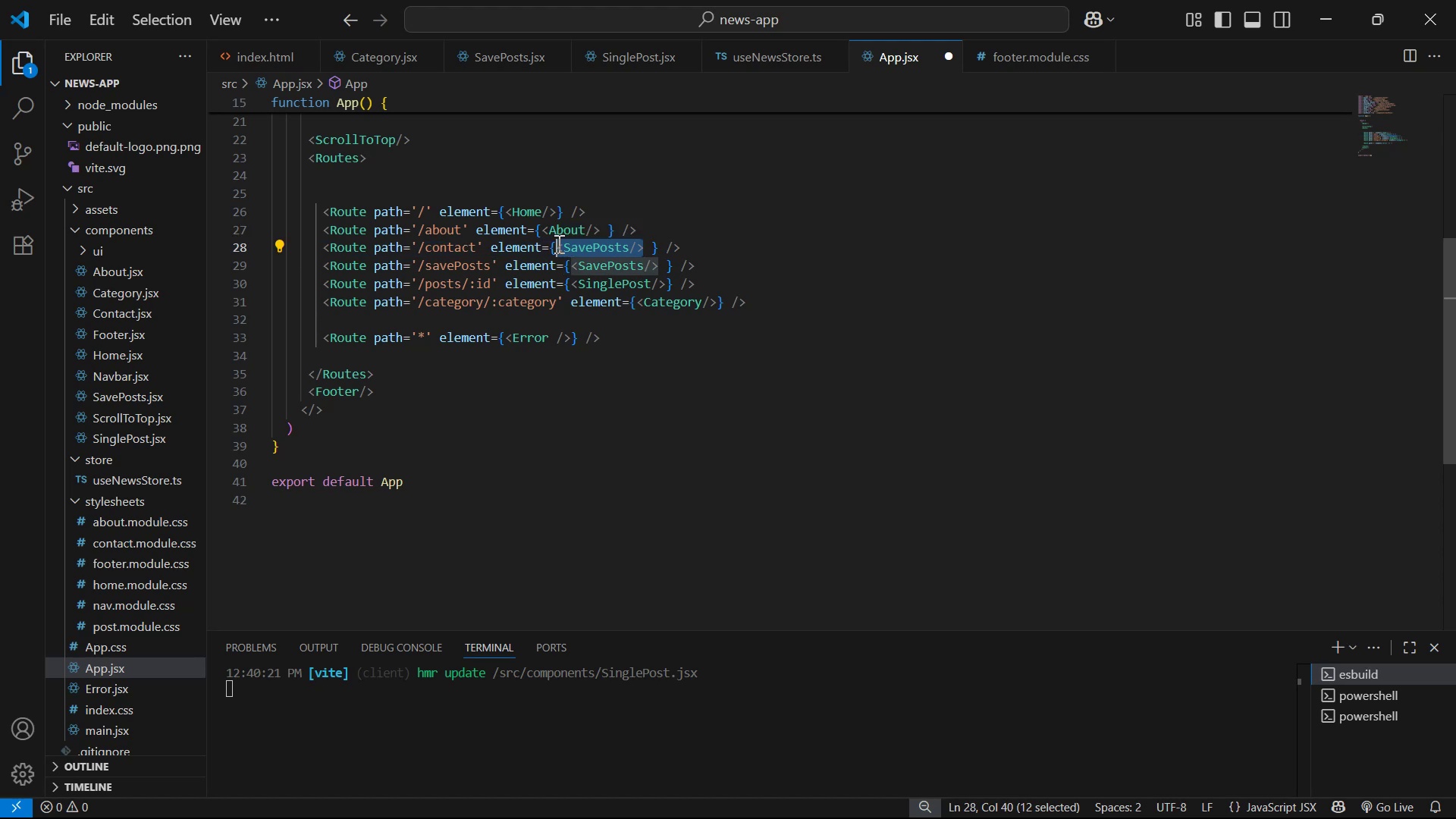 
left_click([557, 243])
 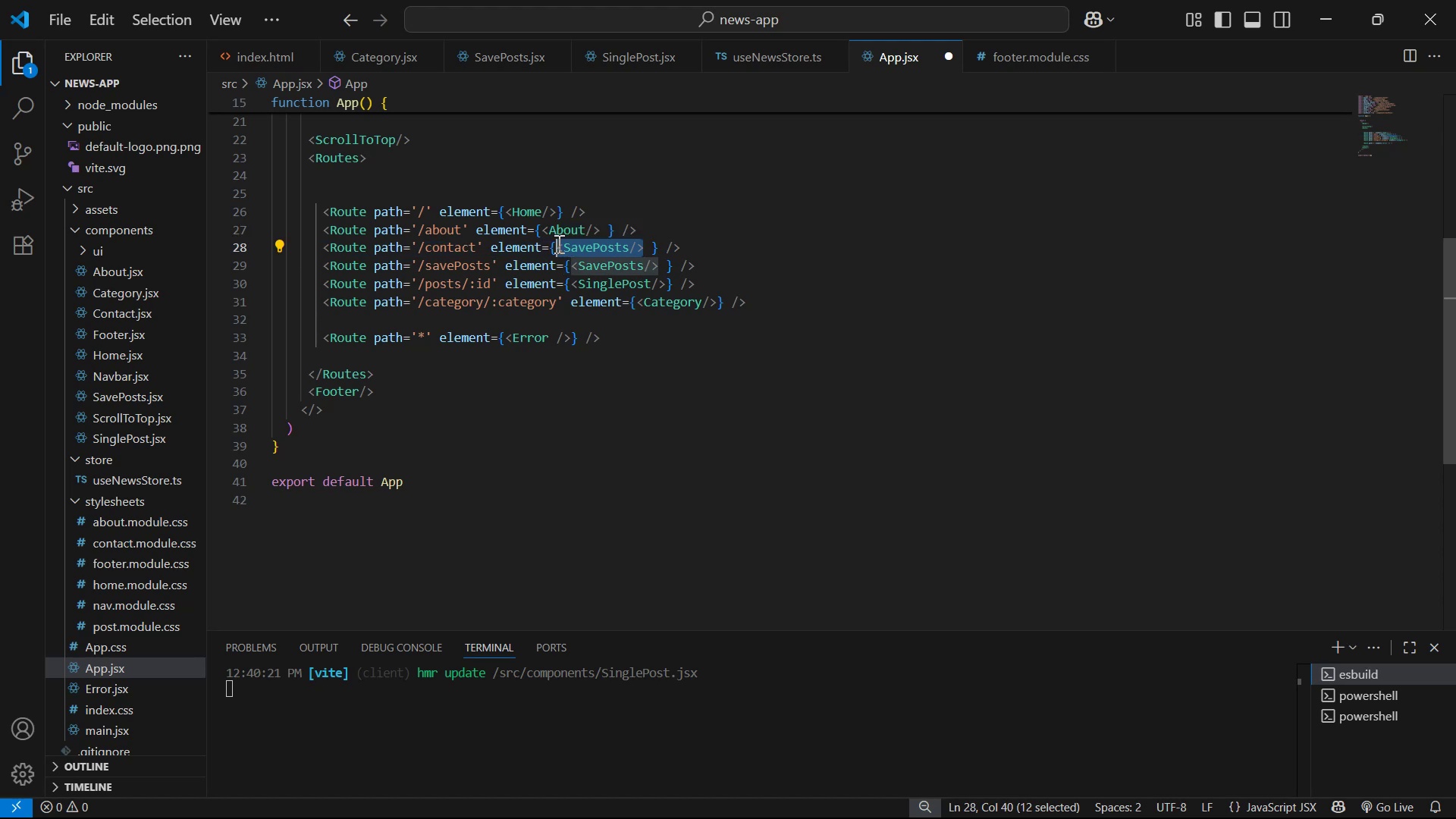 
key(Control+V)
 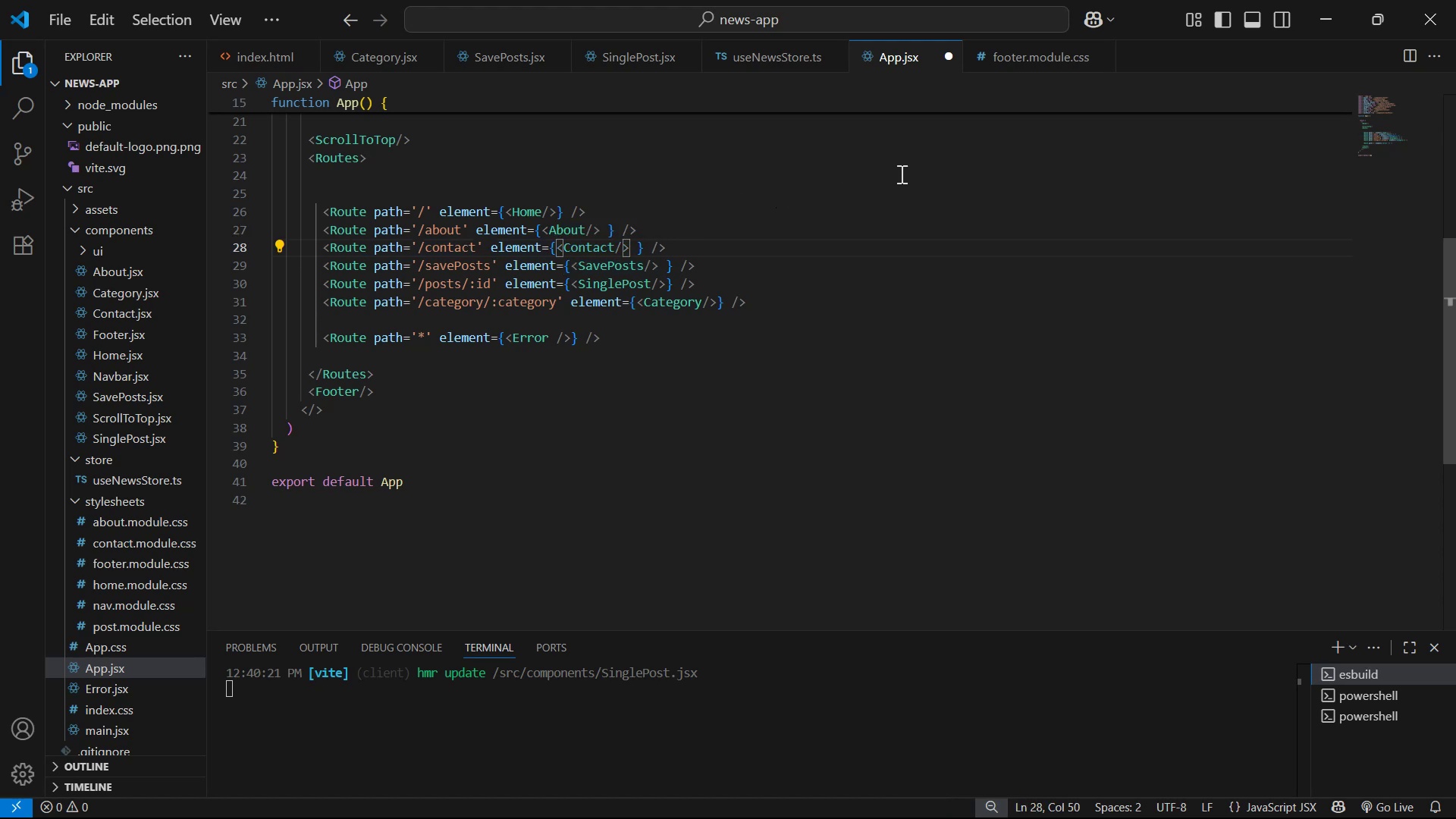 
key(Control+S)
 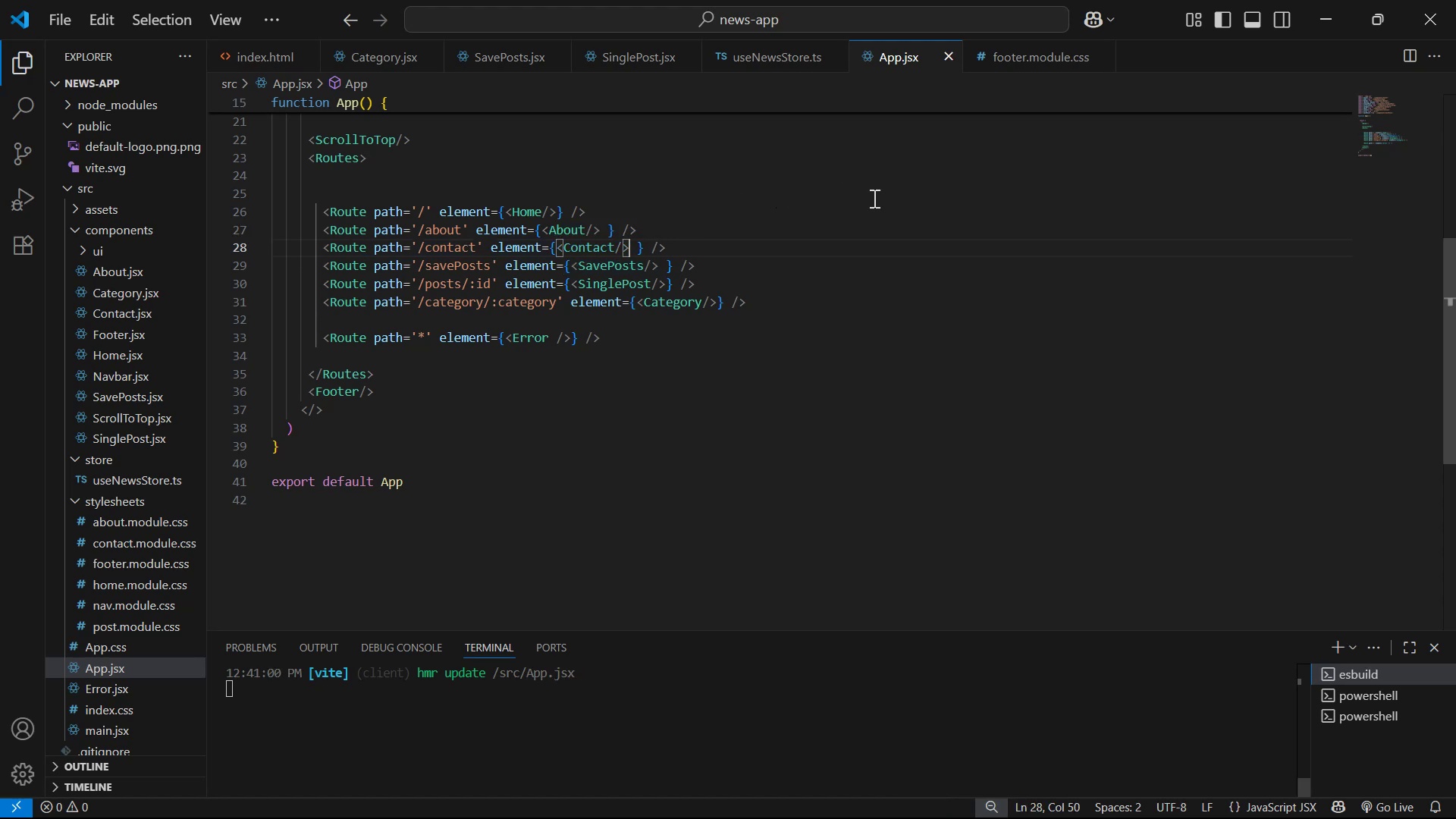 
key(Alt+AltLeft)
 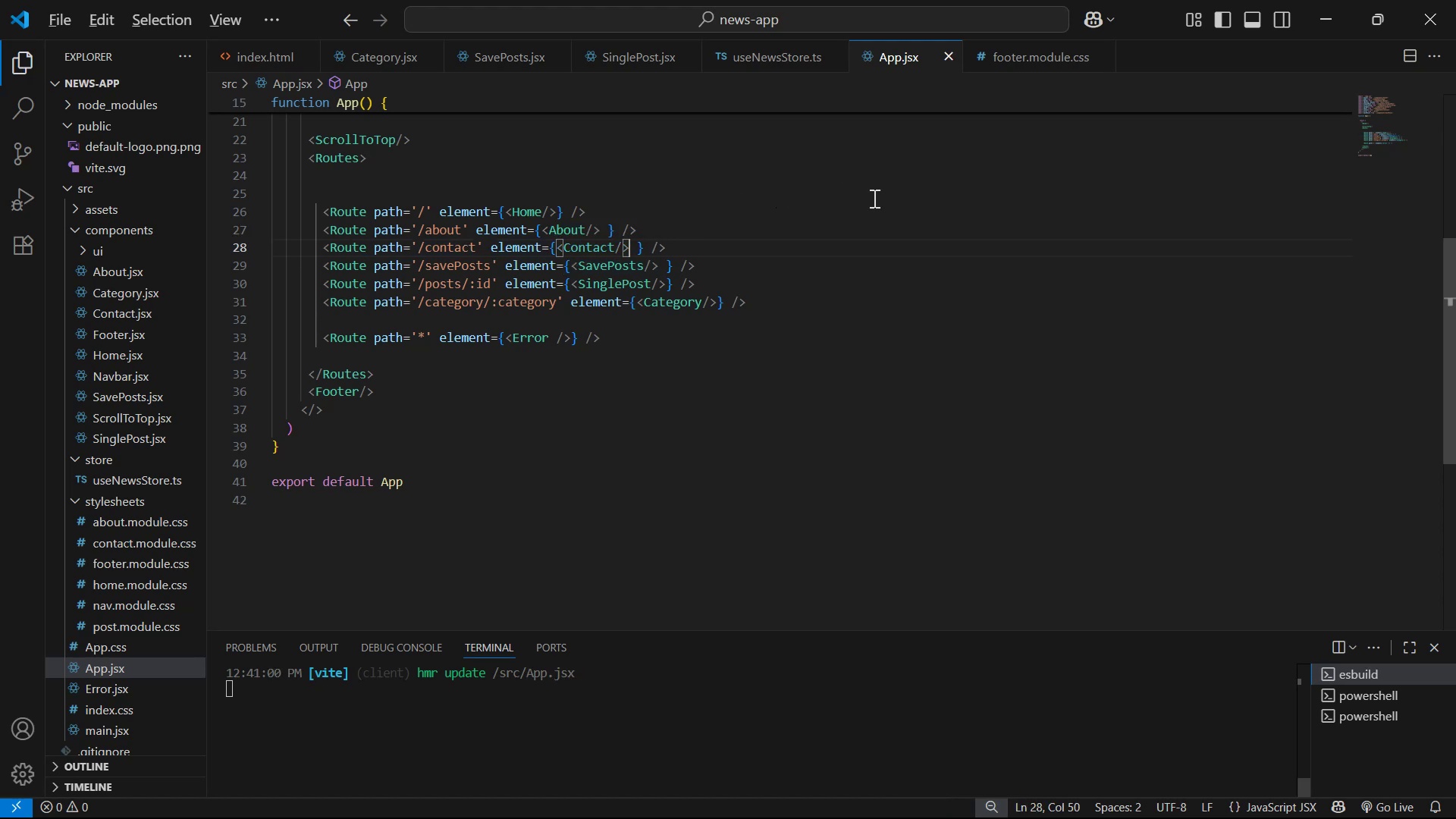 
key(Alt+Tab)
 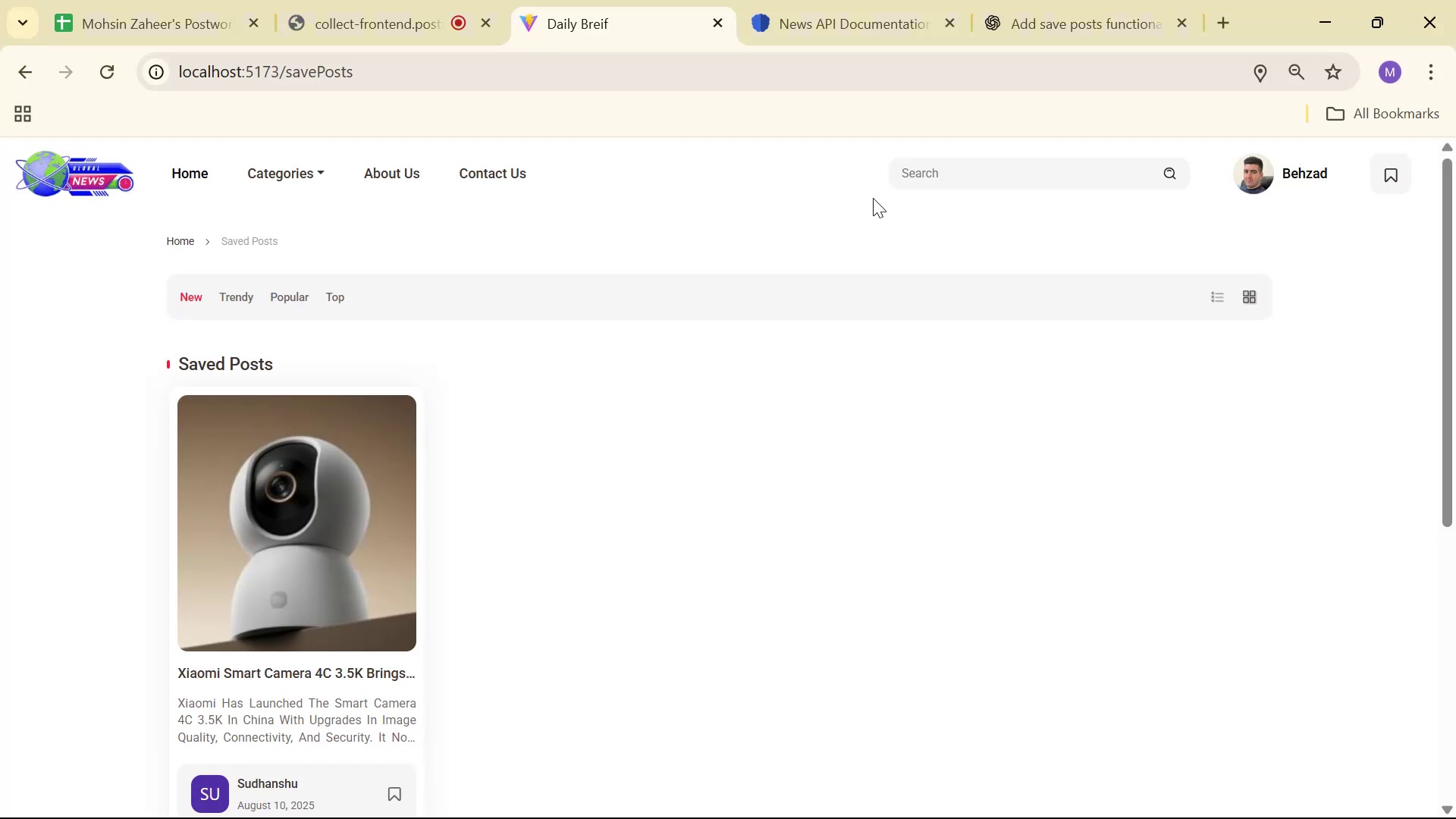 
scroll: coordinate [952, 347], scroll_direction: down, amount: 5.0
 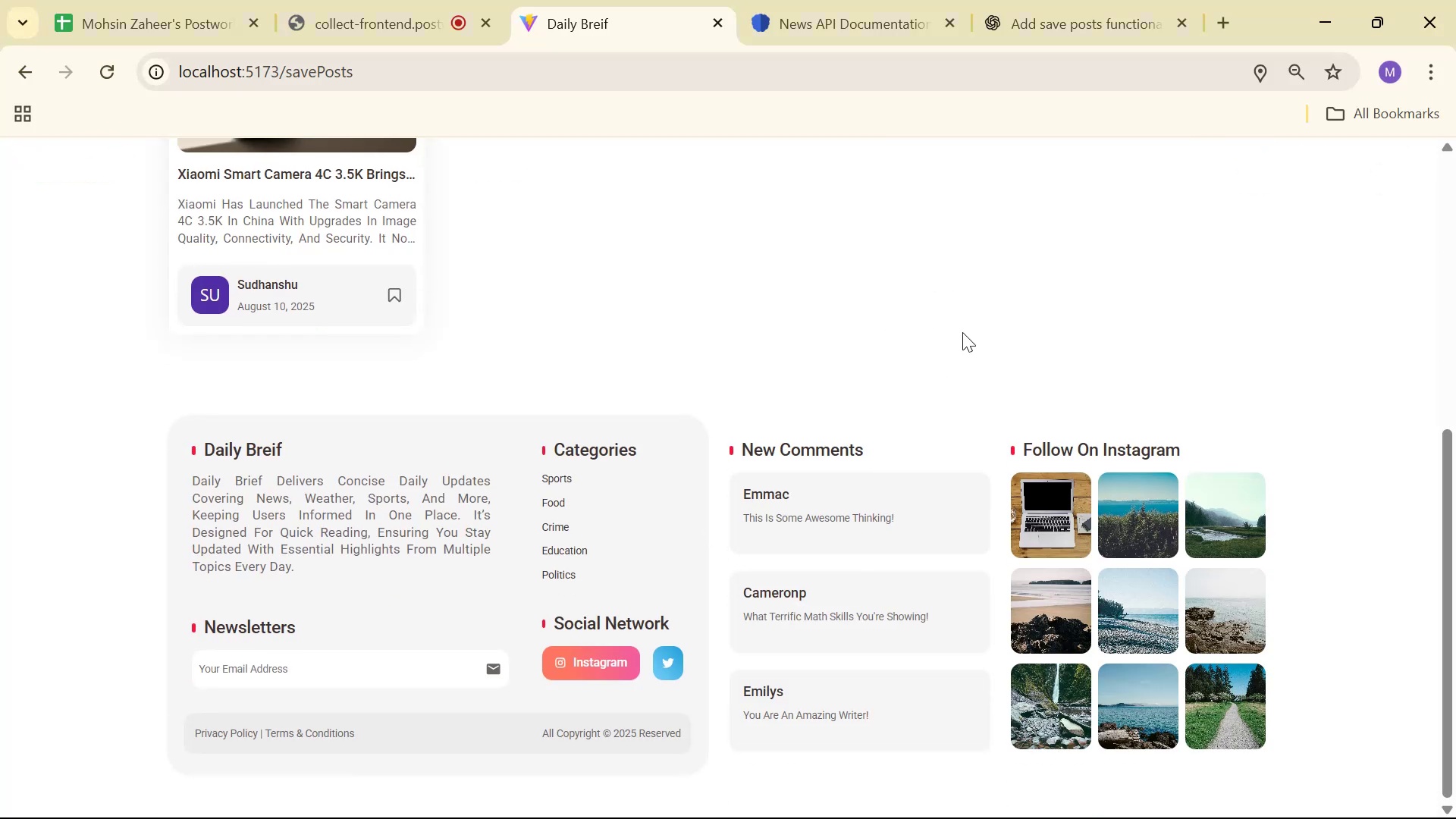 
scroll: coordinate [942, 317], scroll_direction: up, amount: 7.0
 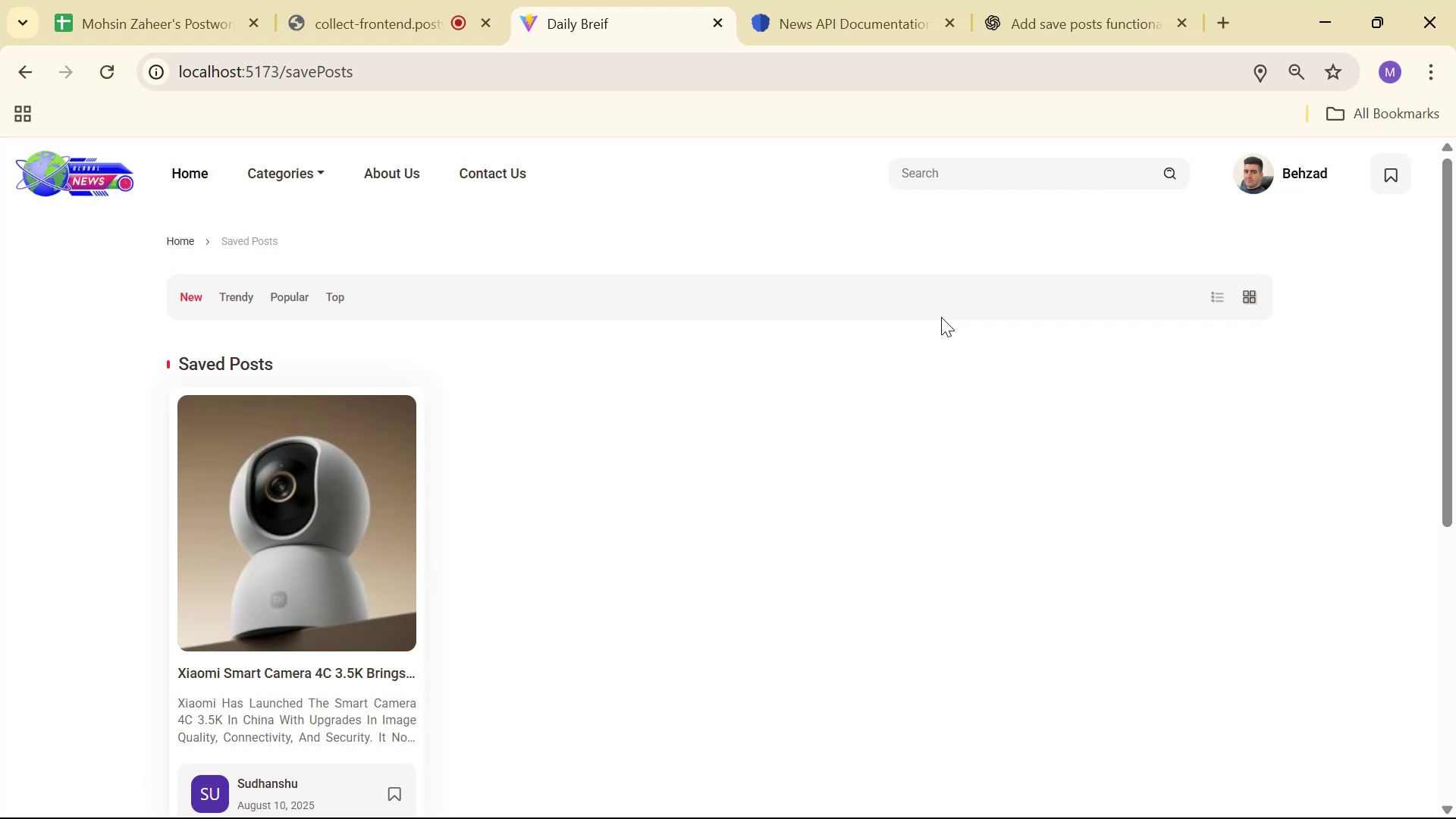 
wait(9.81)
 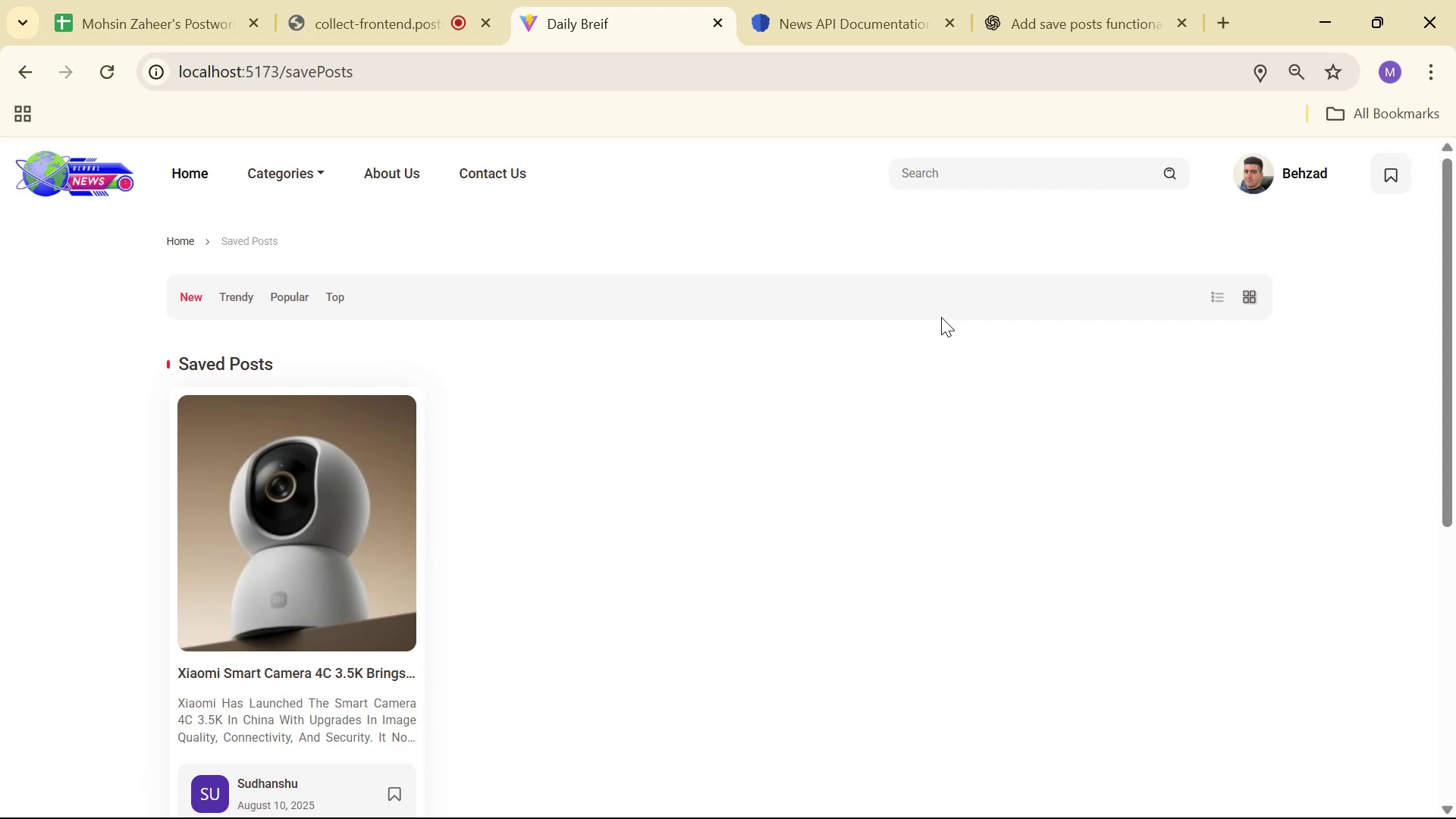 
key(Alt+Tab)
 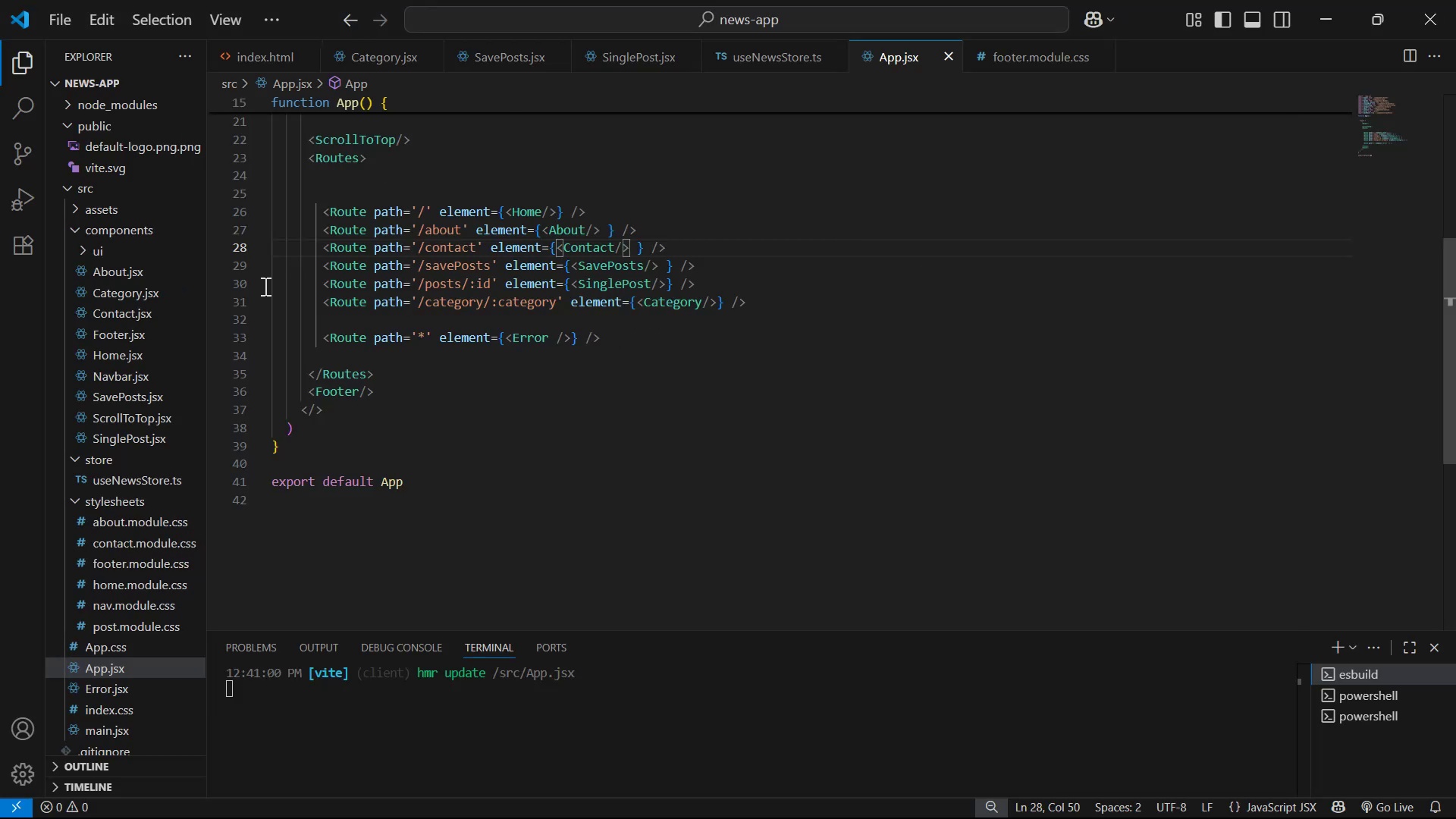 
left_click([156, 305])
 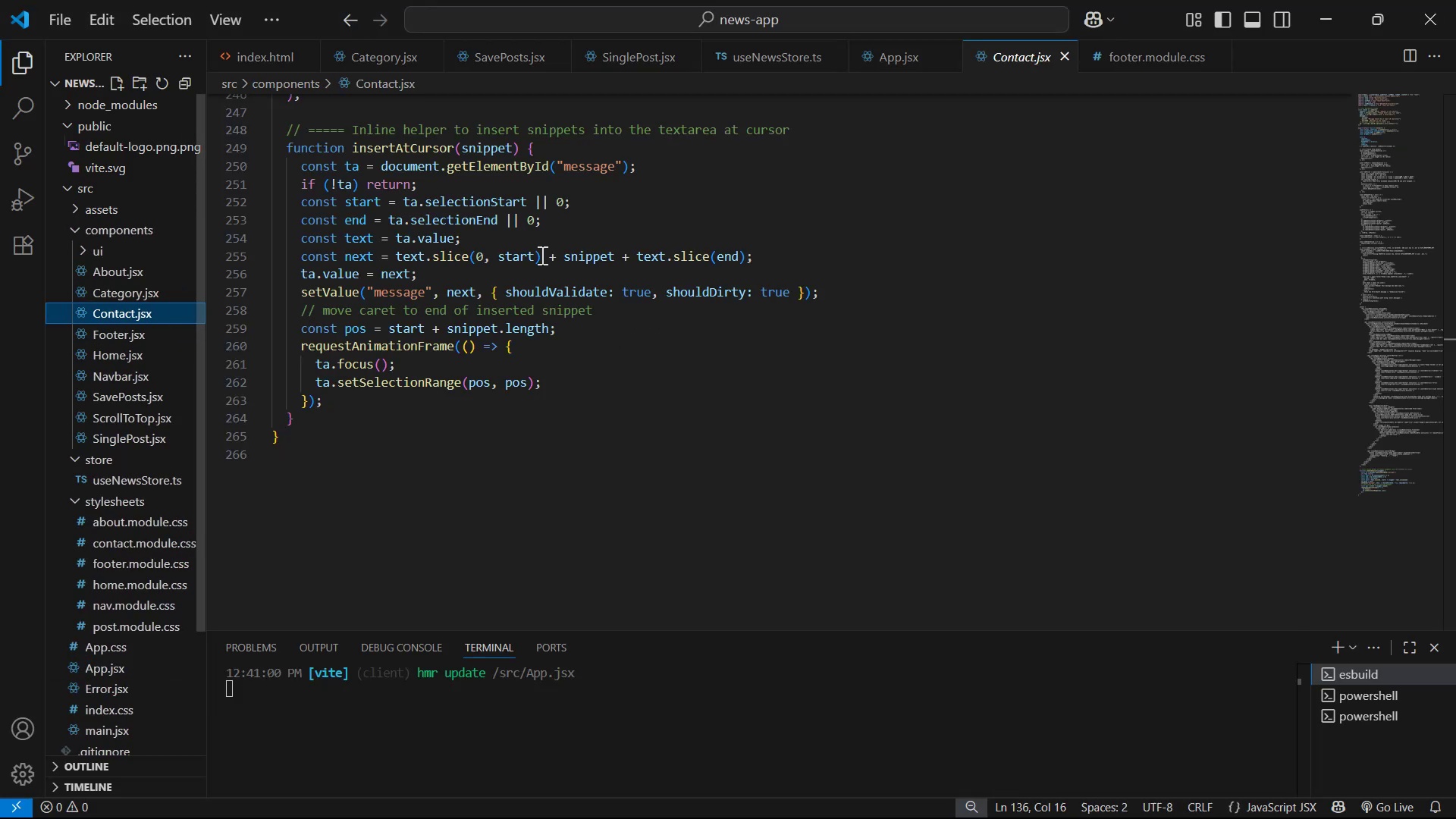 
scroll: coordinate [638, 215], scroll_direction: up, amount: 15.0
 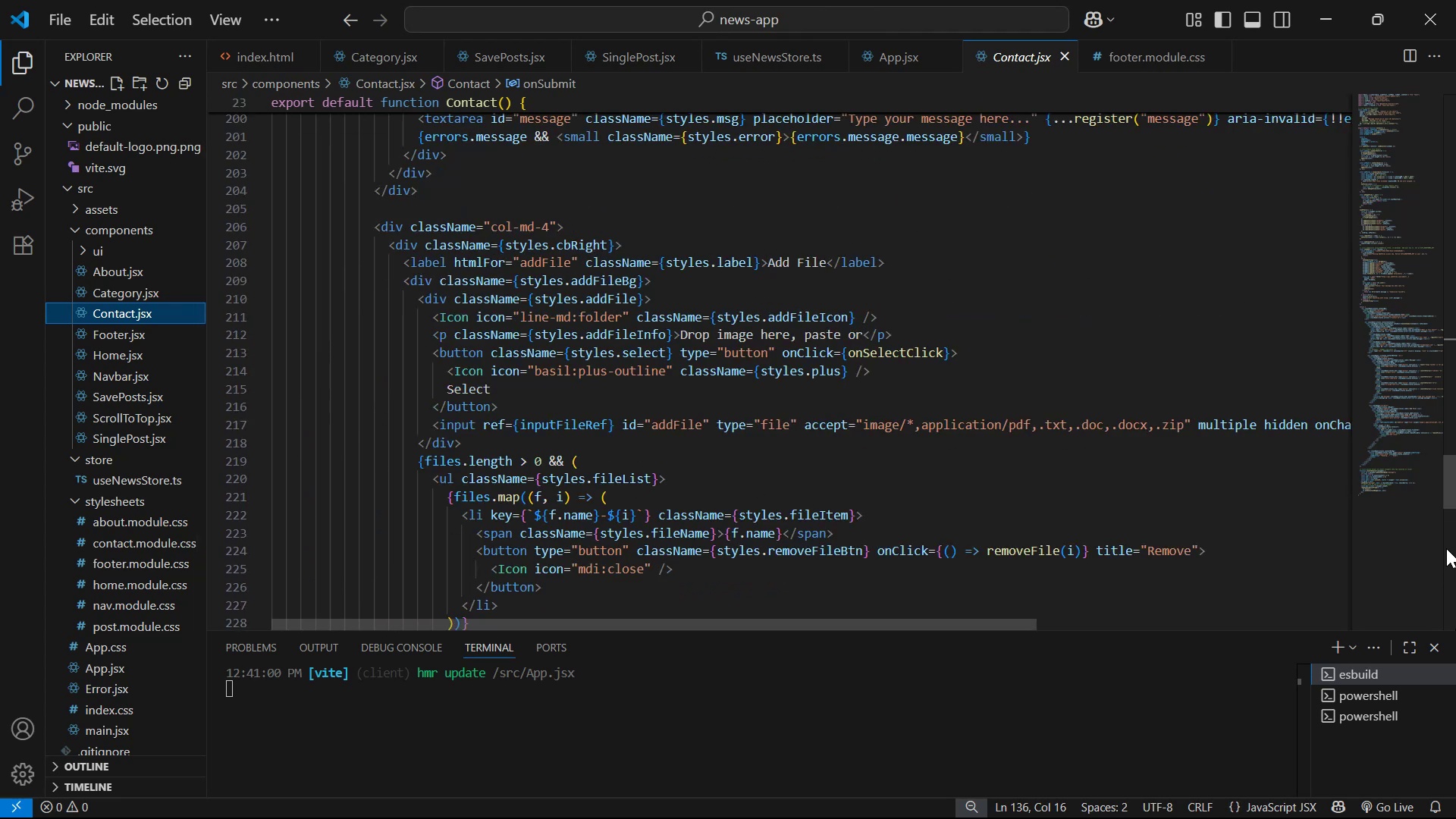 
left_click_drag(start_coordinate=[1455, 497], to_coordinate=[1451, 0])
 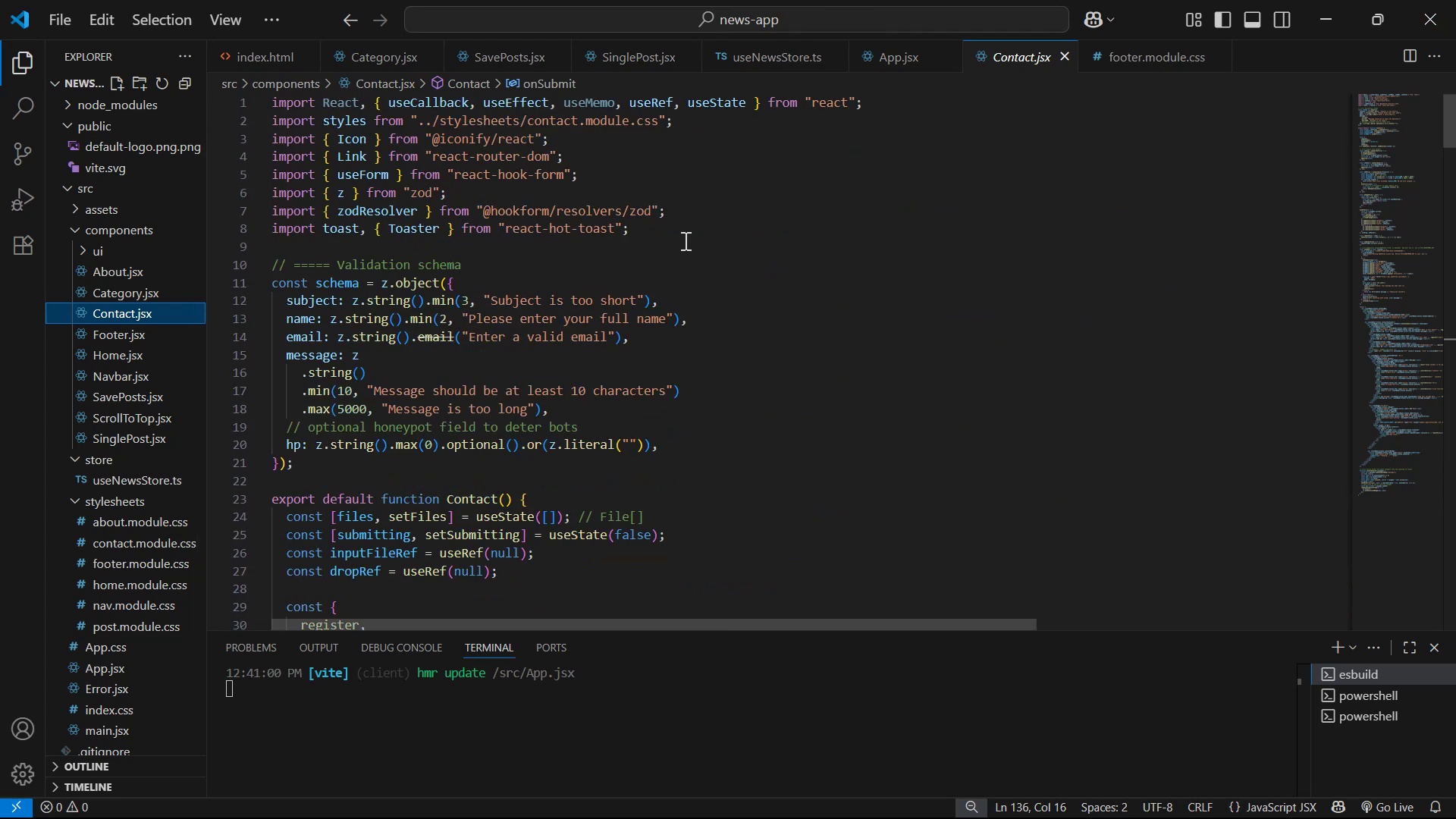 
left_click([682, 224])
 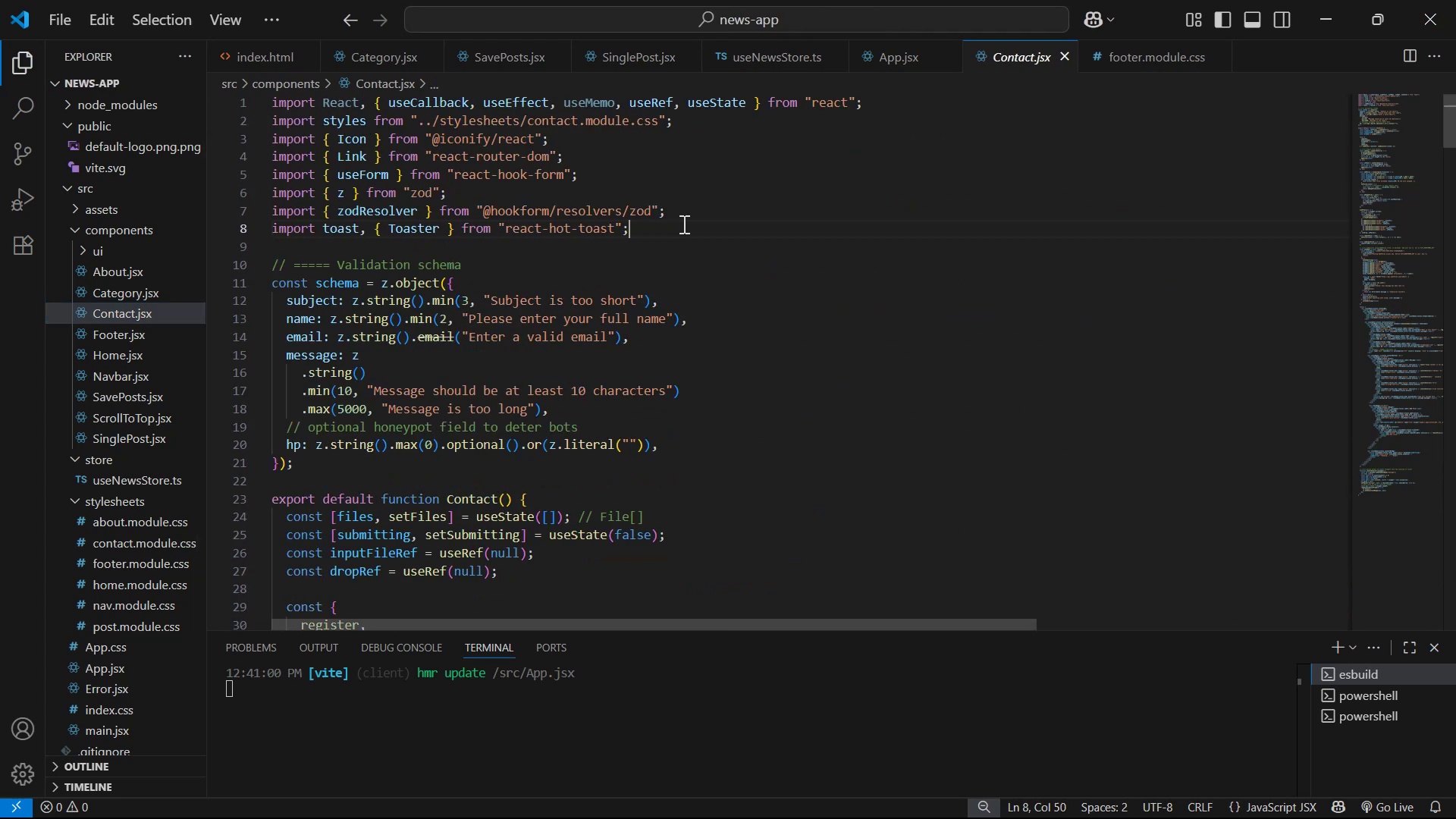 
key(Control+C)
 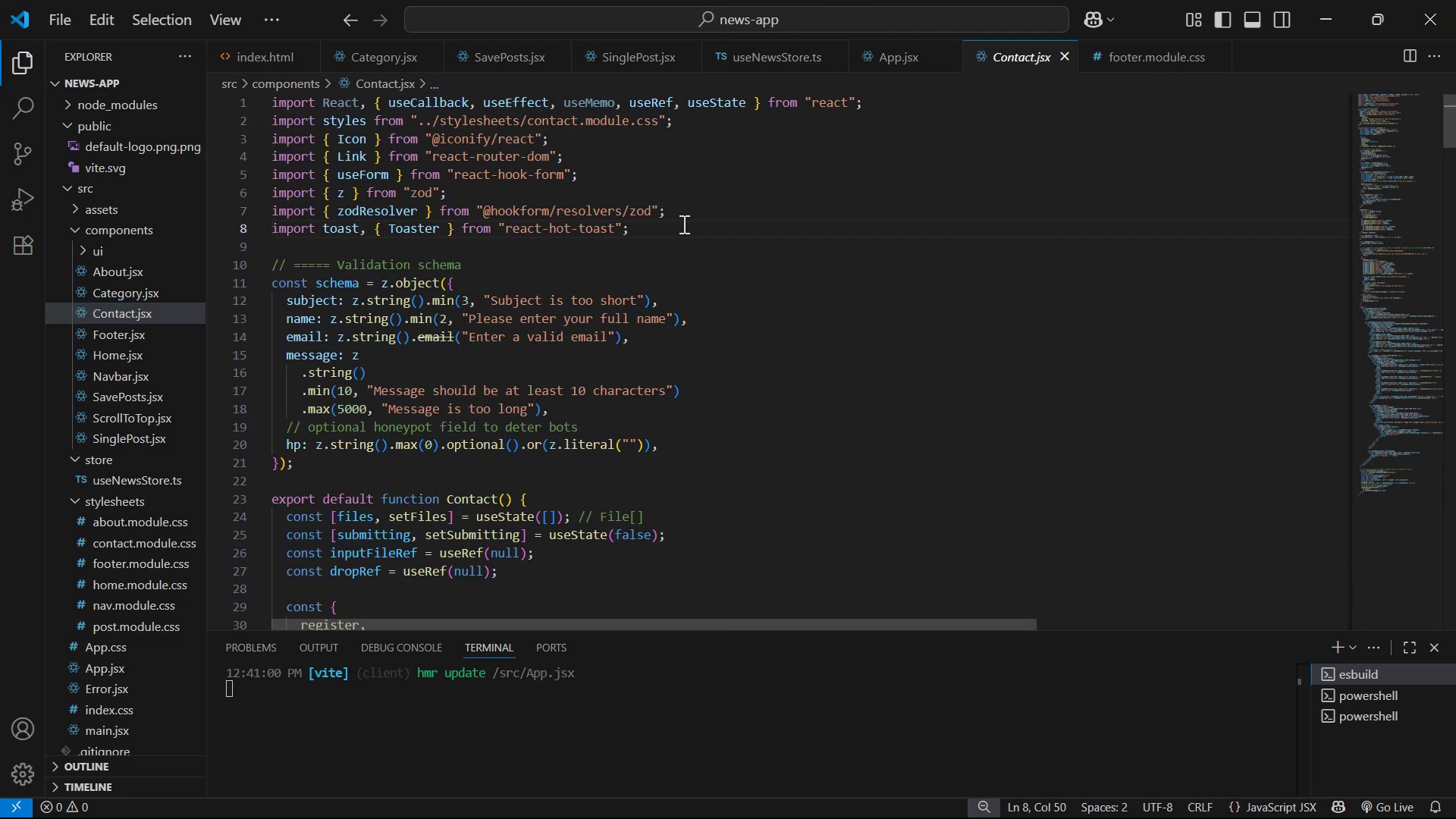 
key(Alt+AltLeft)
 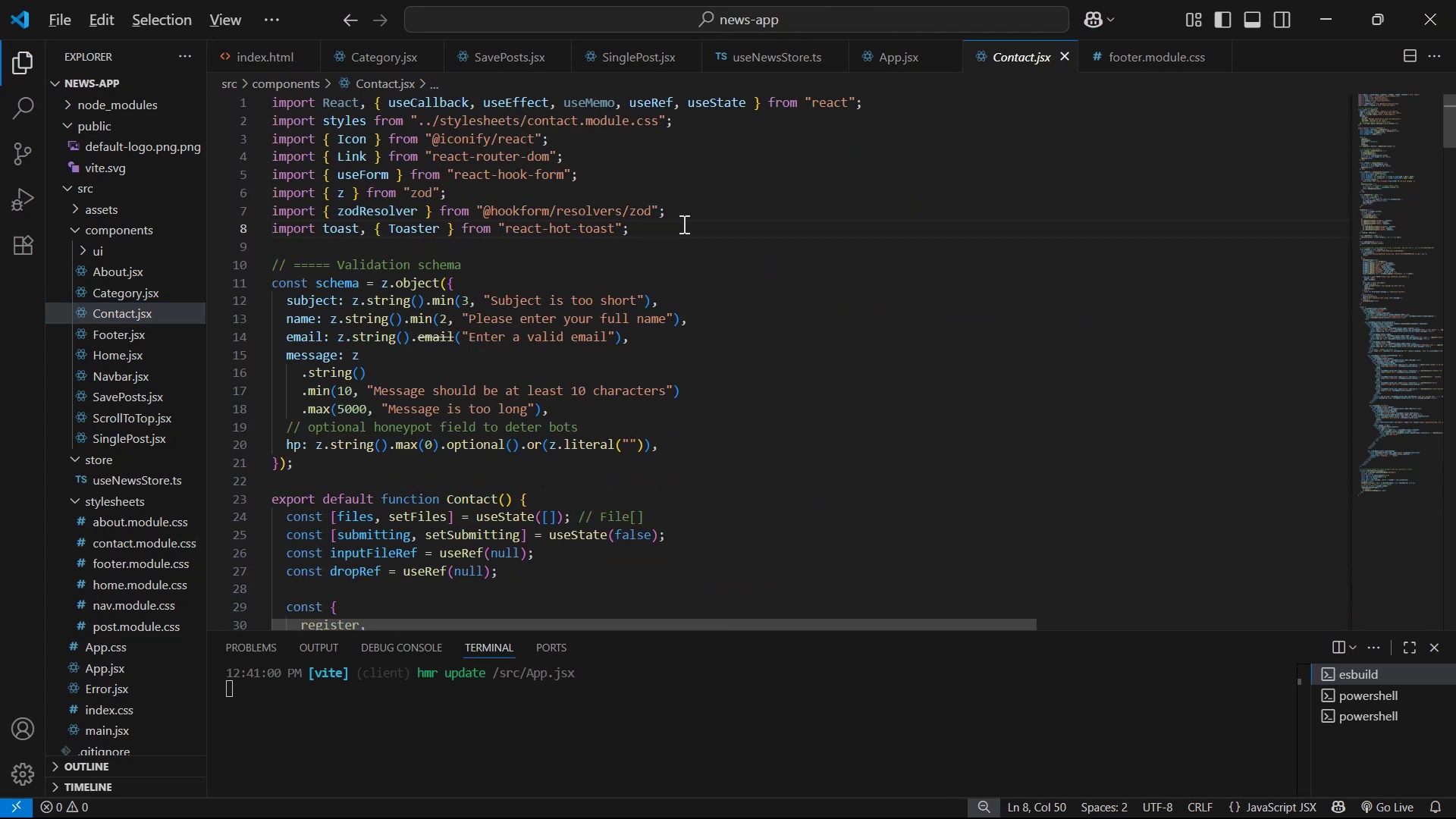 
key(Alt+Tab)
 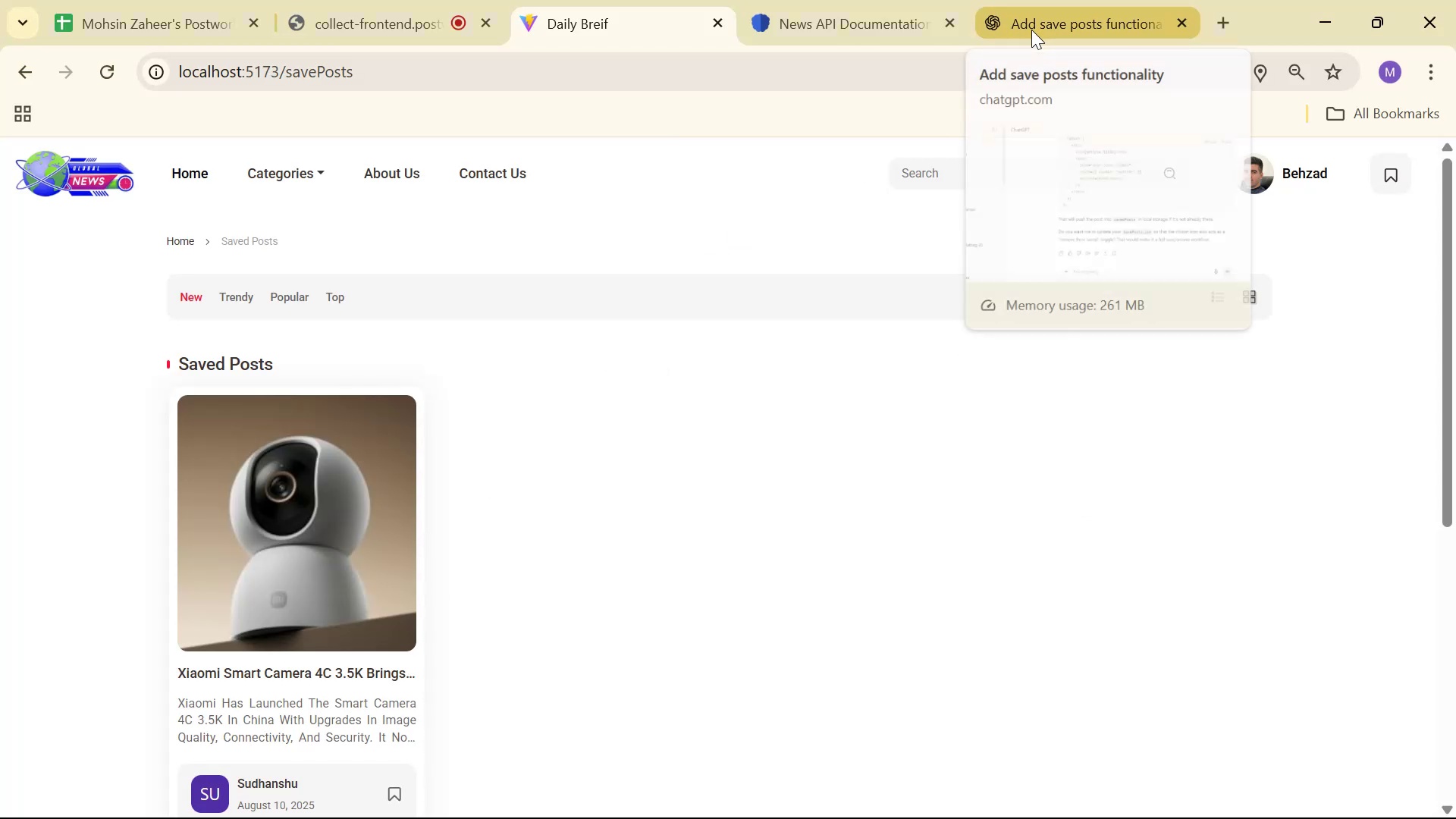 
left_click([1031, 30])
 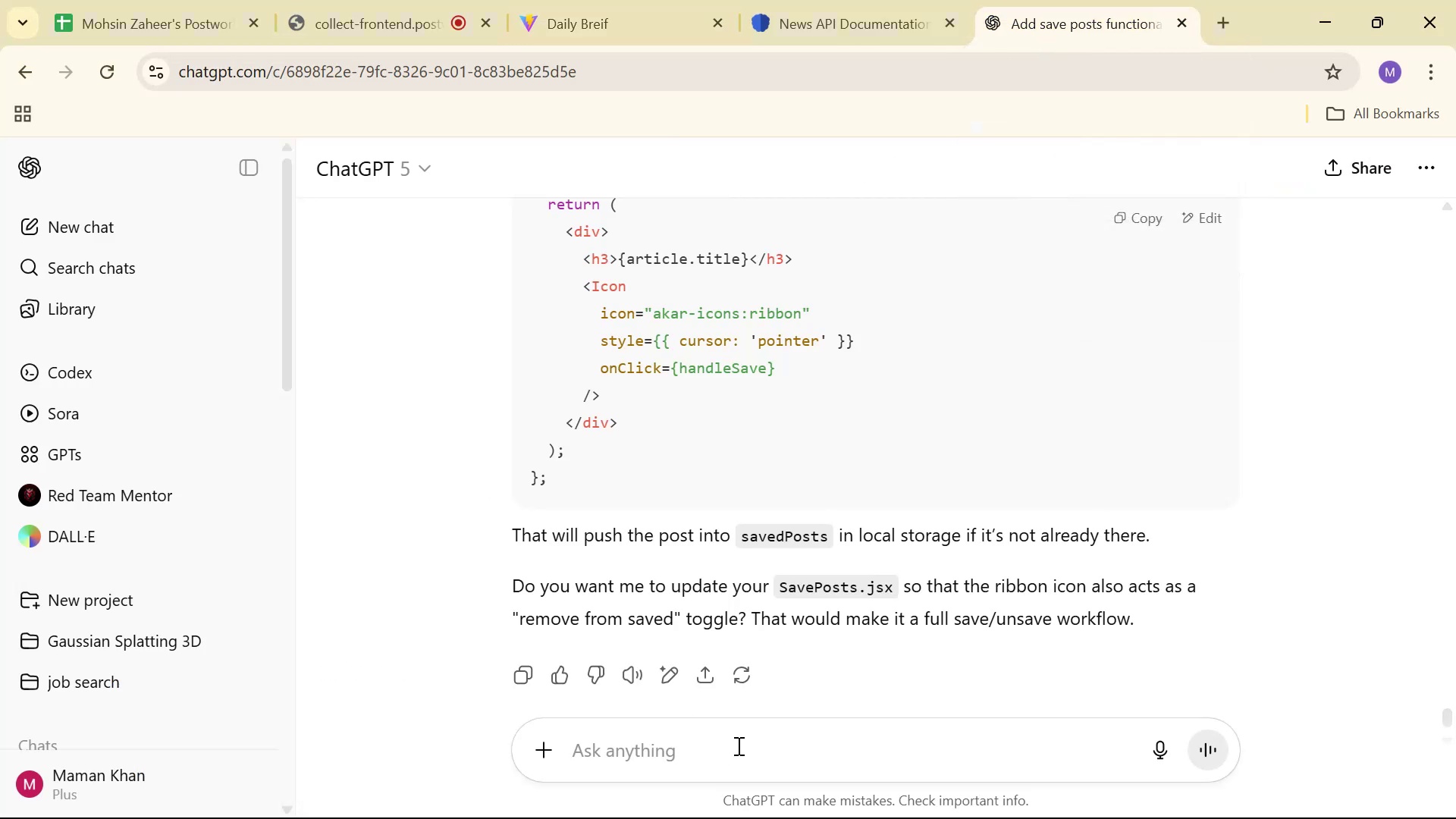 
type(I want to use )
 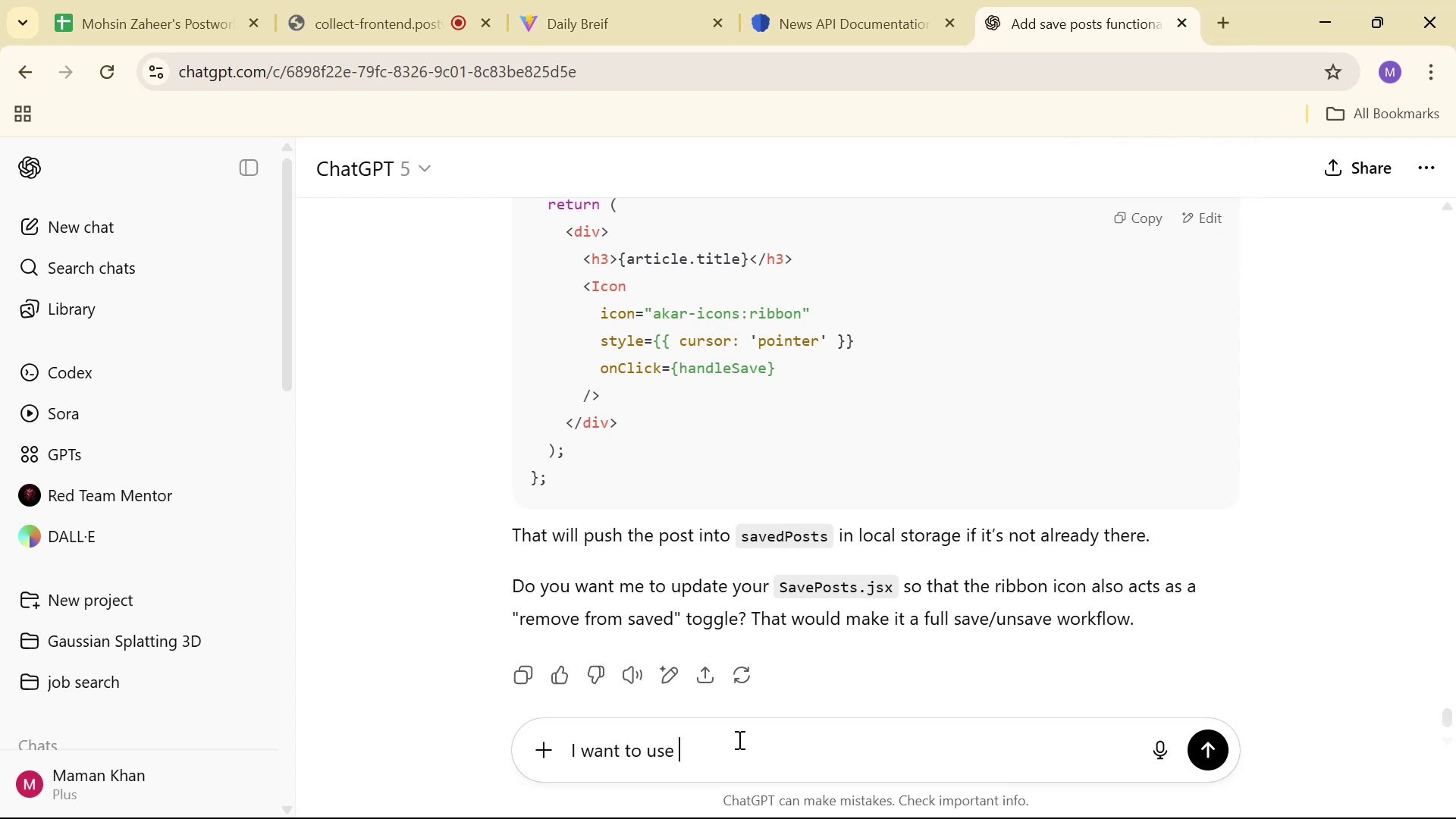 
key(Control+C)
 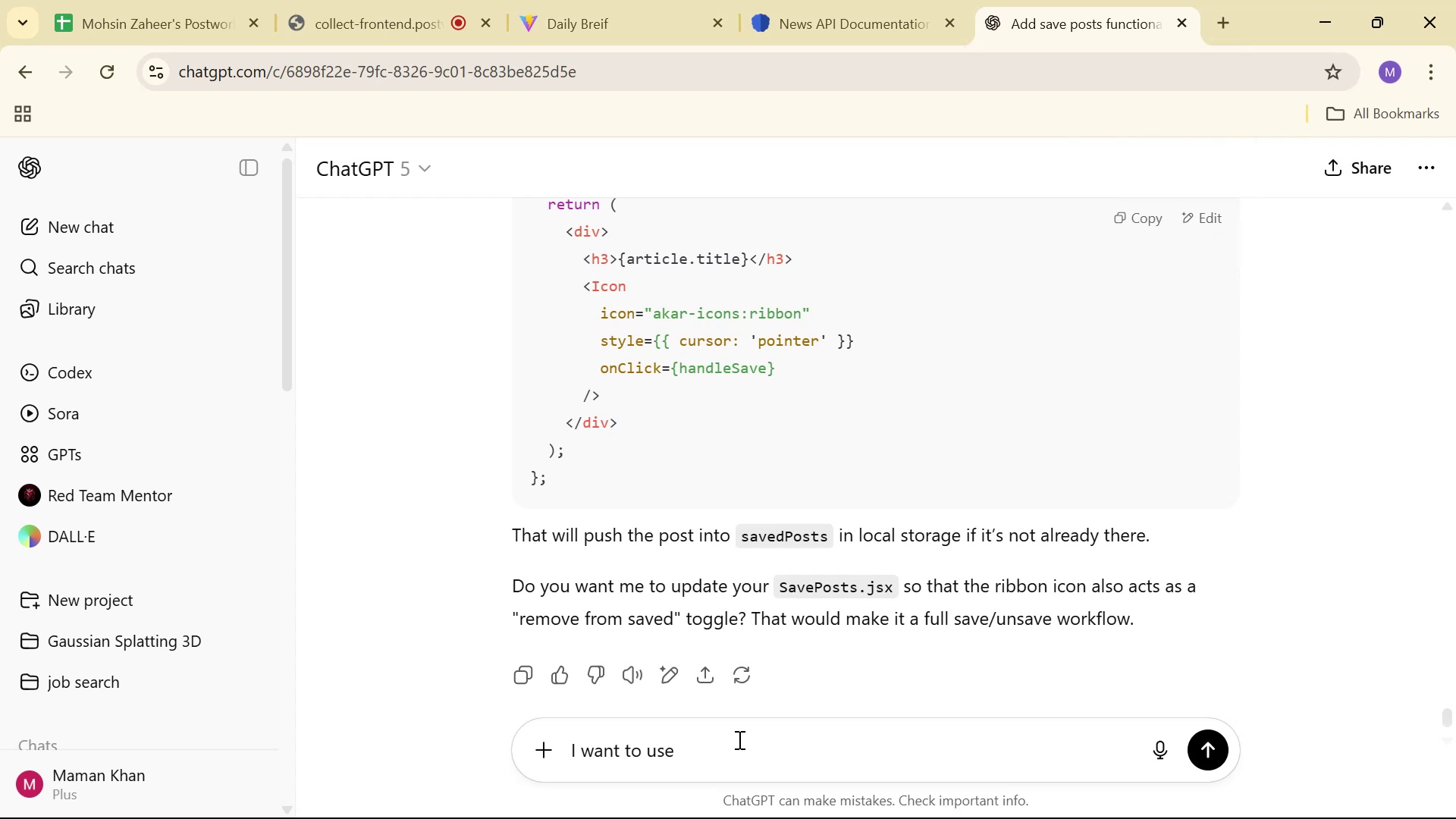 
key(Control+V)
 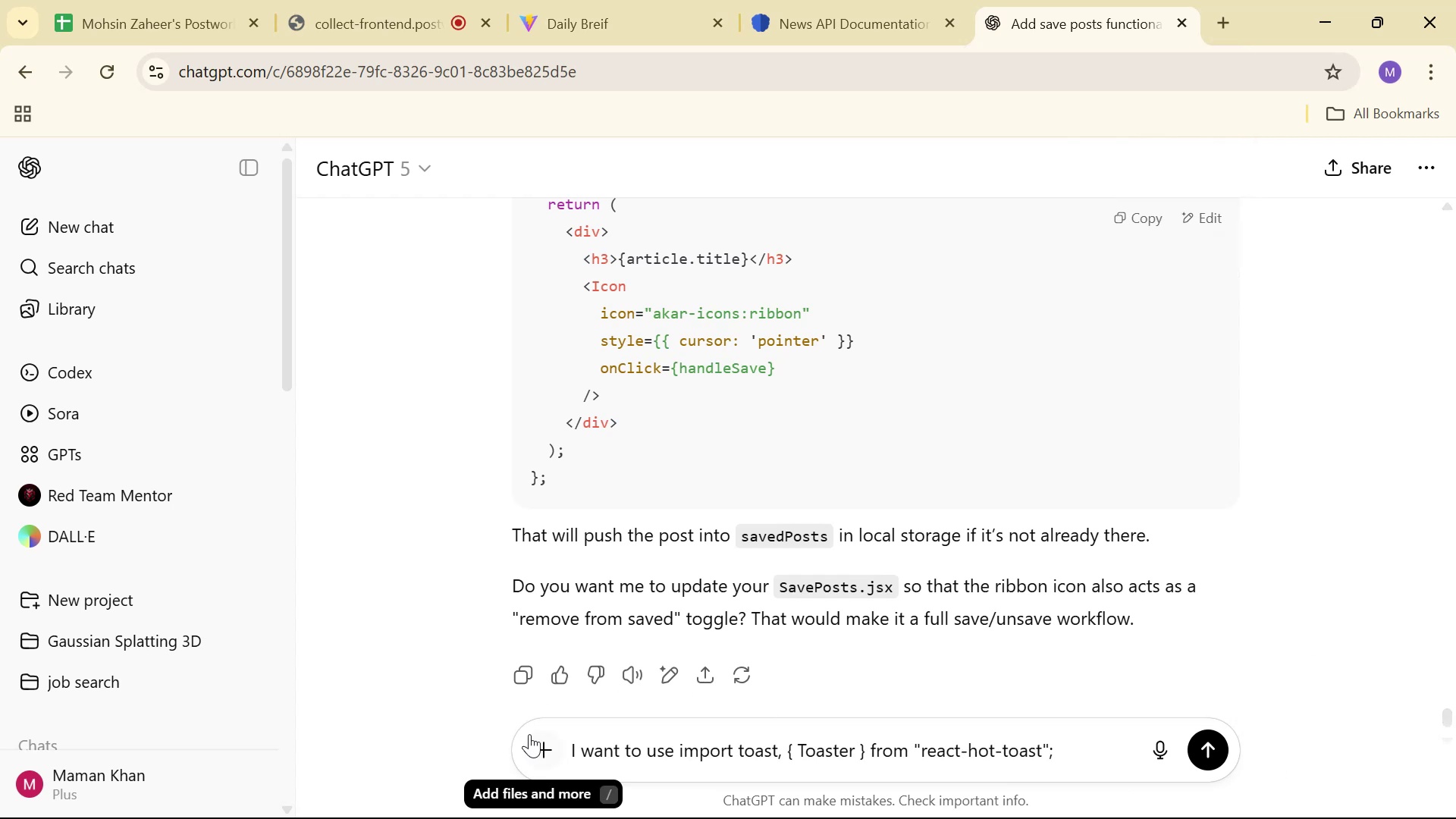 
left_click([571, 746])
 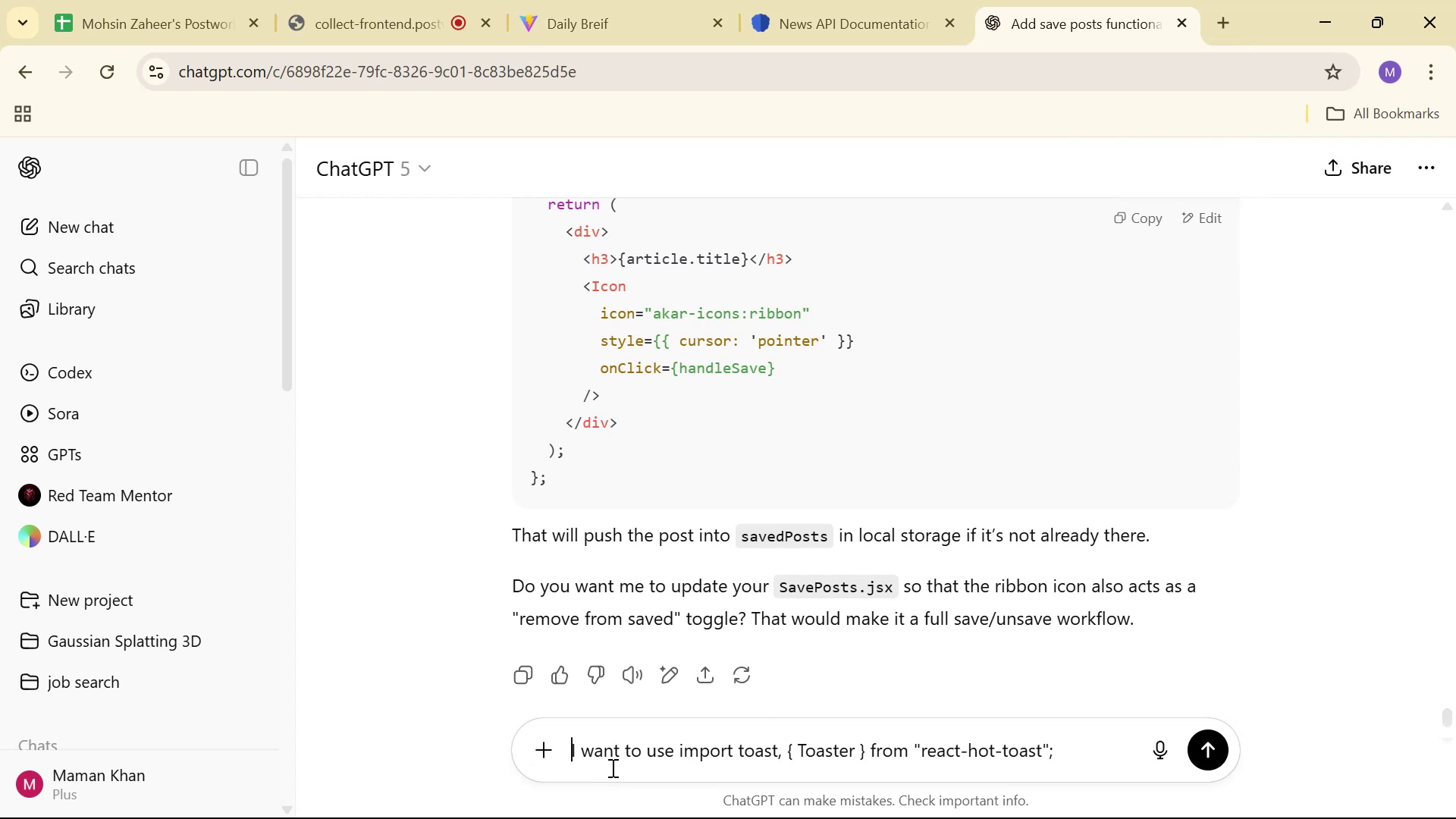 
type(thanks )
key(Backspace)
type( )
 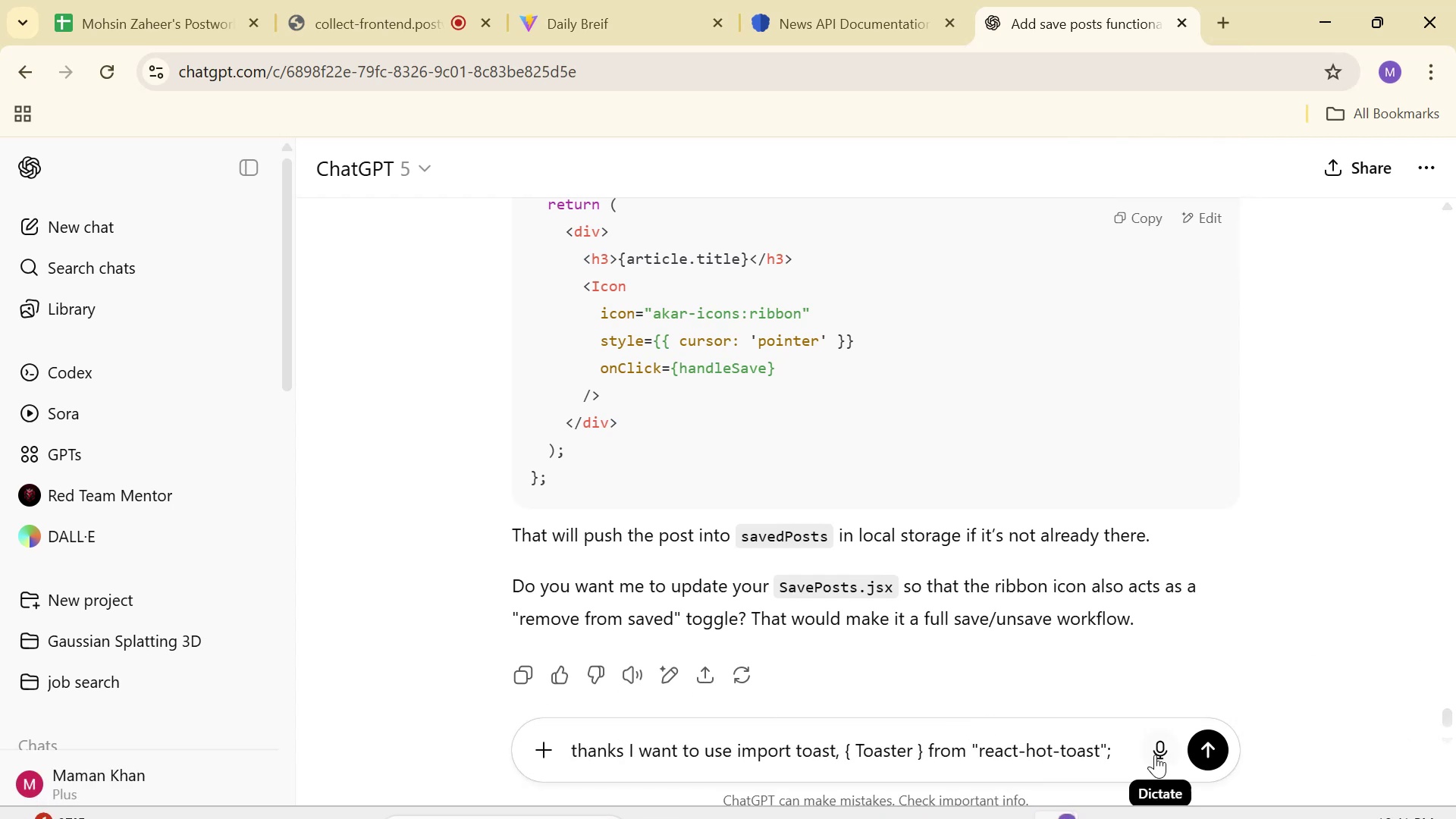 
left_click([1125, 755])
 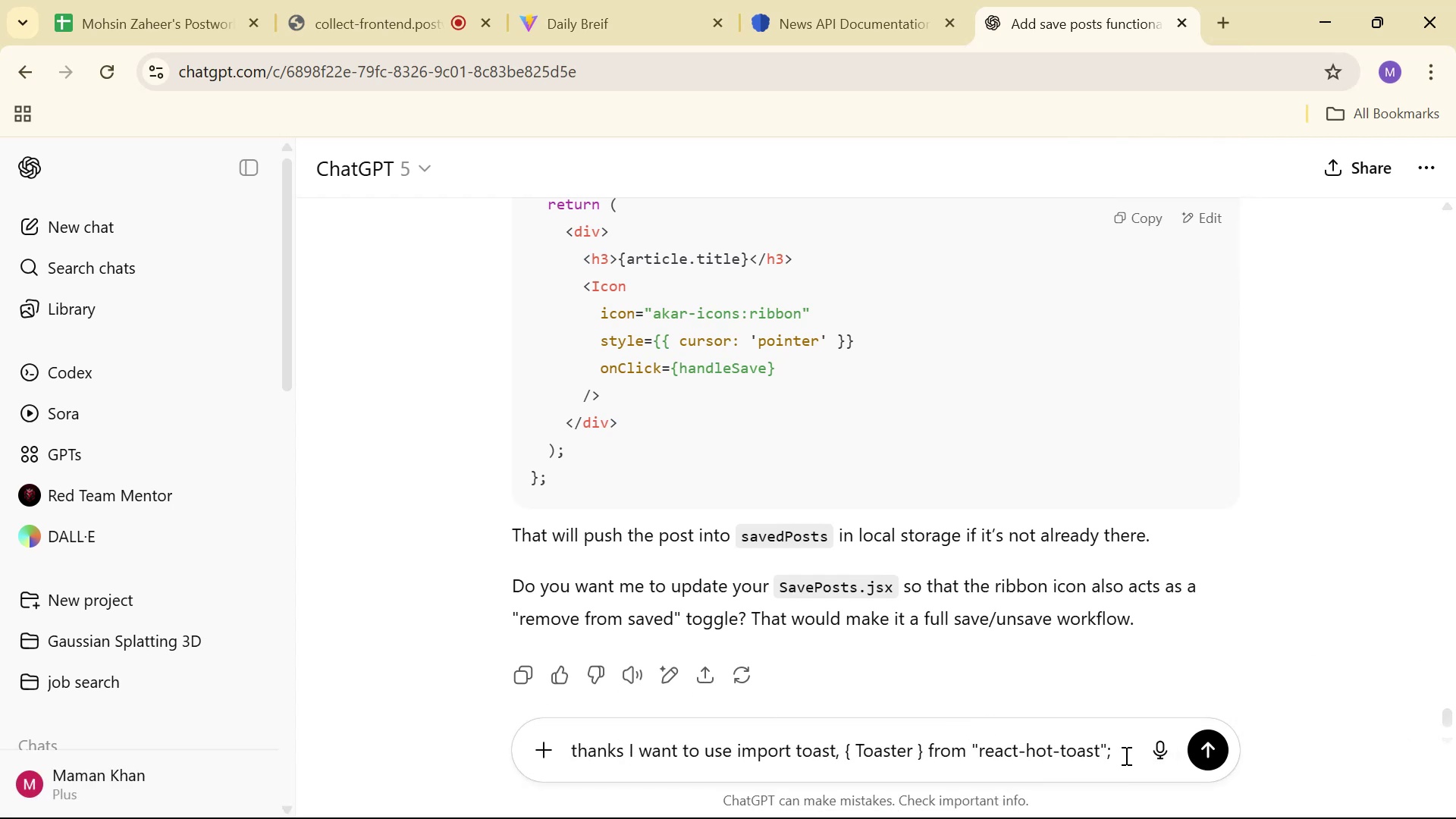 
type(for adding save )
key(Backspace)
key(Backspace)
key(Backspace)
key(Backspace)
key(Backspace)
type(save post)
 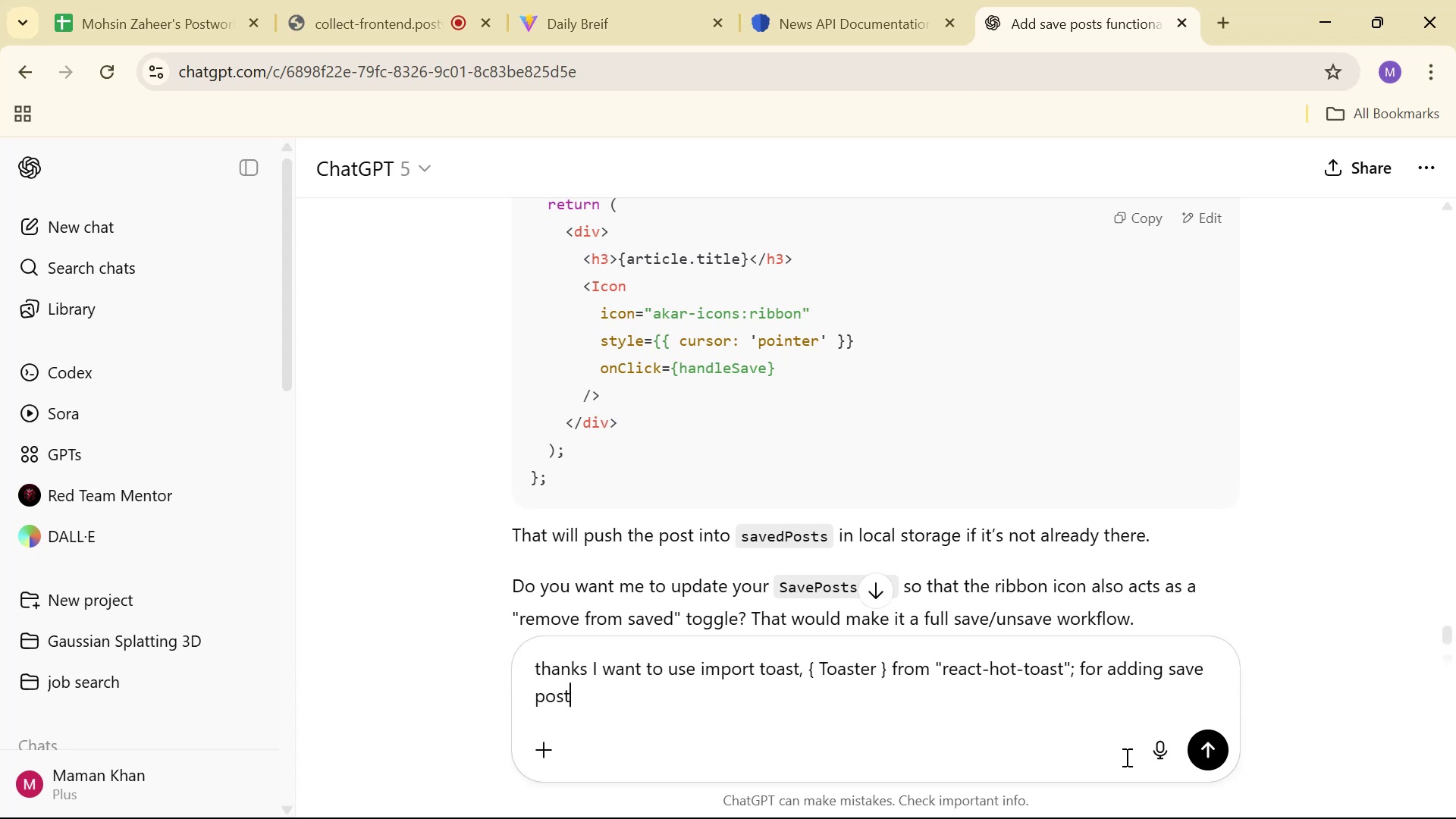 
key(Enter)
 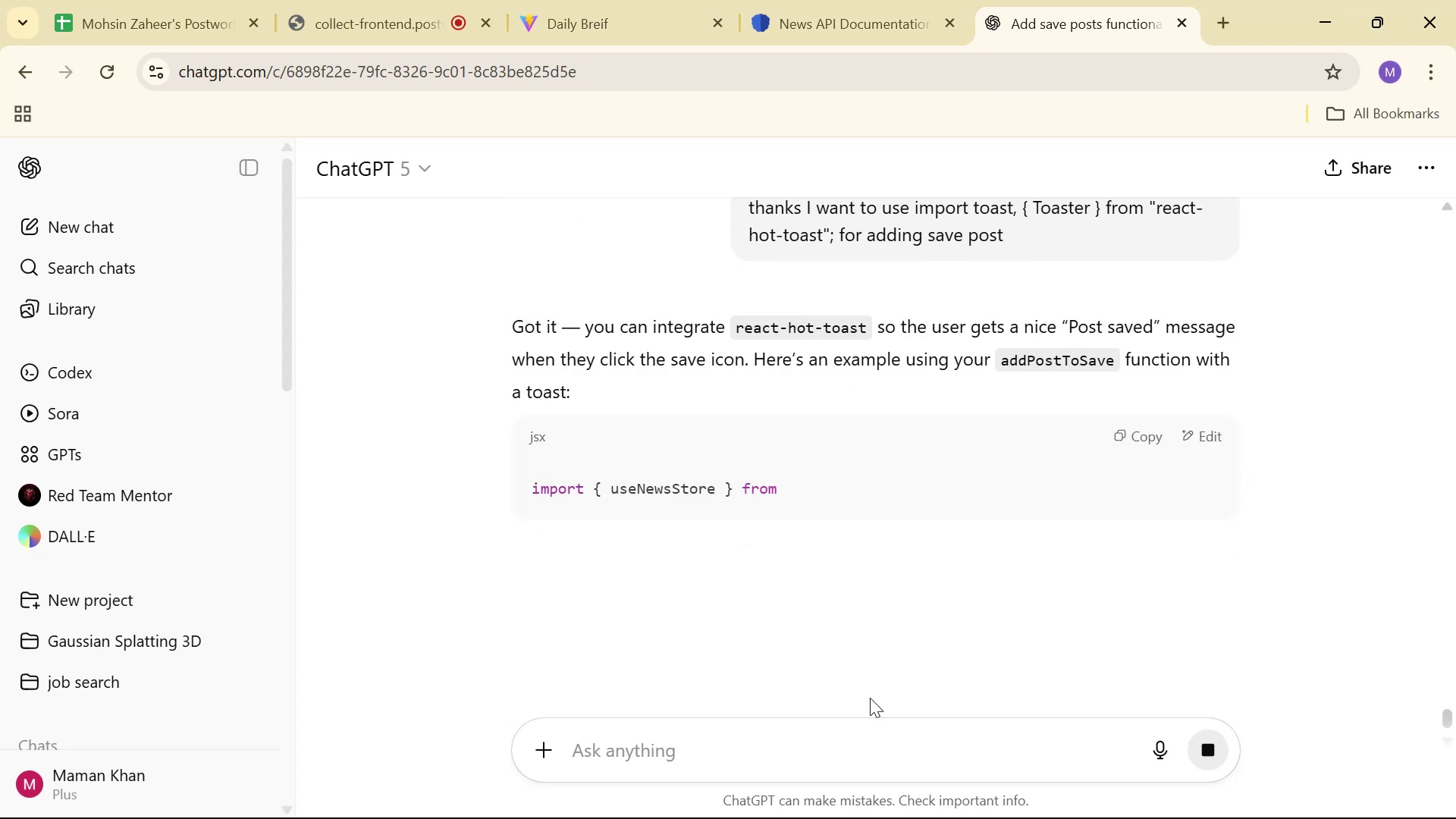 
scroll: coordinate [1168, 320], scroll_direction: down, amount: 13.0
 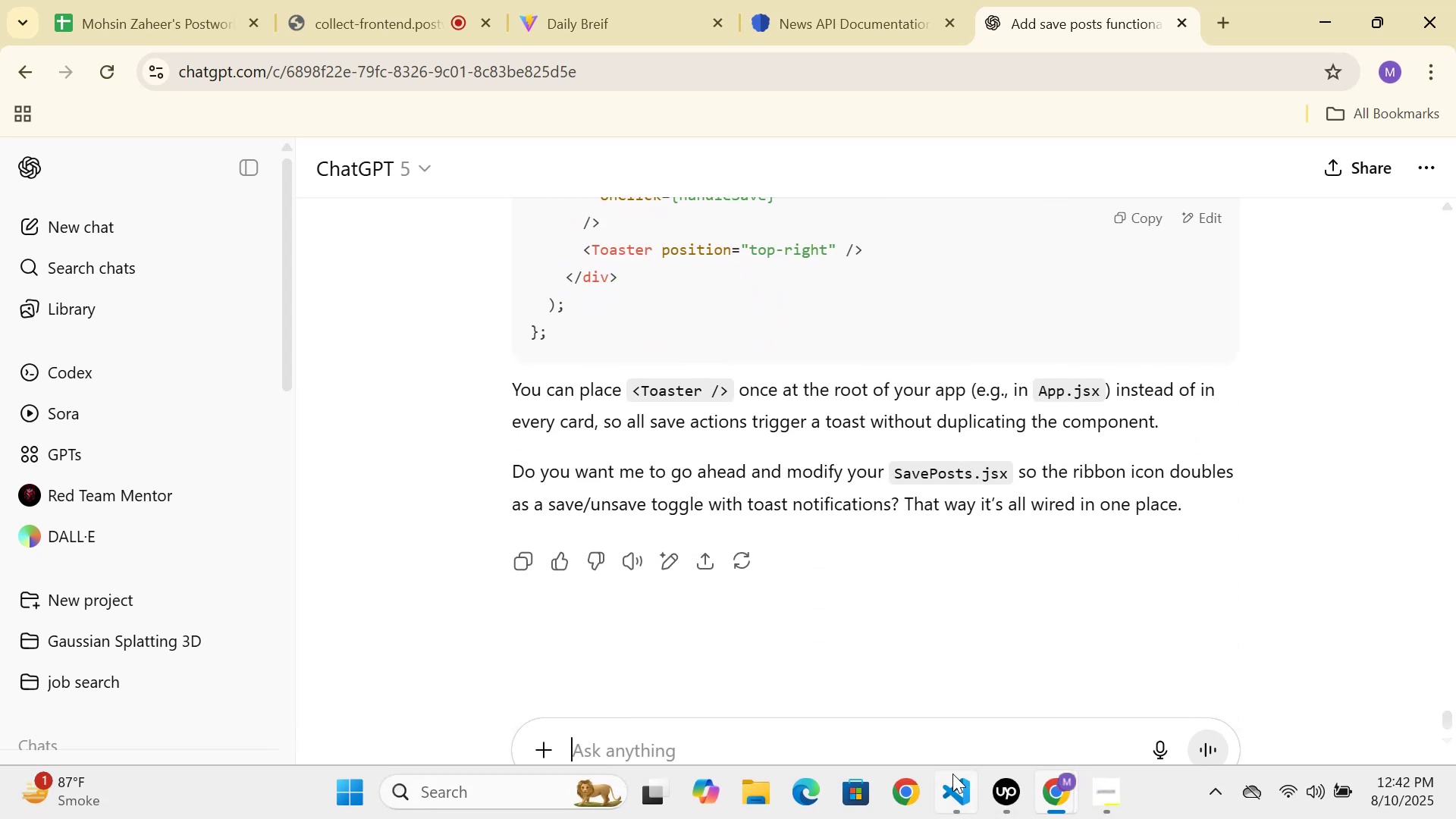 
left_click([928, 744])
 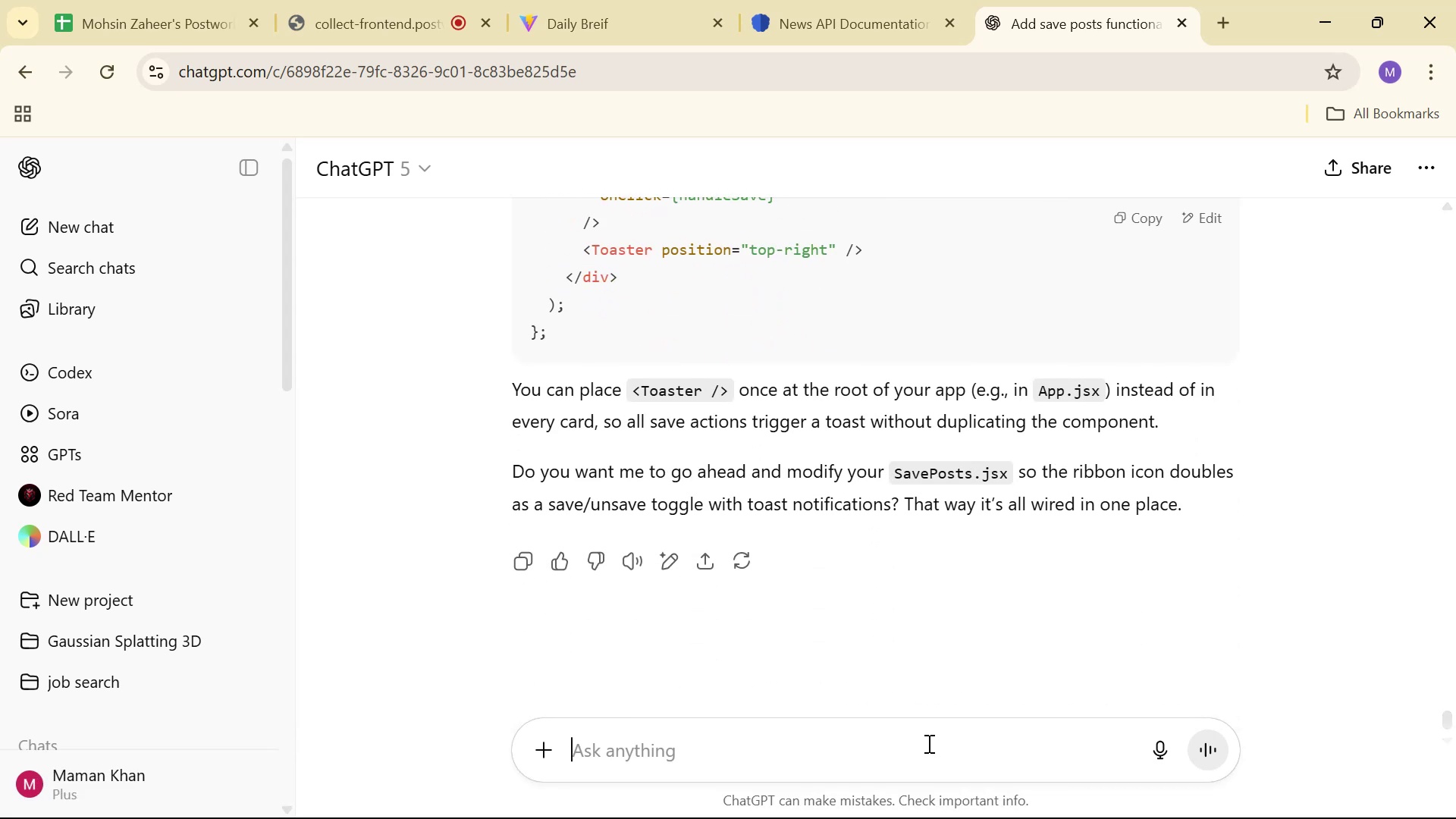 
type(what if post )
 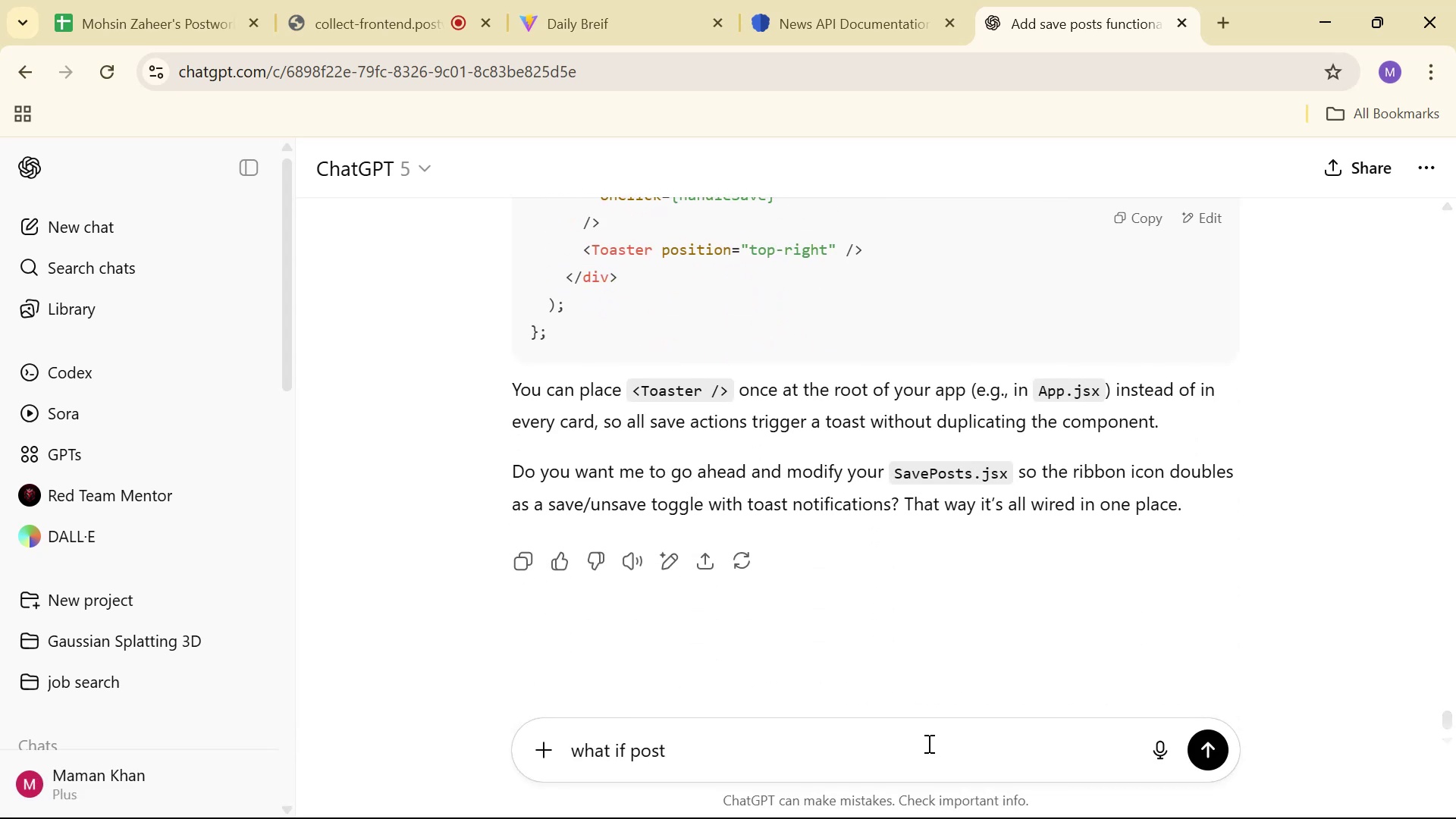 
hold_key(key=Backspace, duration=1.0)
 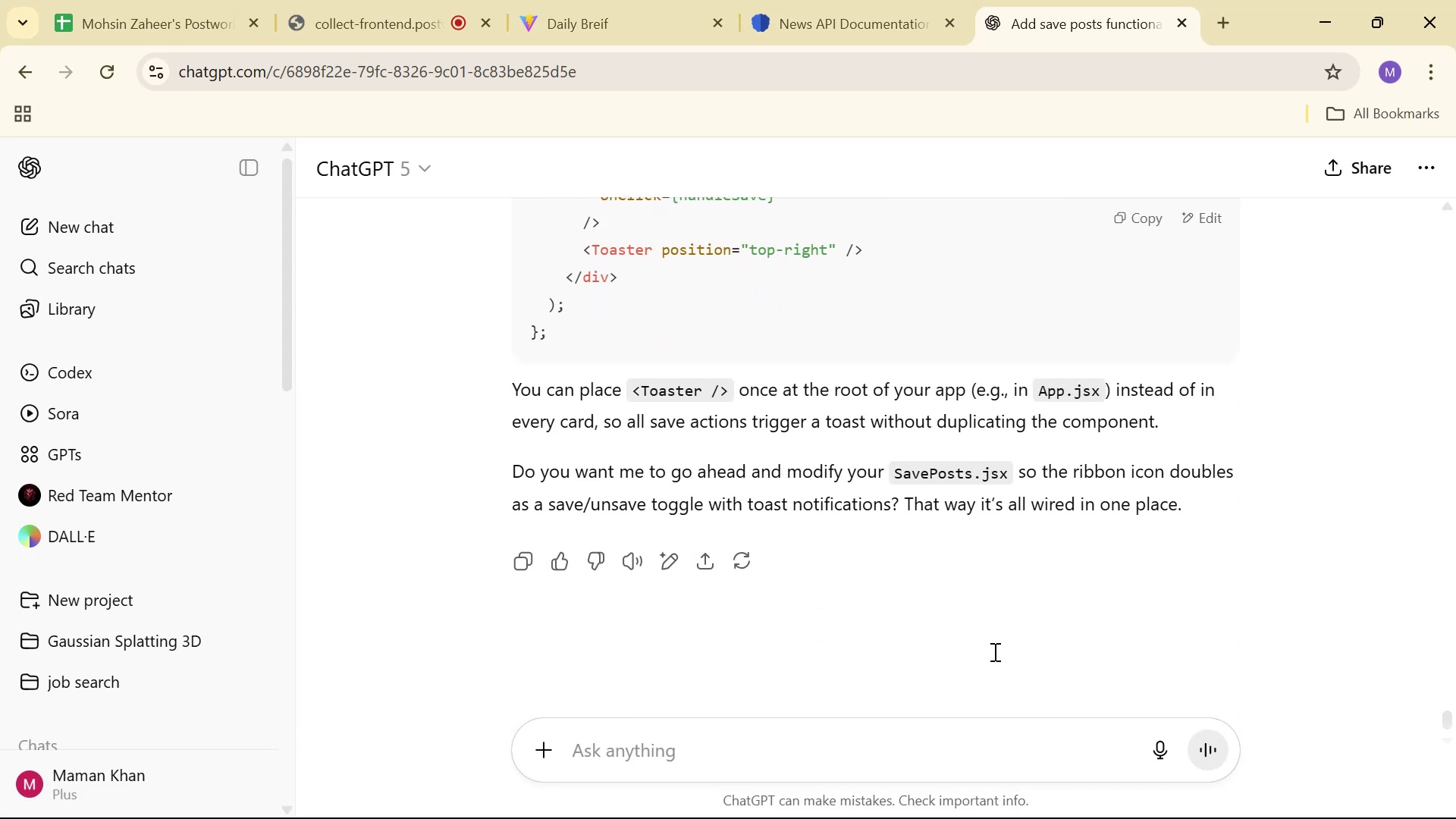 
scroll: coordinate [881, 337], scroll_direction: up, amount: 6.0
 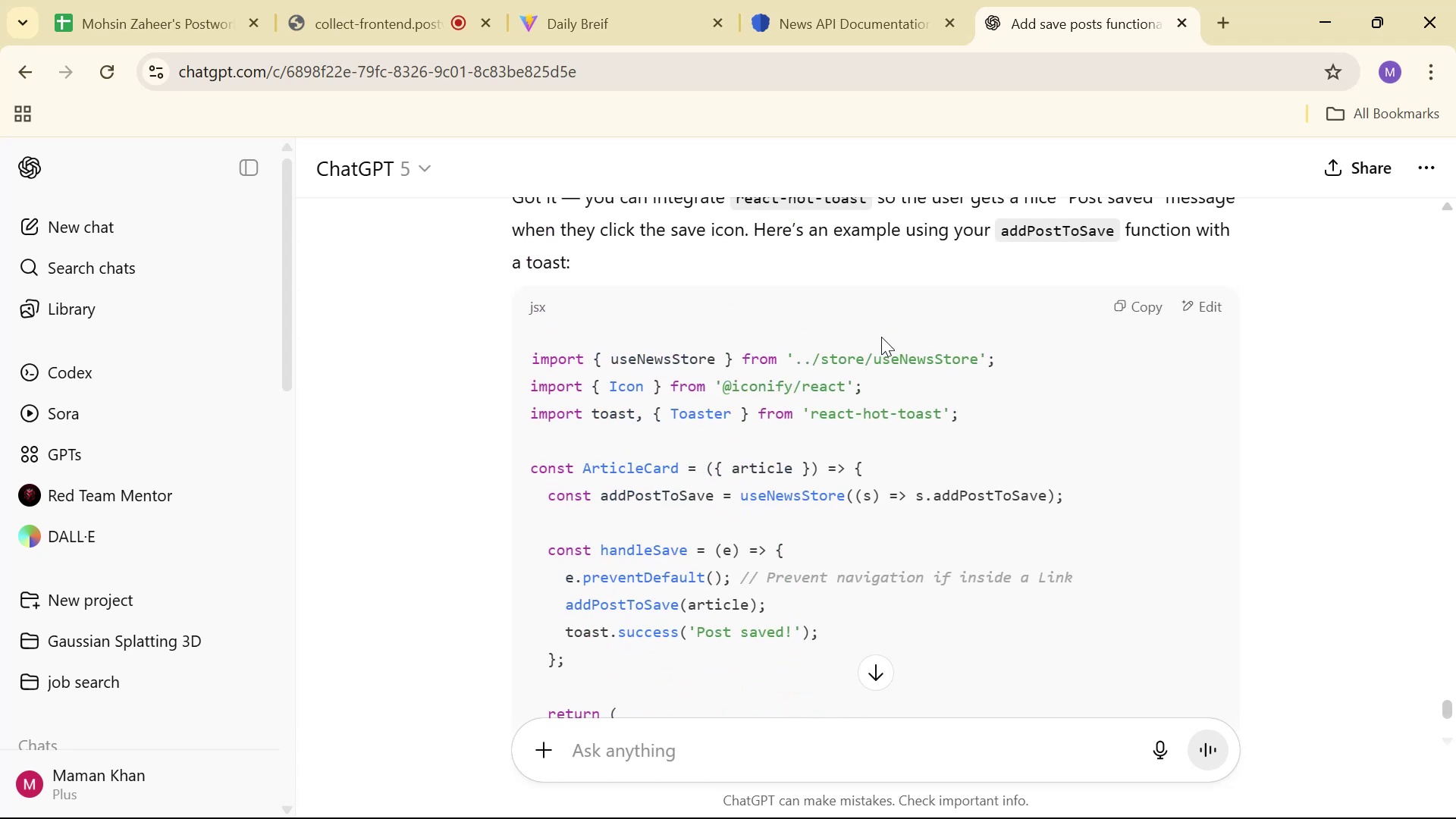 
key(Alt+AltLeft)
 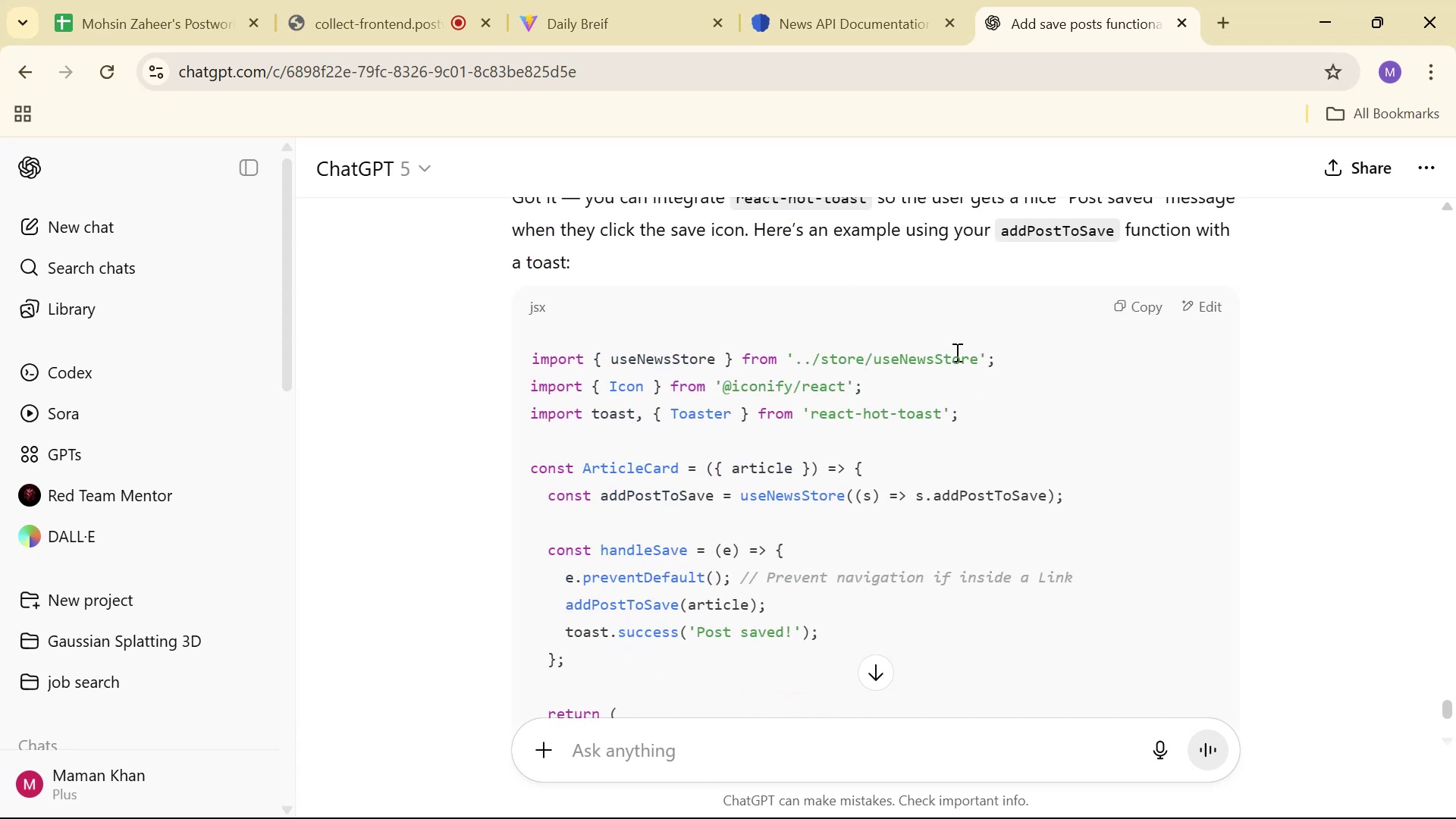 
key(Alt+Tab)
 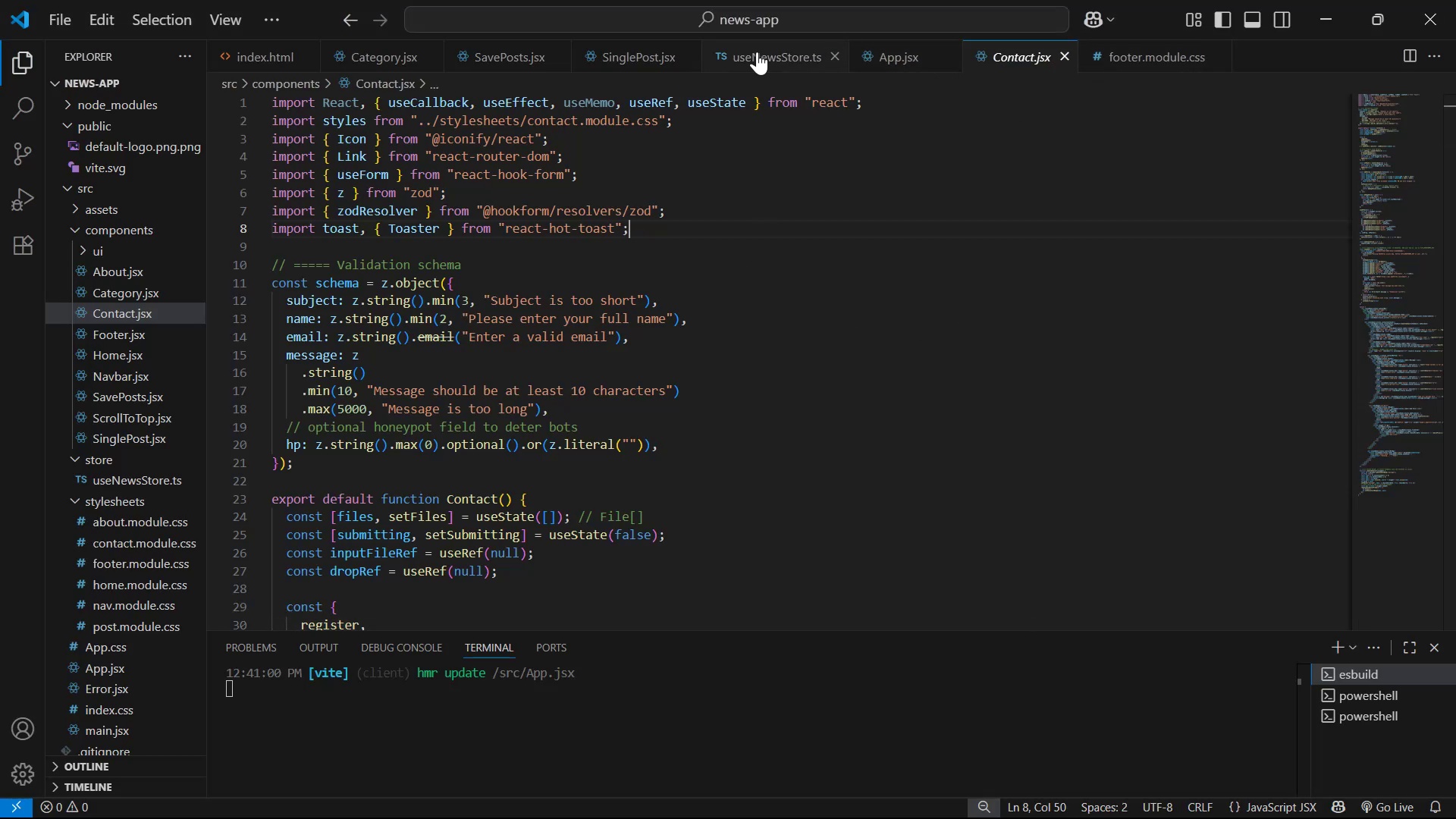 
left_click([616, 49])
 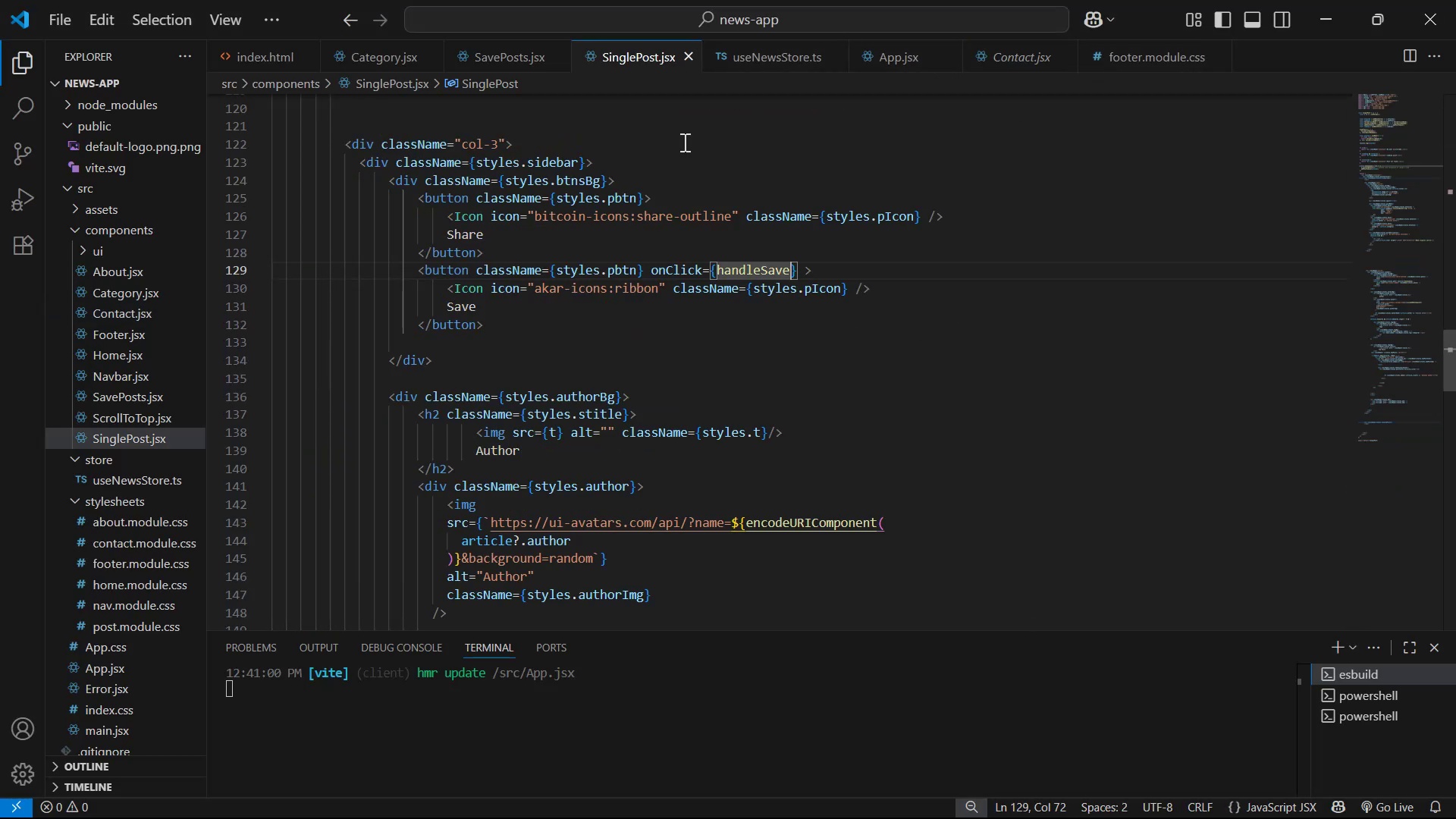 
scroll: coordinate [831, 192], scroll_direction: up, amount: 40.0
 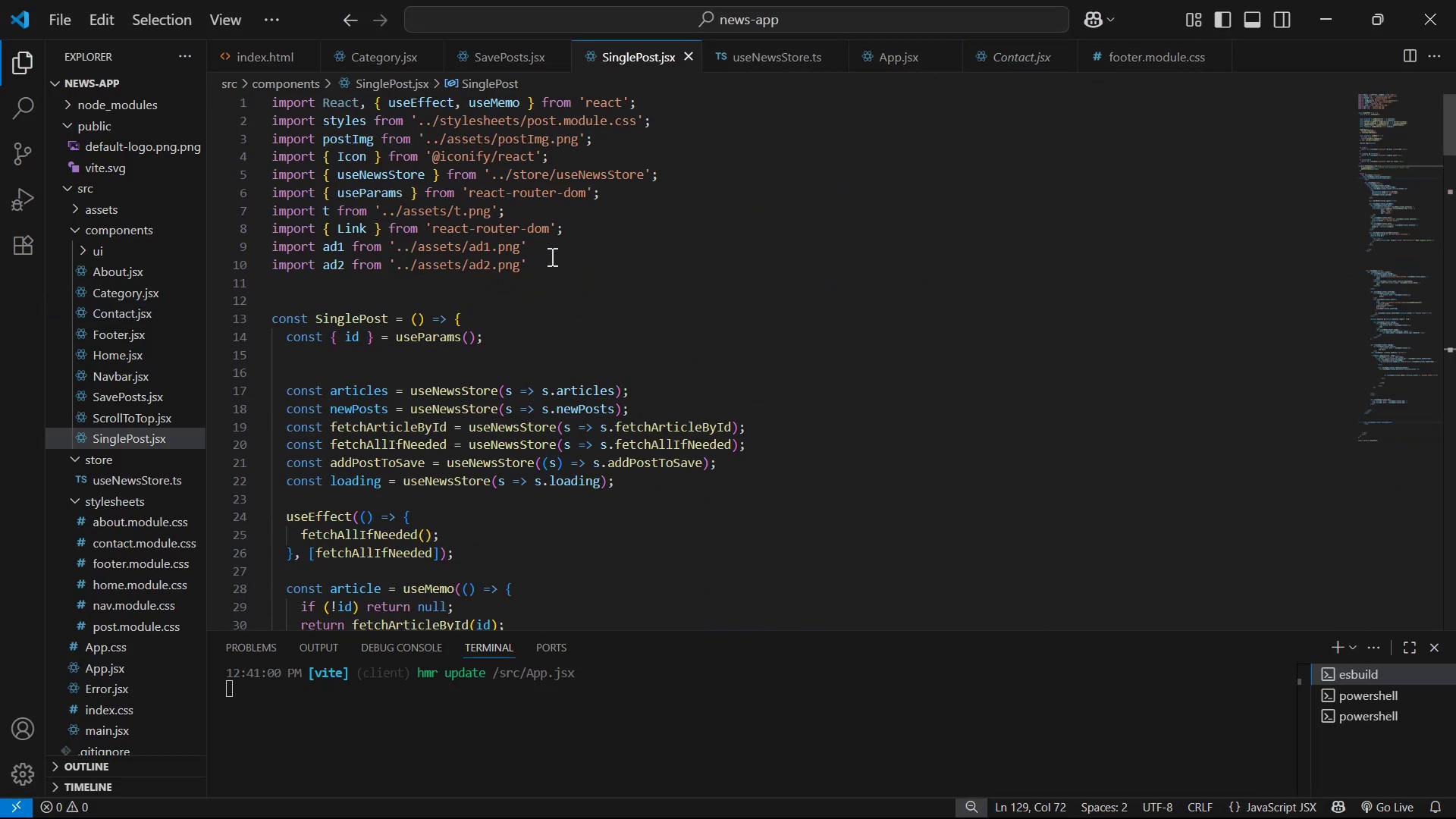 
left_click([556, 262])
 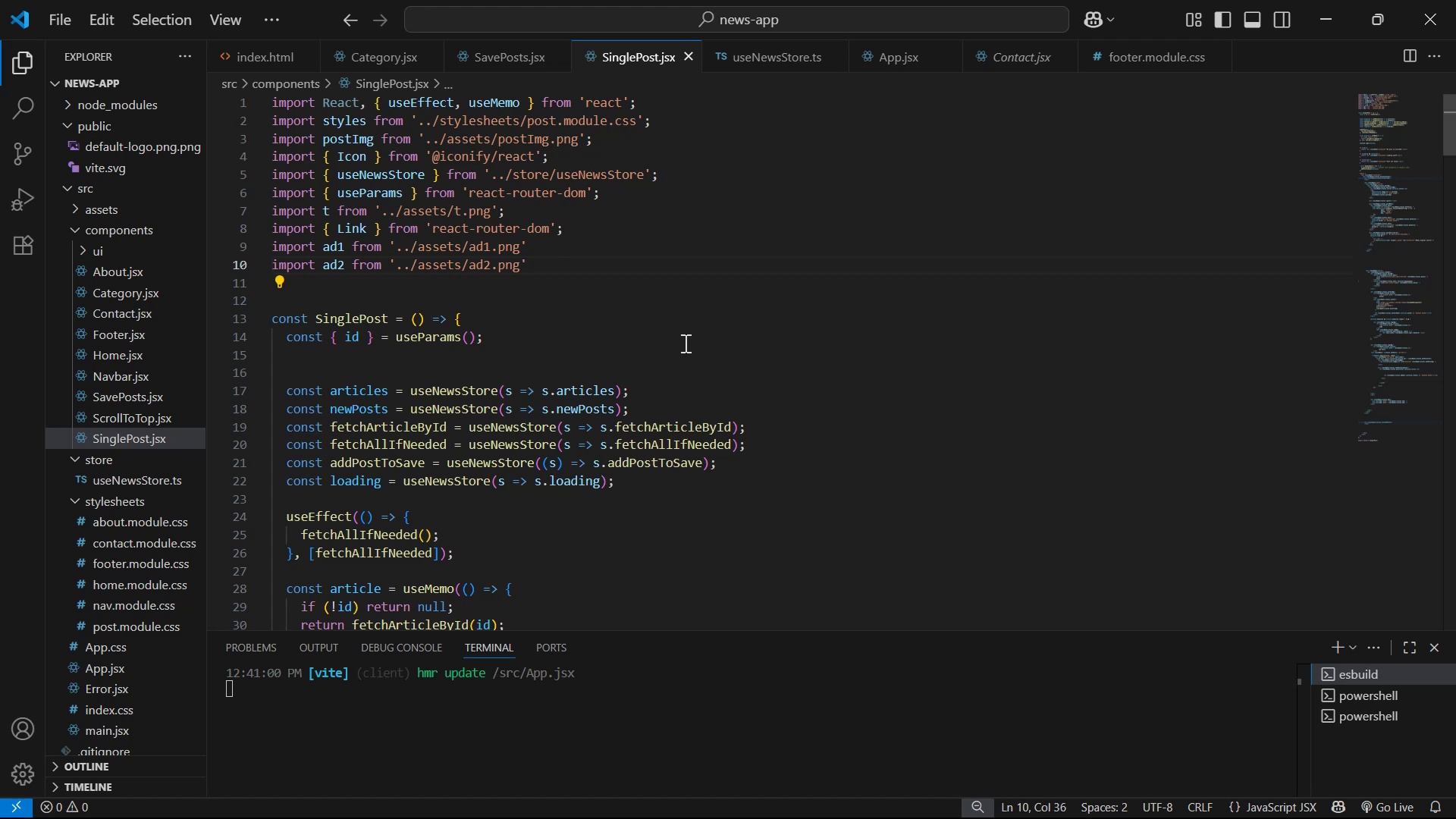 
key(Enter)
 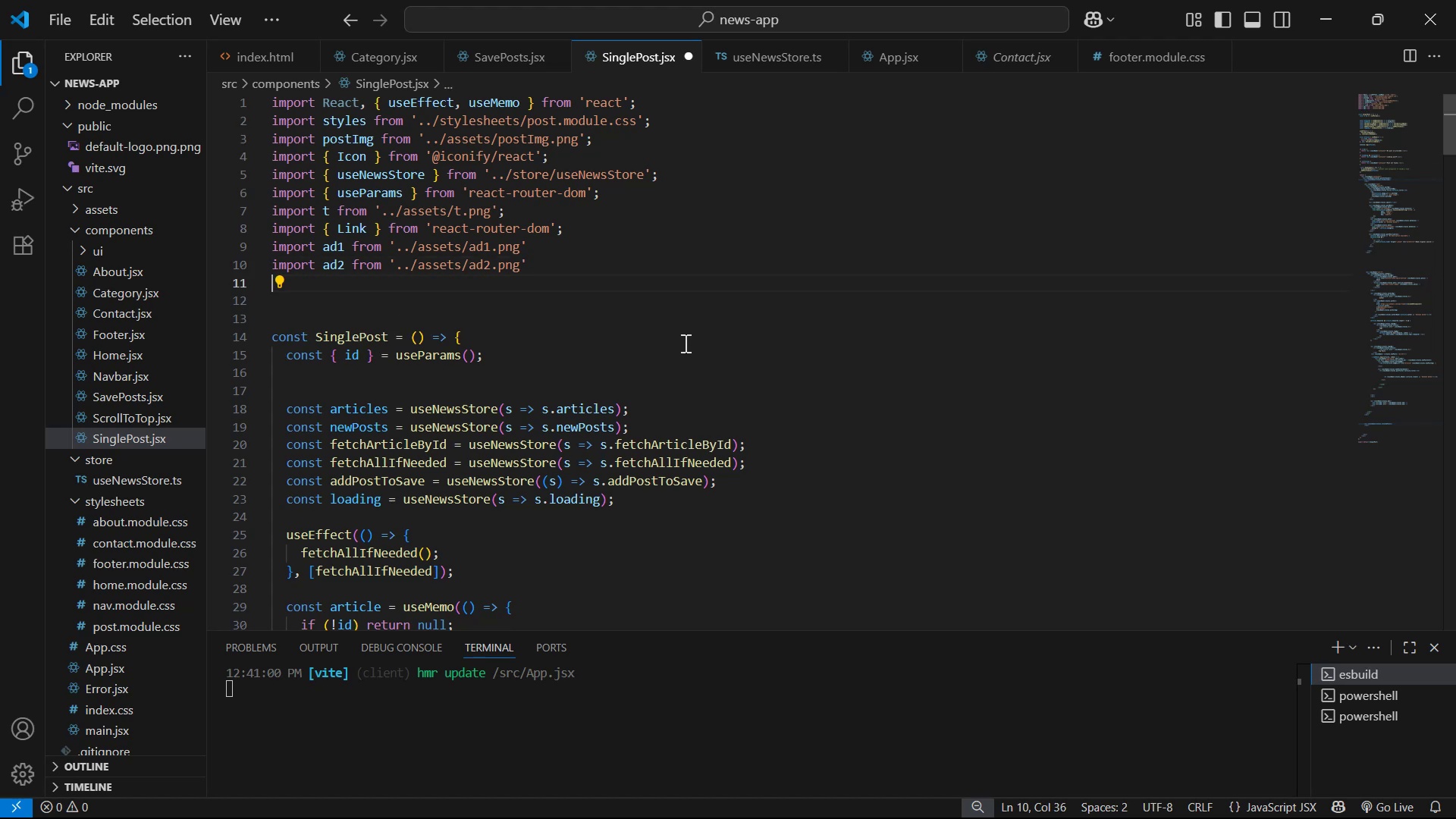 
key(Control+V)
 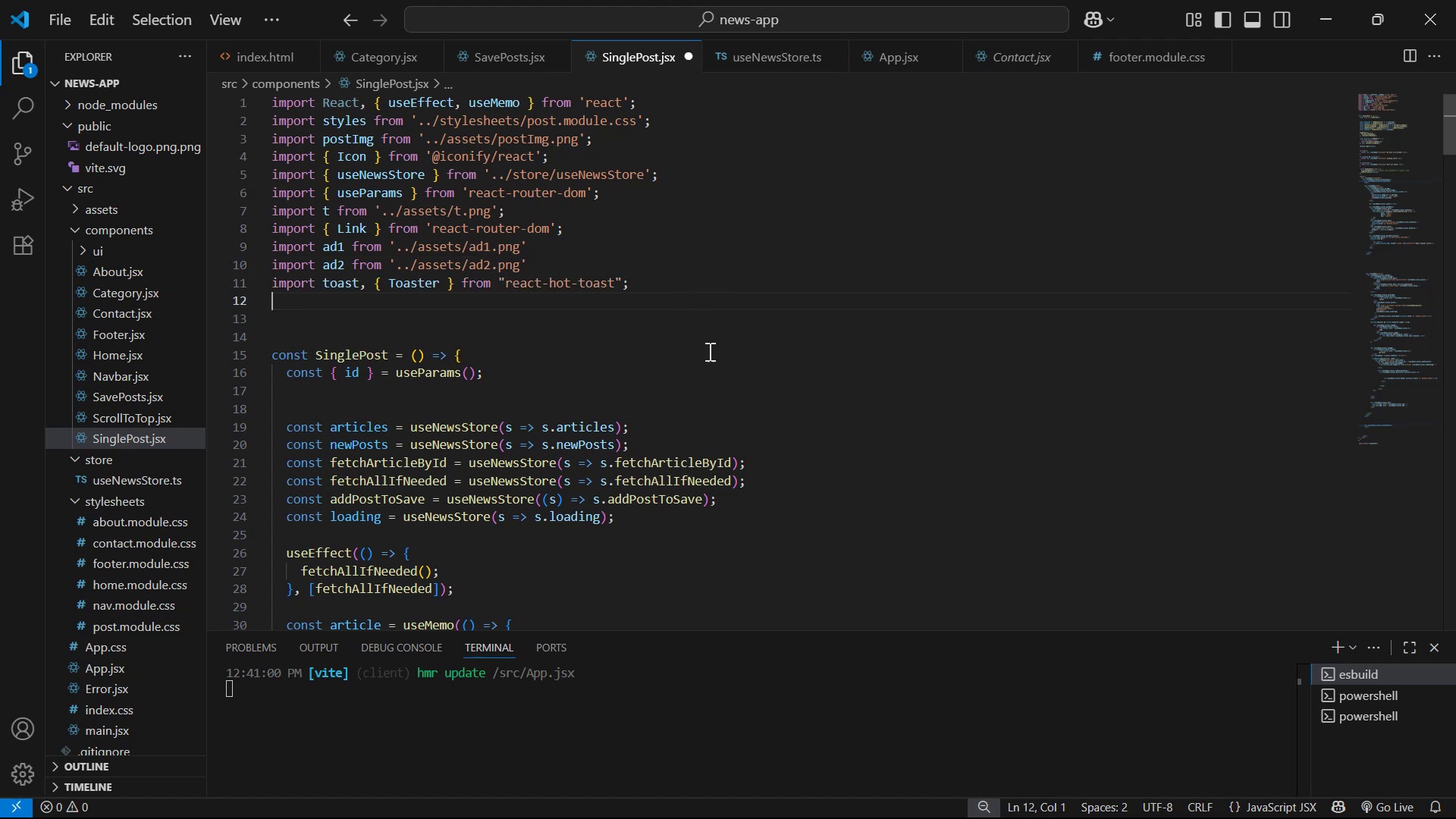 
key(Alt+AltLeft)
 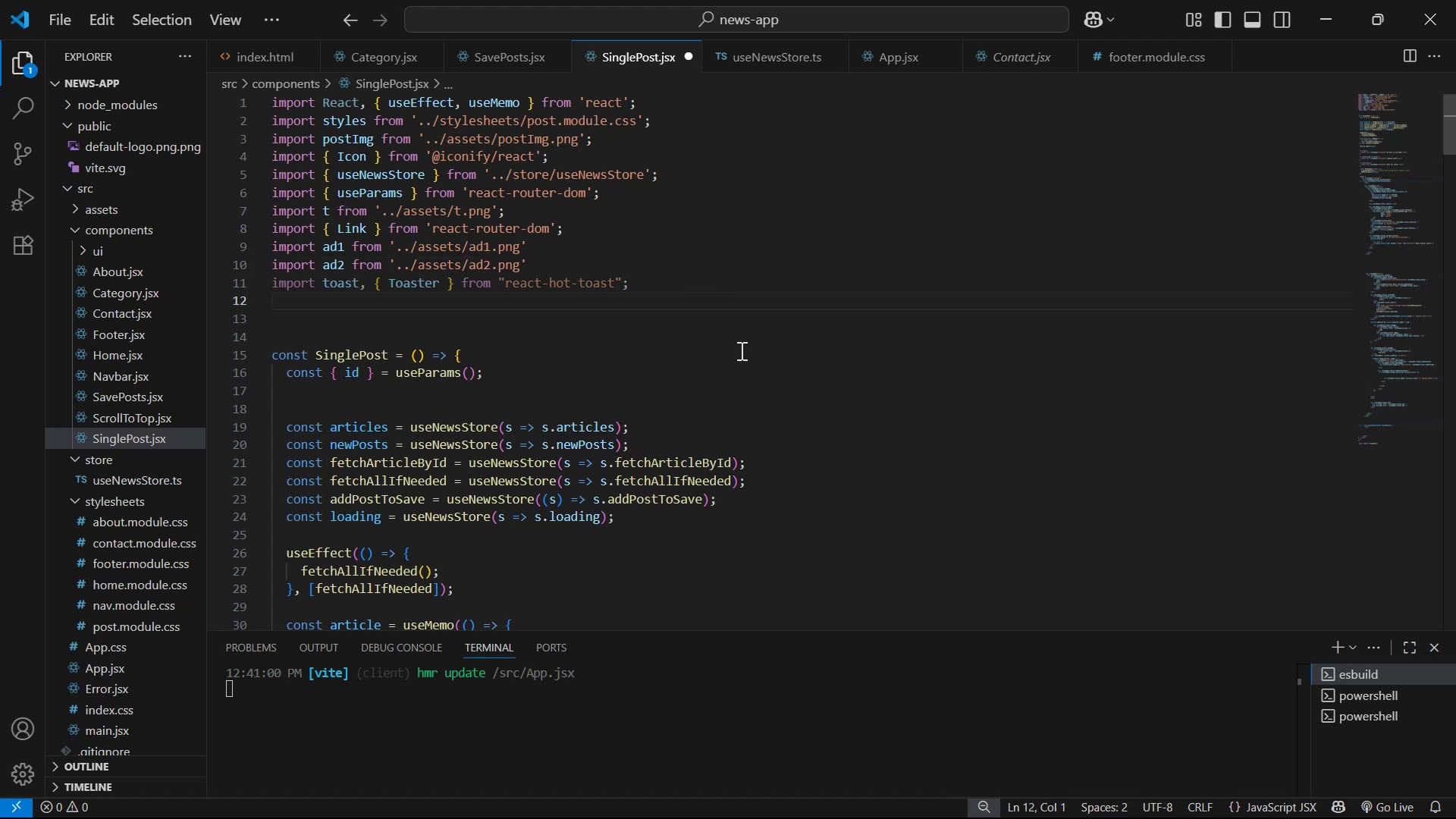 
key(Alt+Tab)
 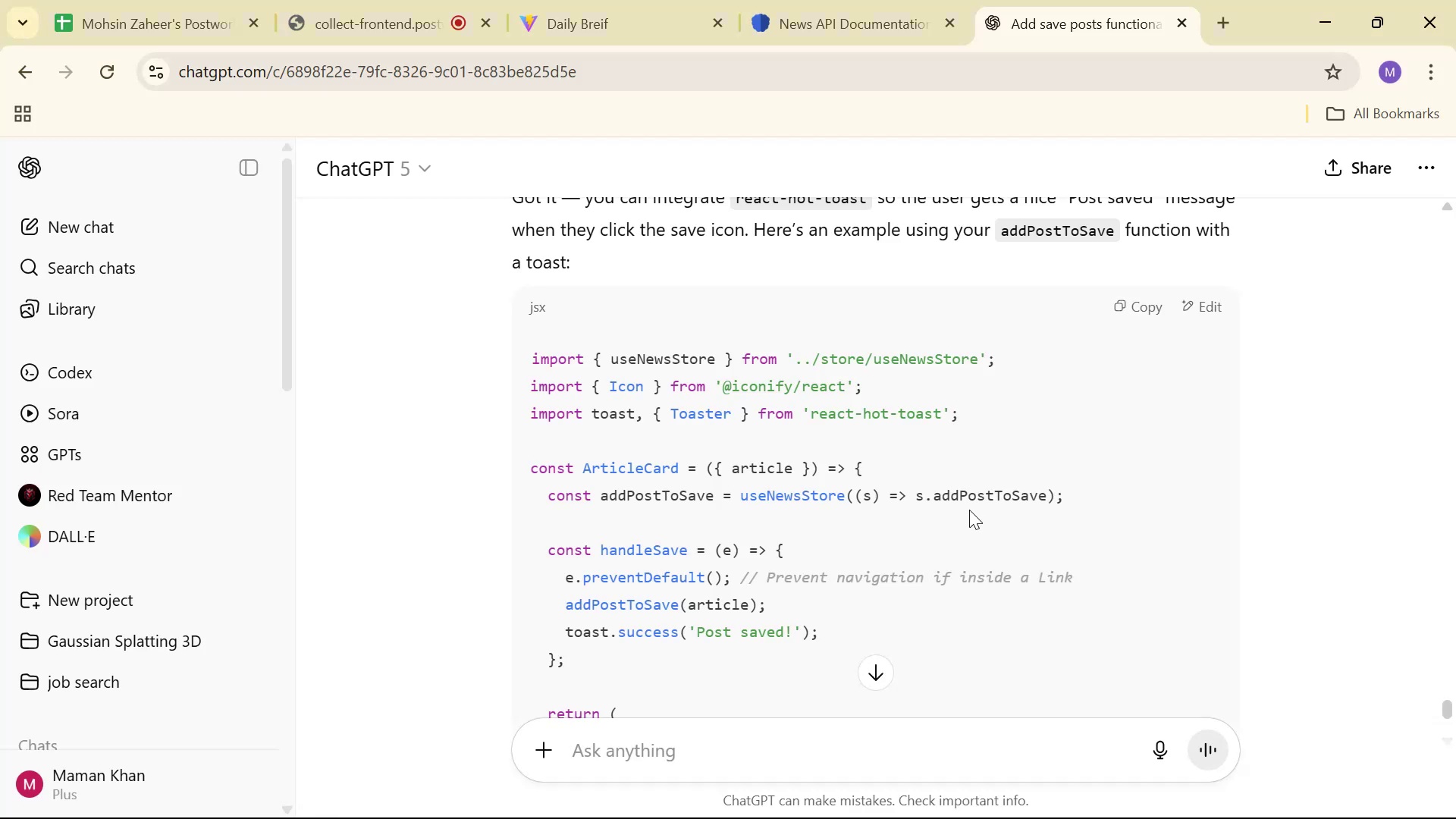 
scroll: coordinate [780, 537], scroll_direction: down, amount: 1.0
 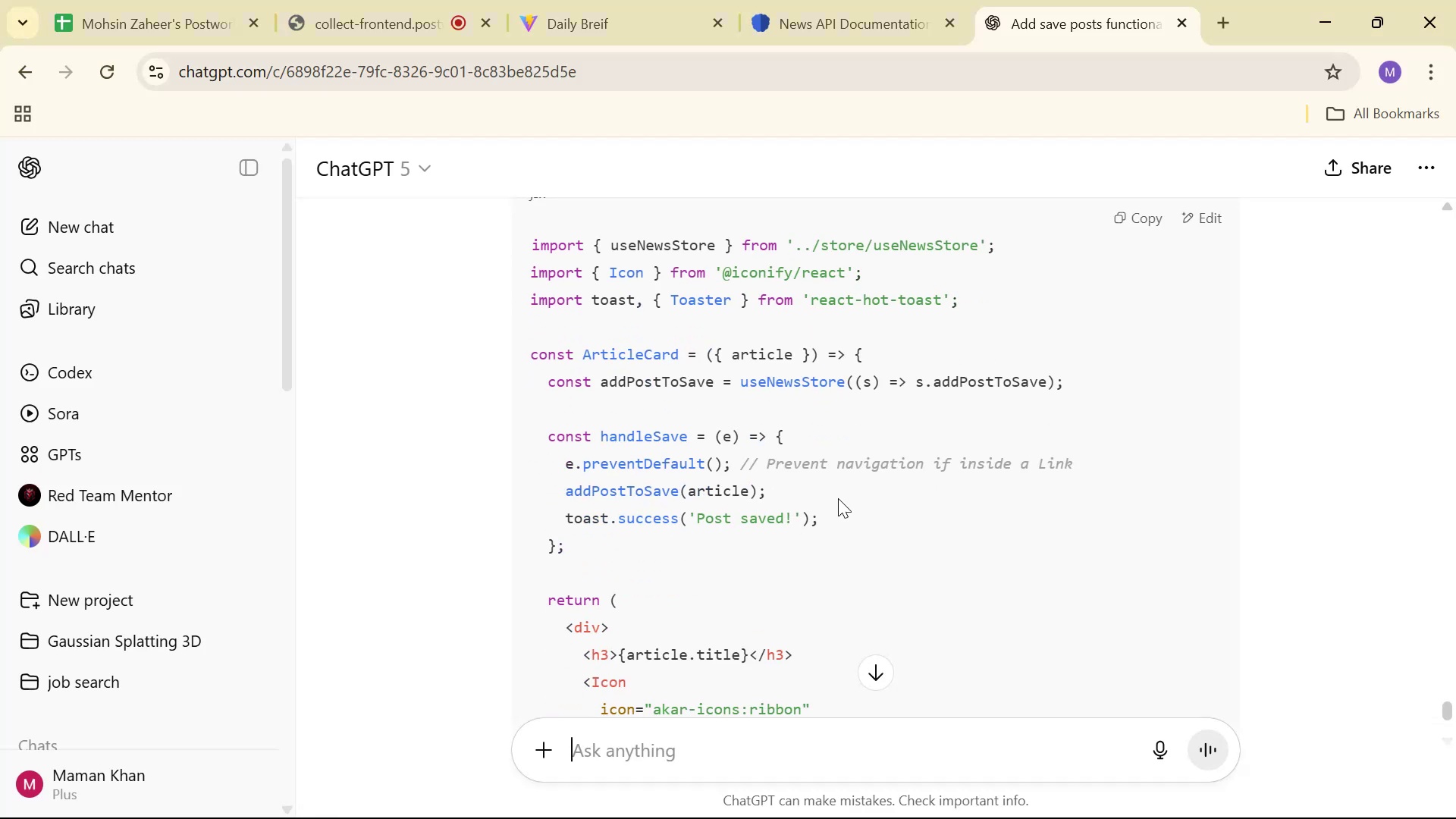 
left_click_drag(start_coordinate=[843, 495], to_coordinate=[834, 508])
 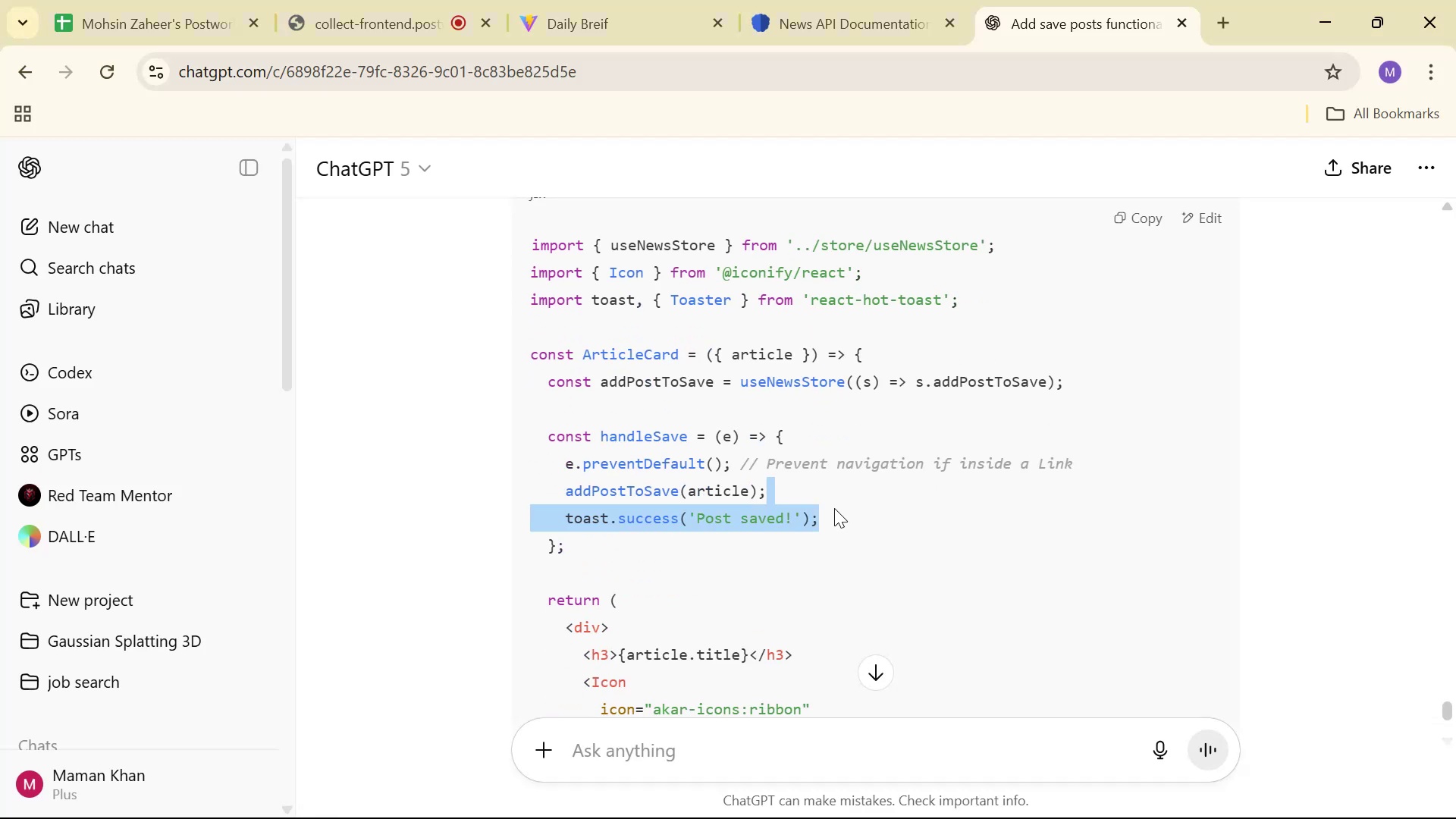 
double_click([834, 508])
 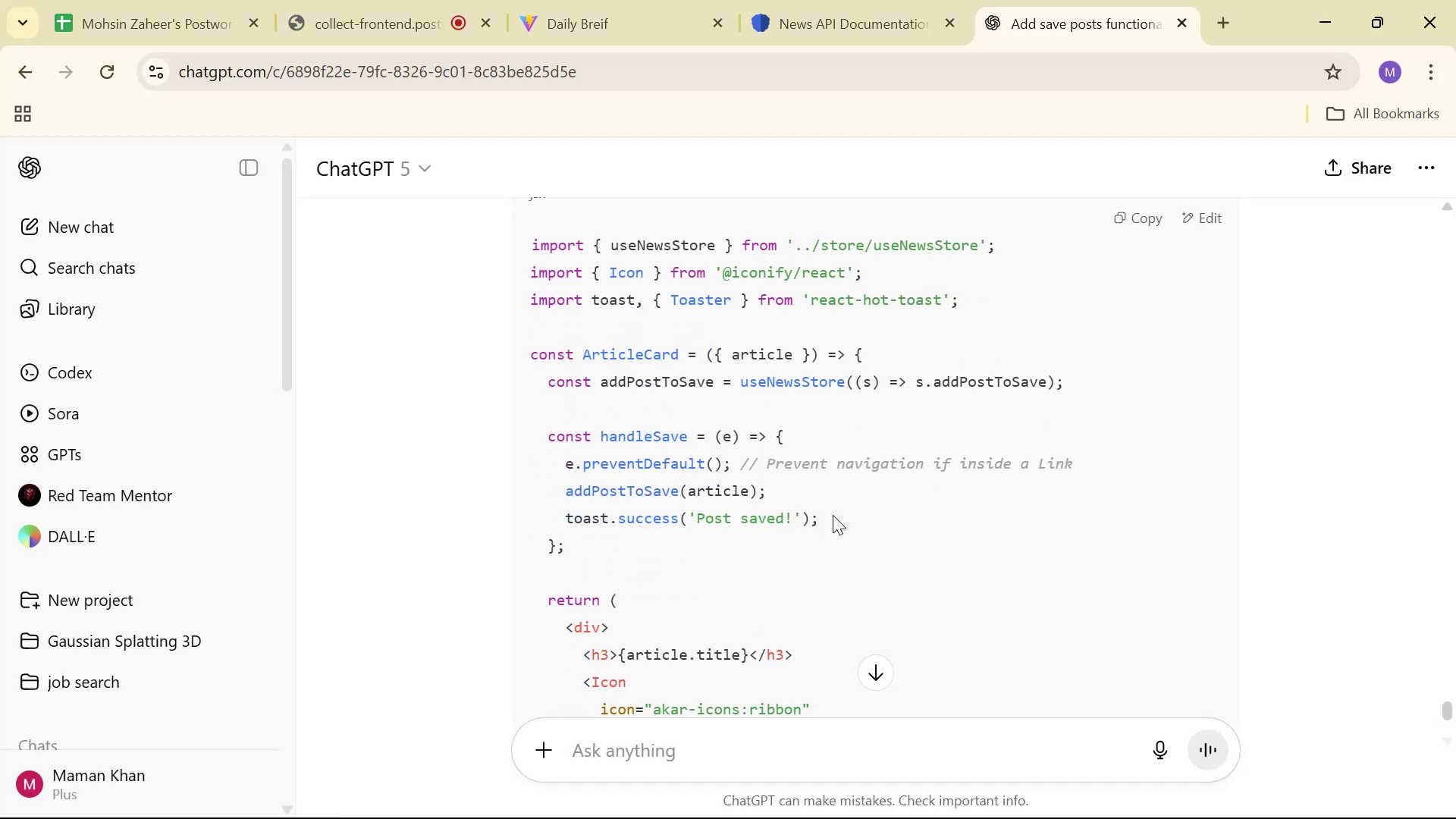 
triple_click([831, 516])
 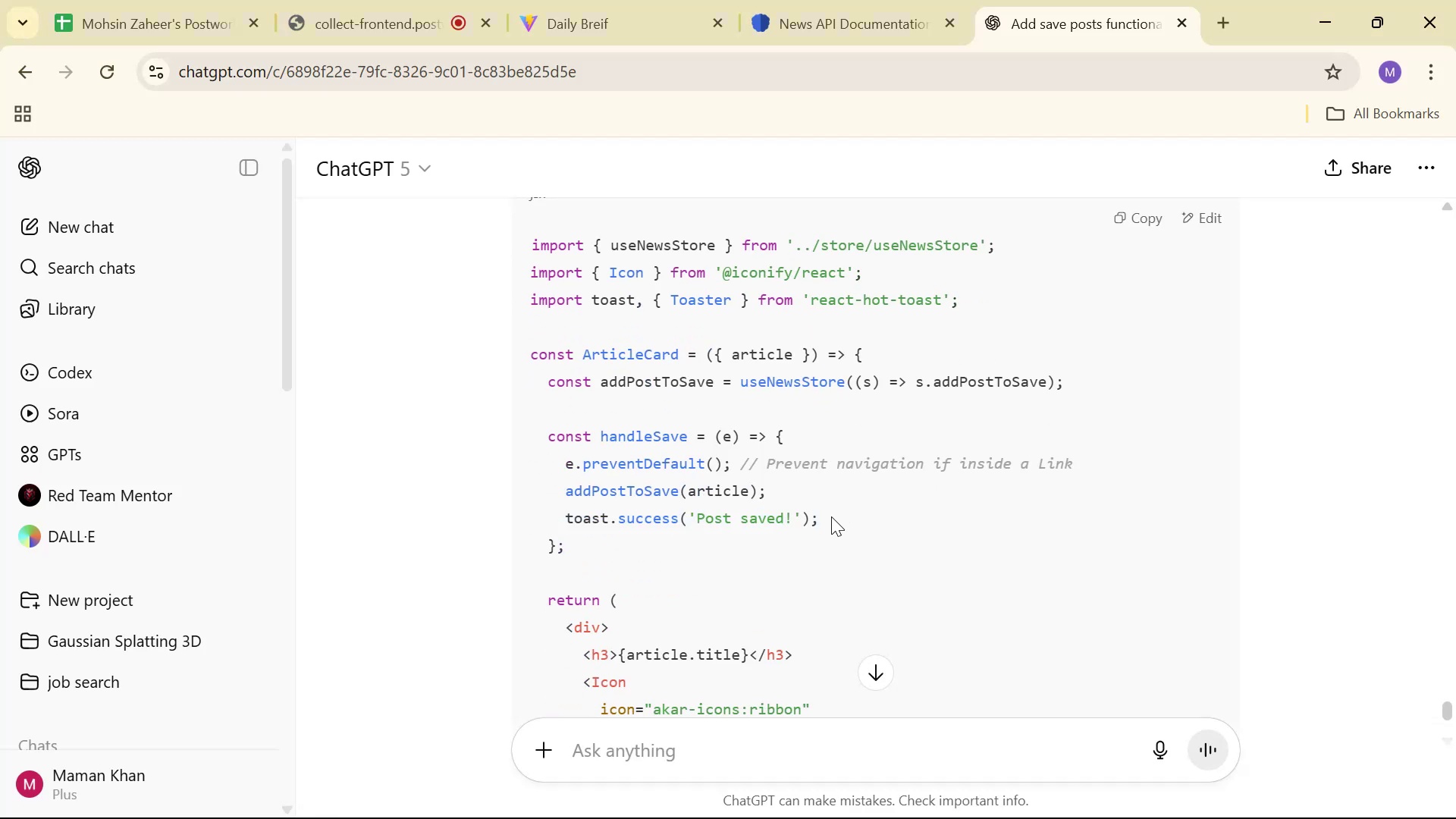 
left_click_drag(start_coordinate=[831, 516], to_coordinate=[821, 503])
 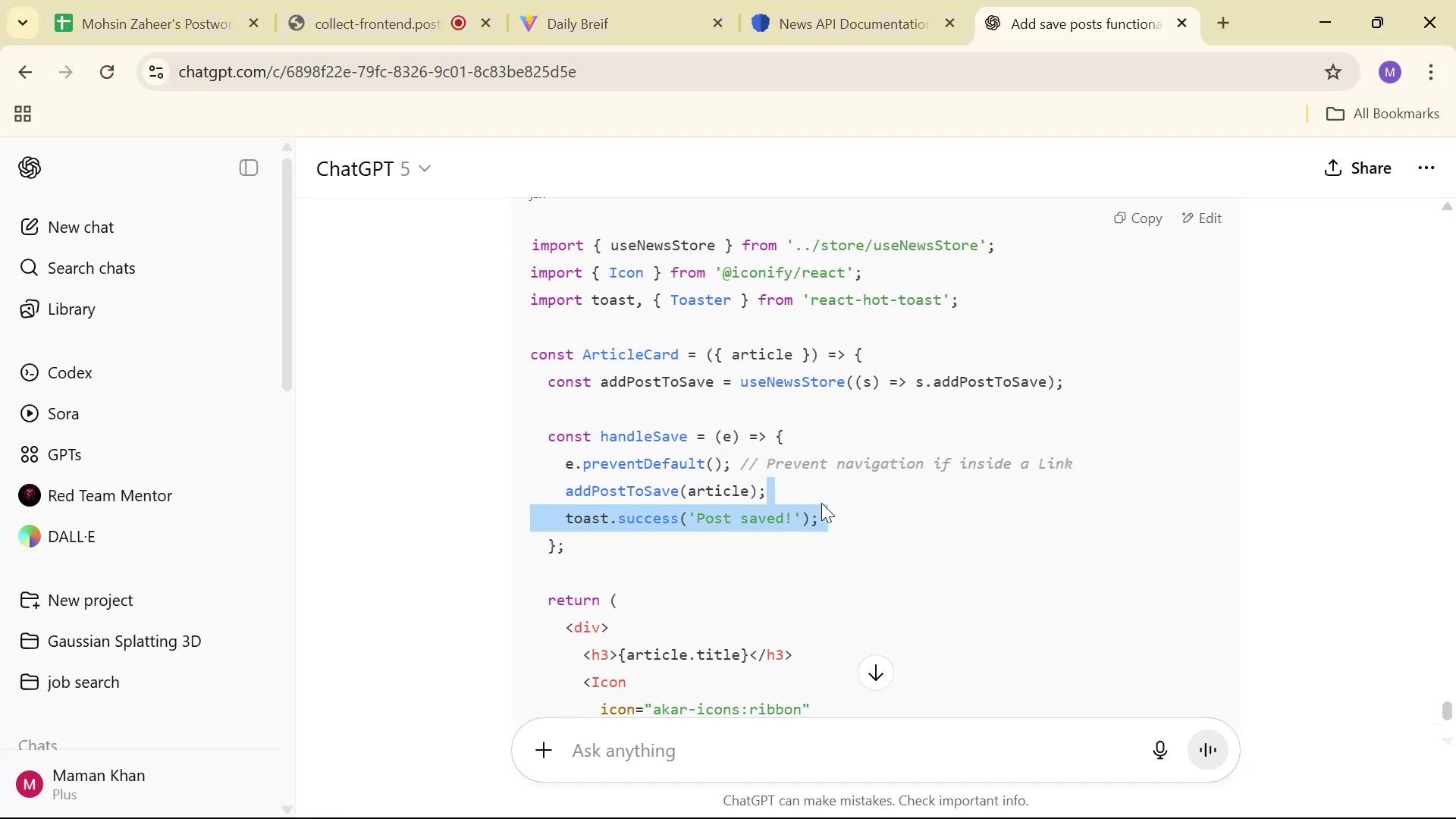 
key(Control+C)
 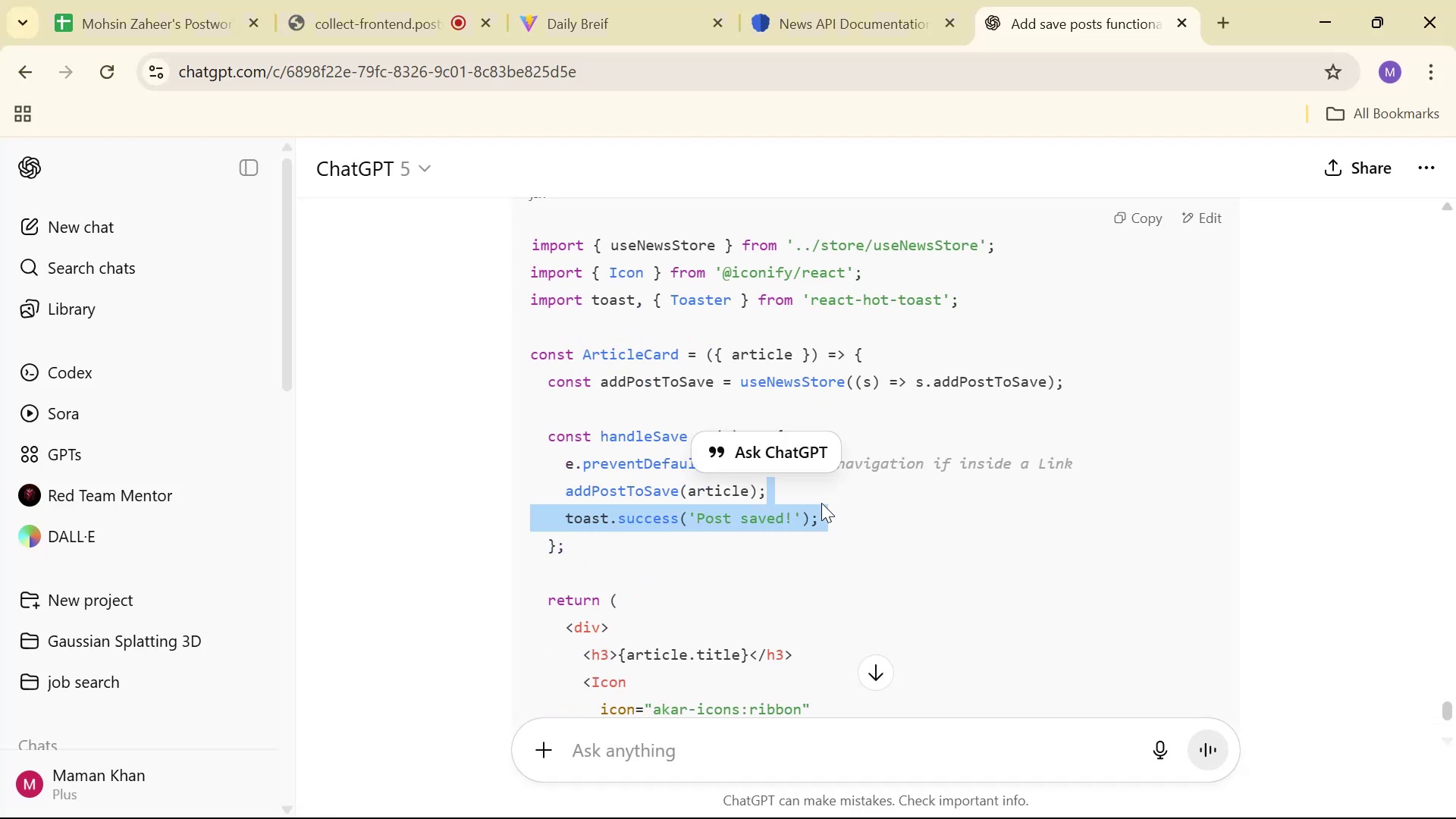 
key(Alt+AltLeft)
 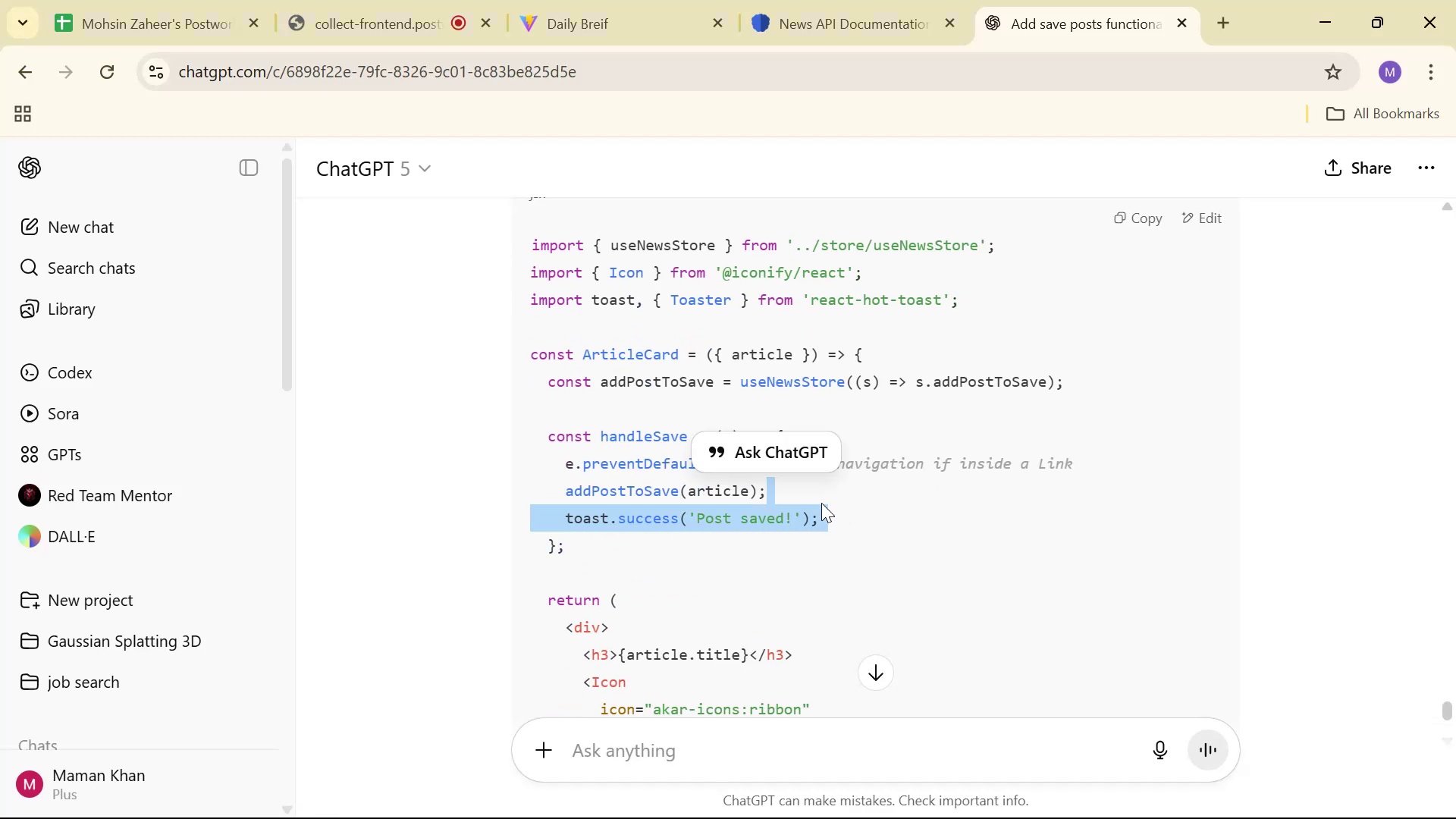 
key(Alt+Tab)
 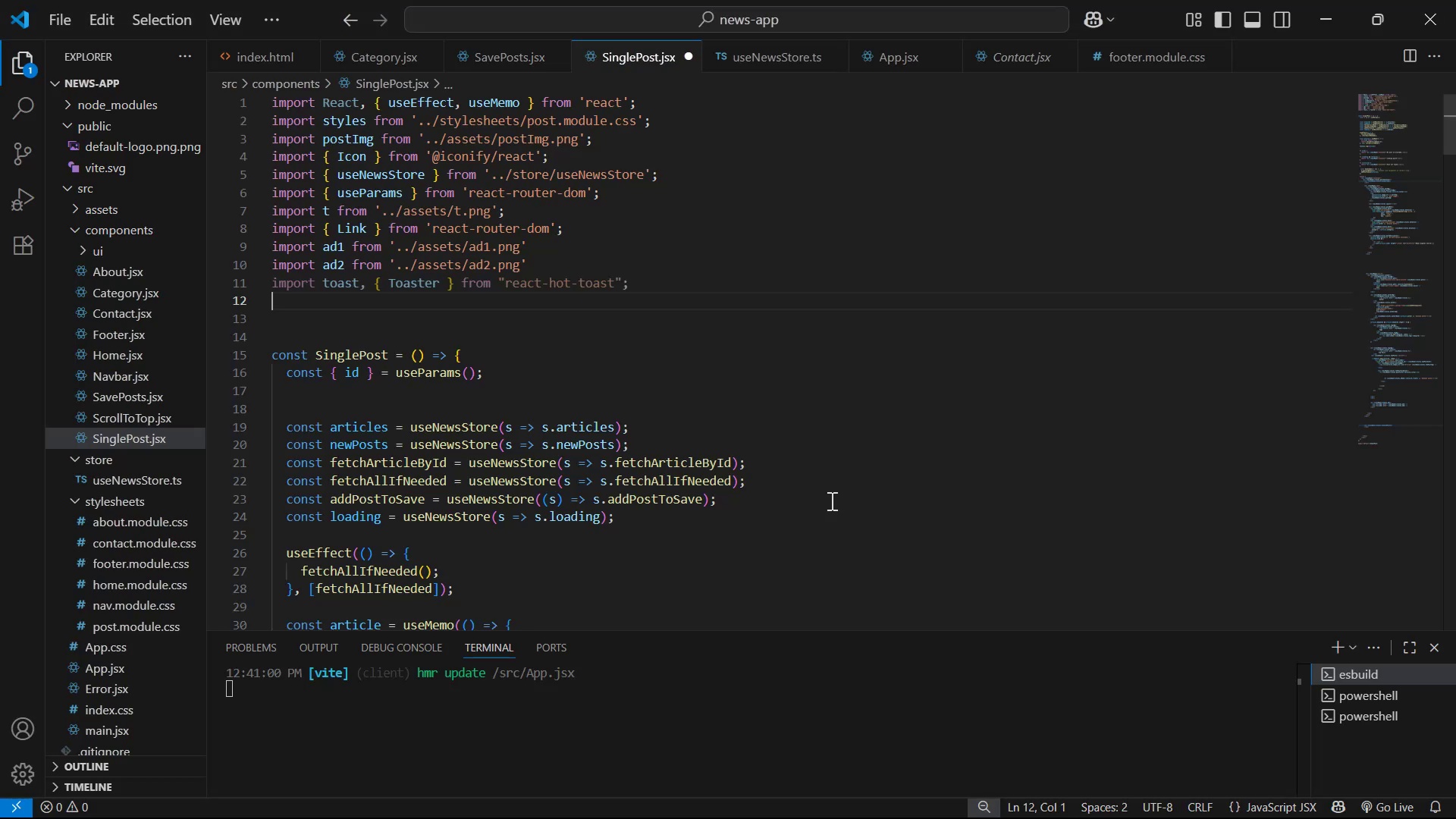 
scroll: coordinate [623, 354], scroll_direction: down, amount: 13.0
 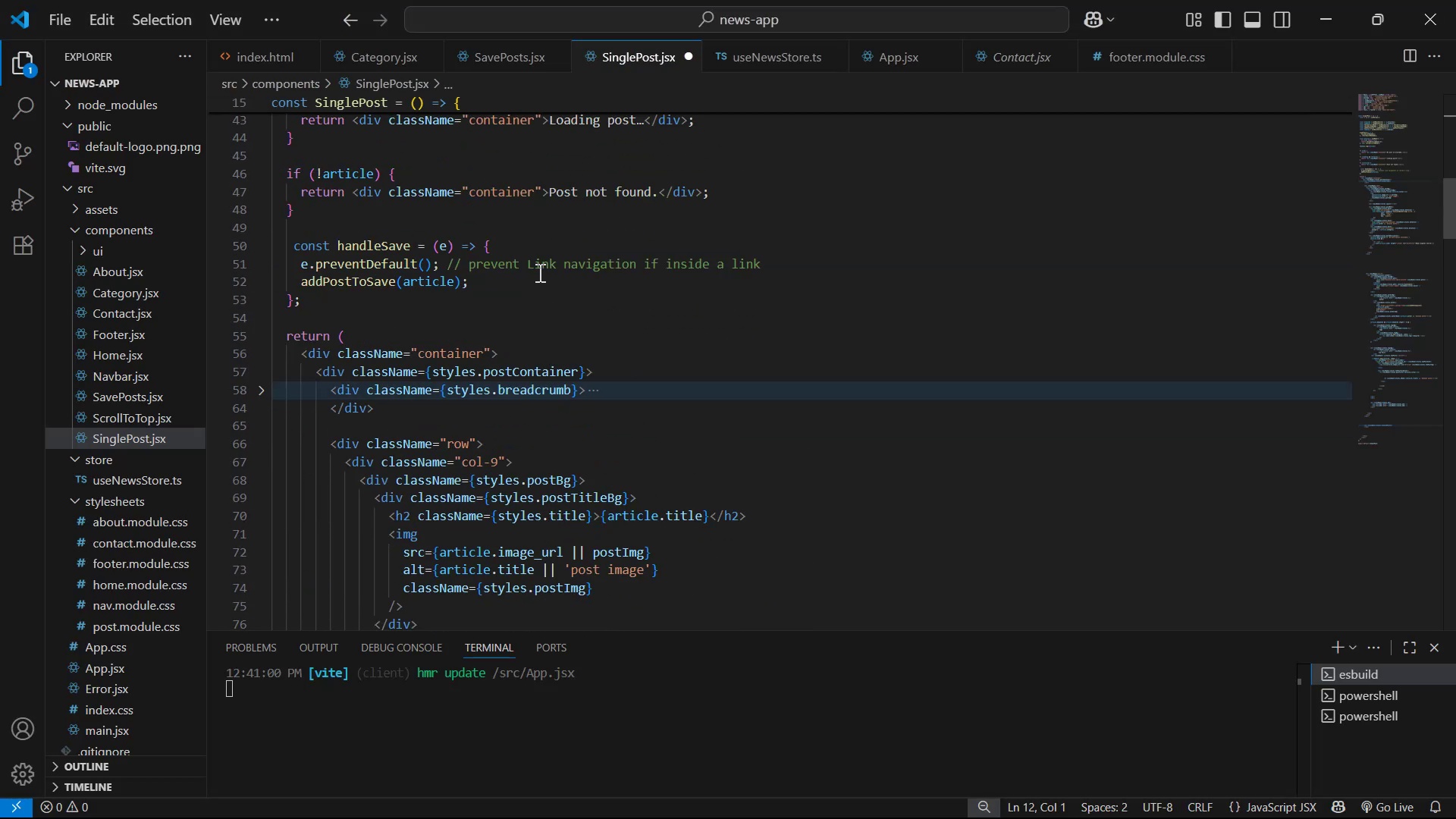 
left_click([538, 287])
 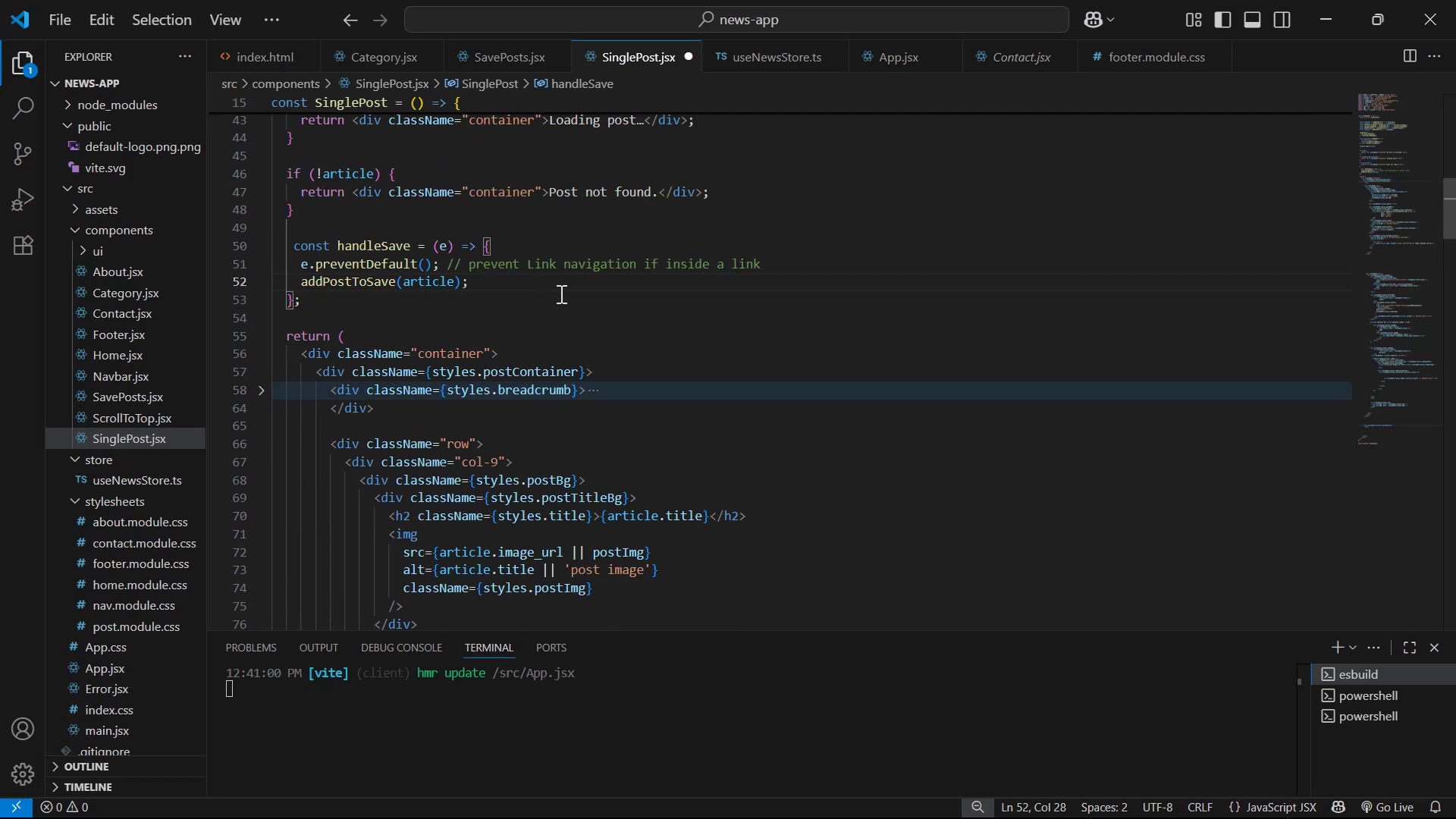 
key(Enter)
 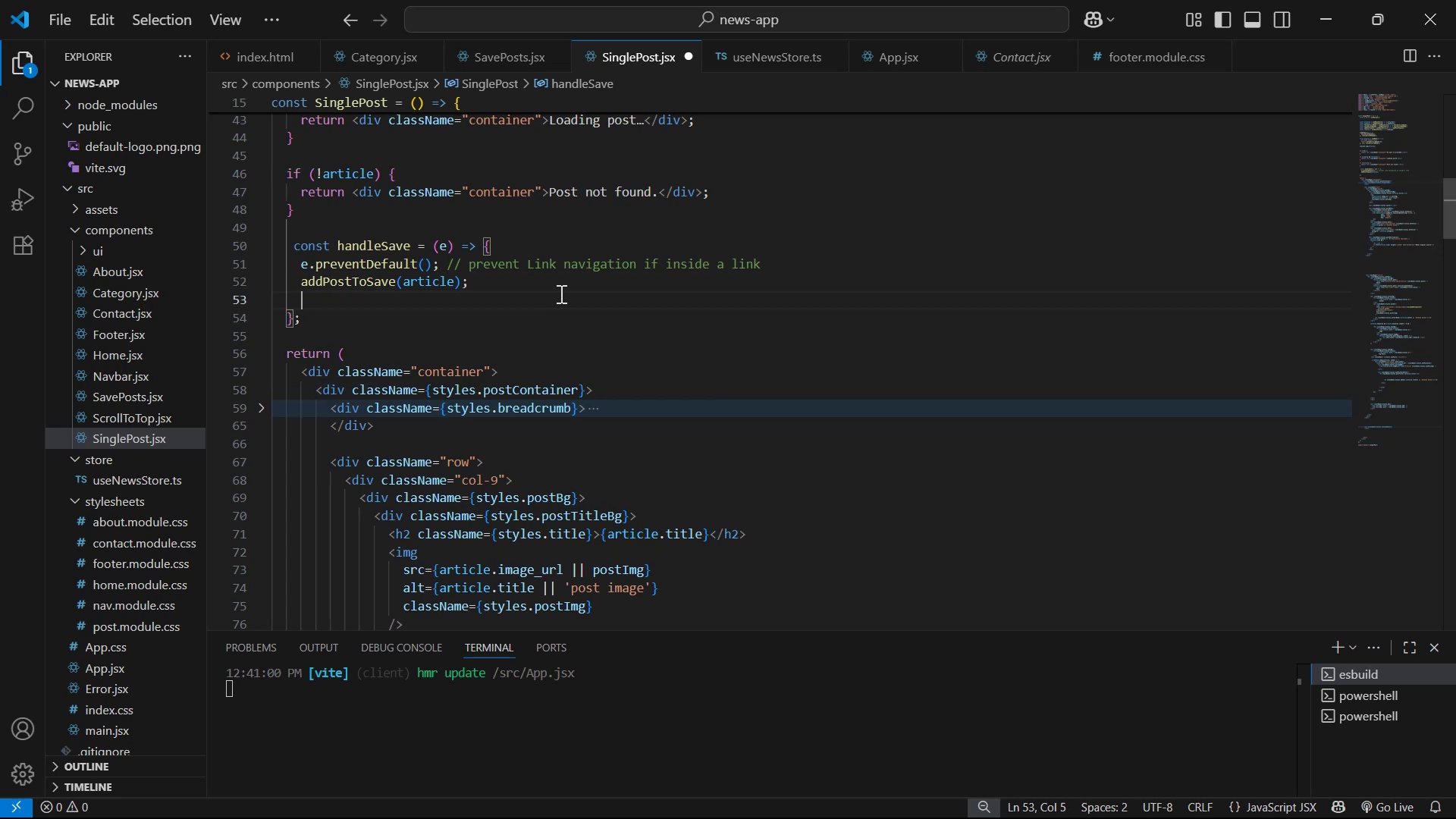 
key(Control+V)
 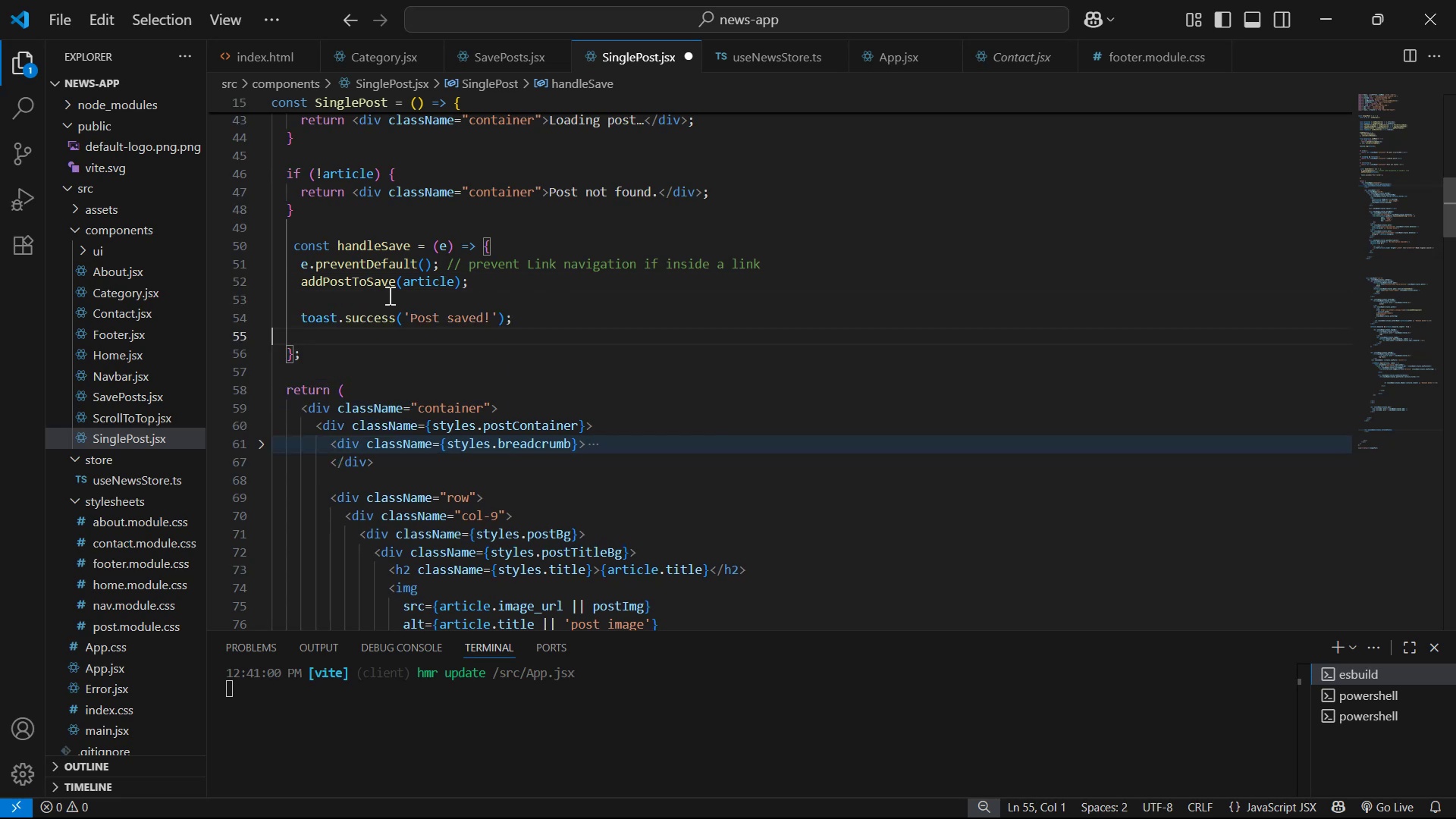 
double_click([388, 295])
 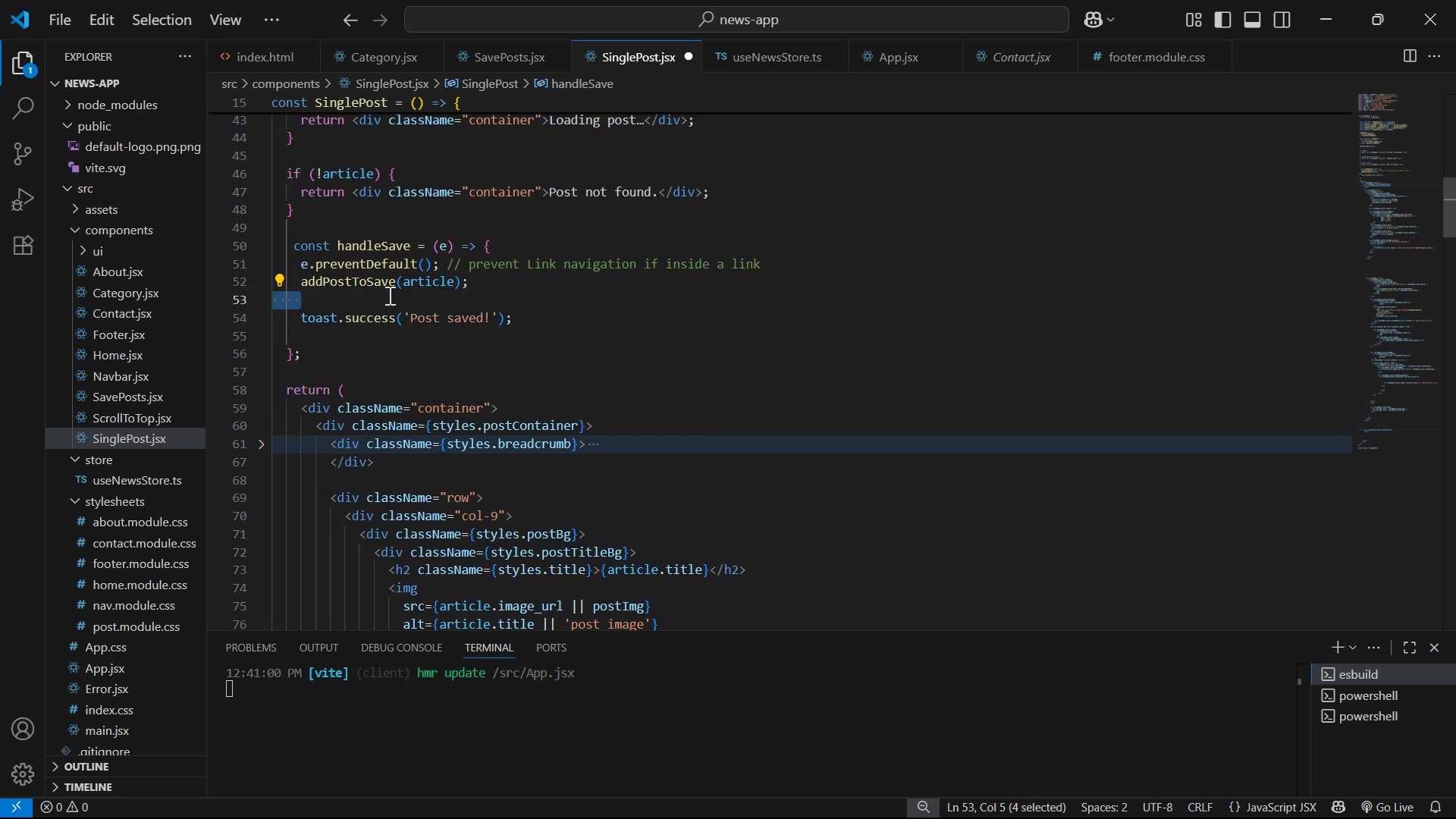 
key(Backspace)
 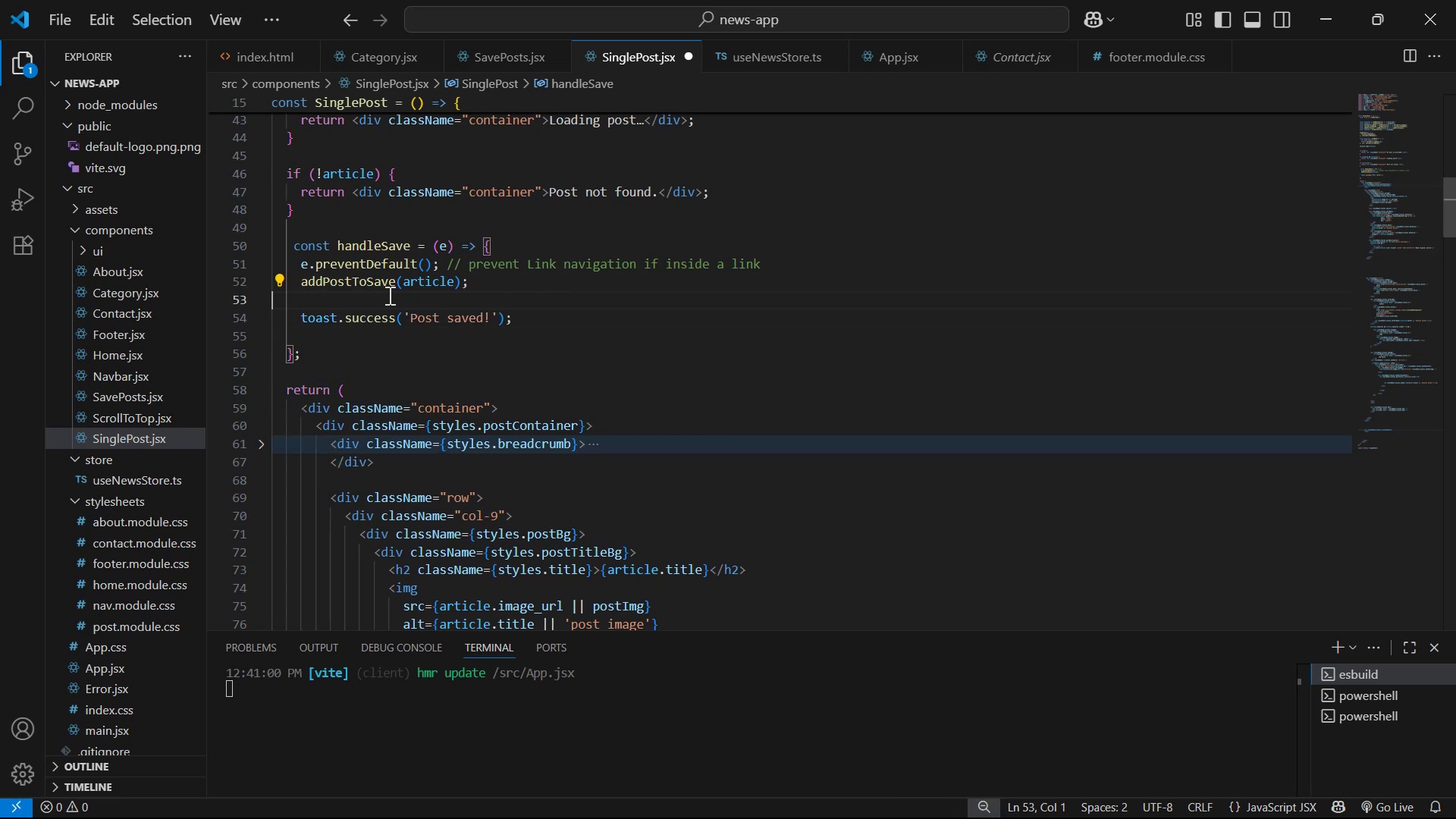 
key(Backspace)
 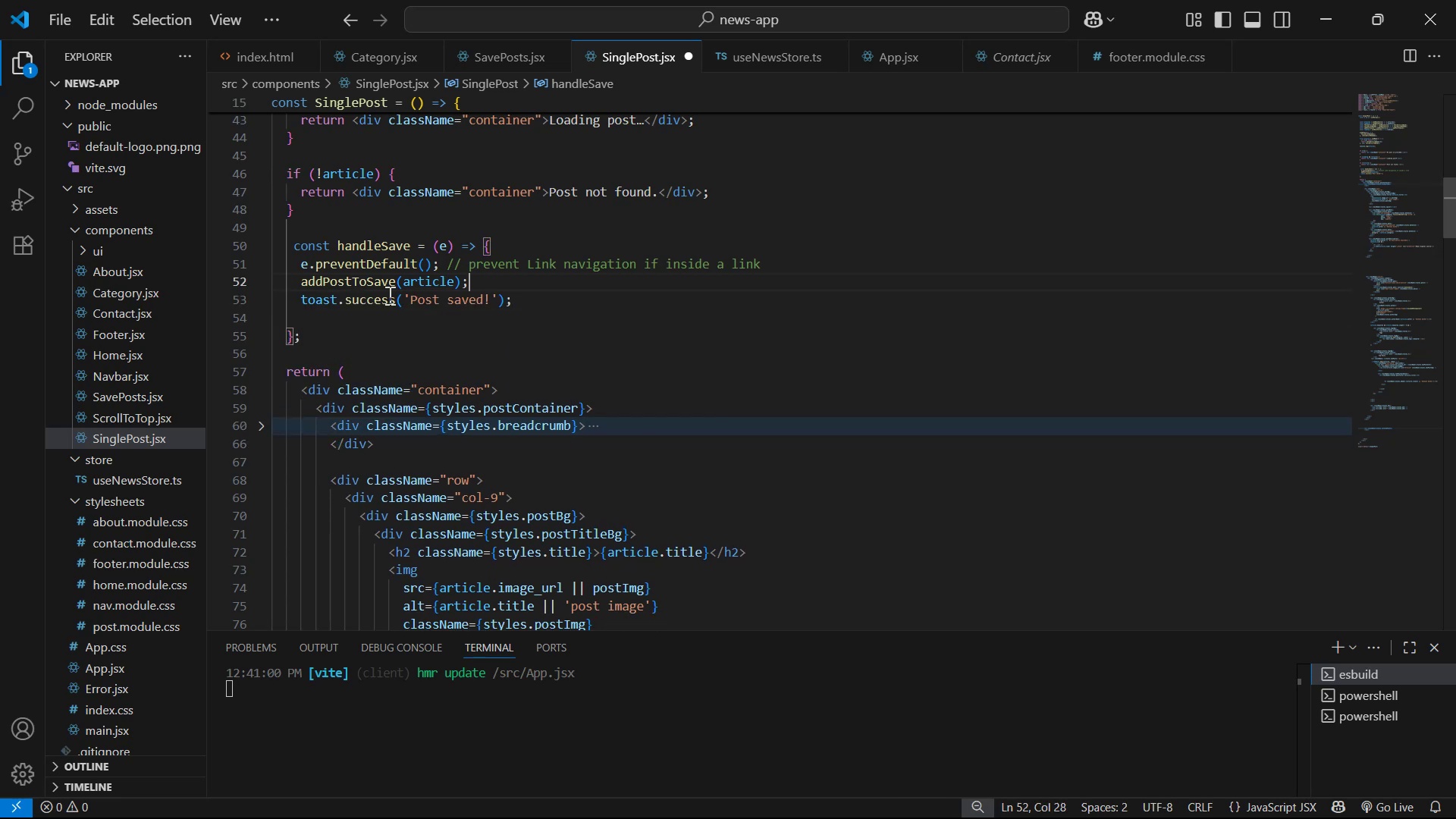 
key(Control+S)
 